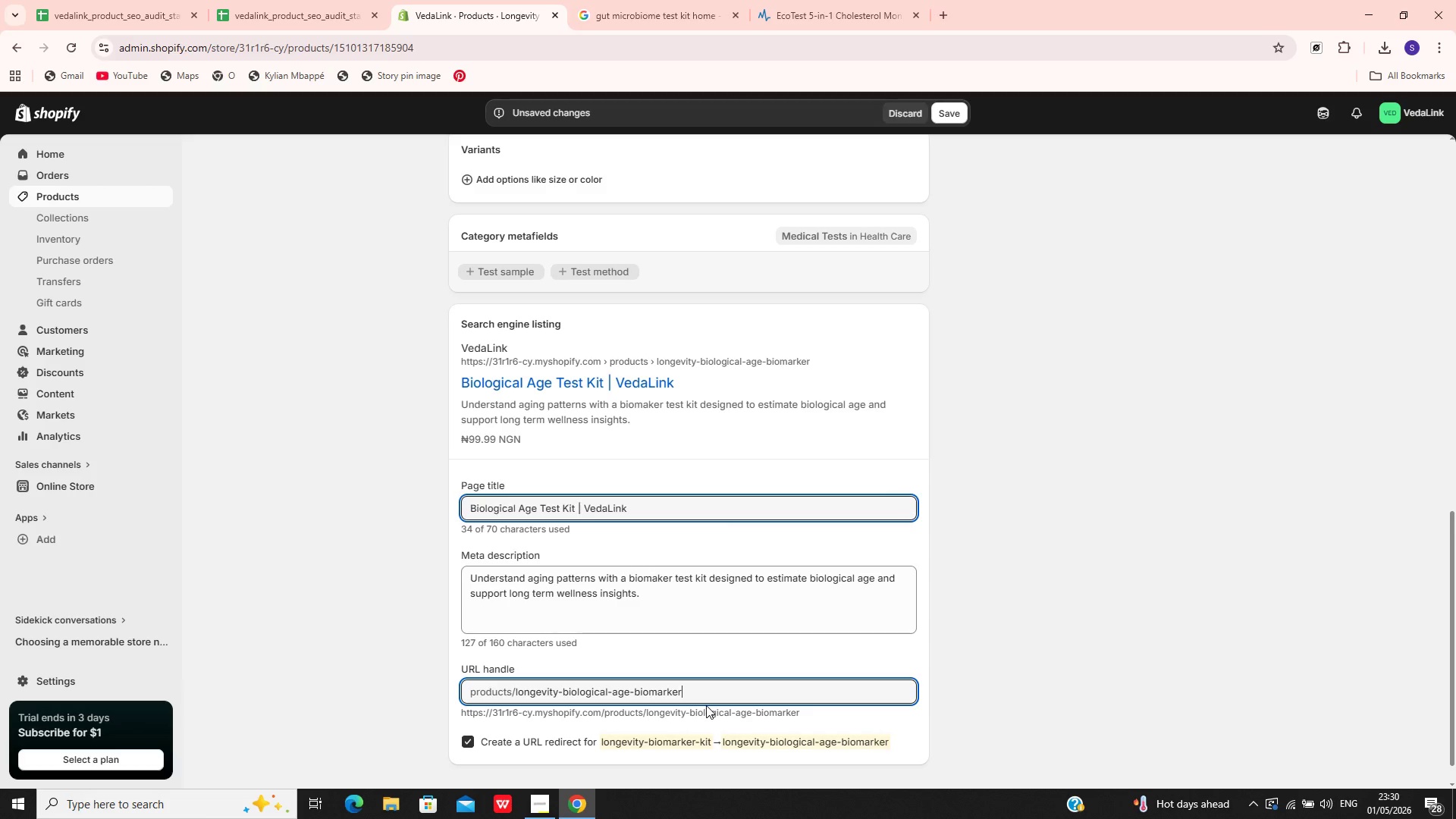 
type(-test-kit)
 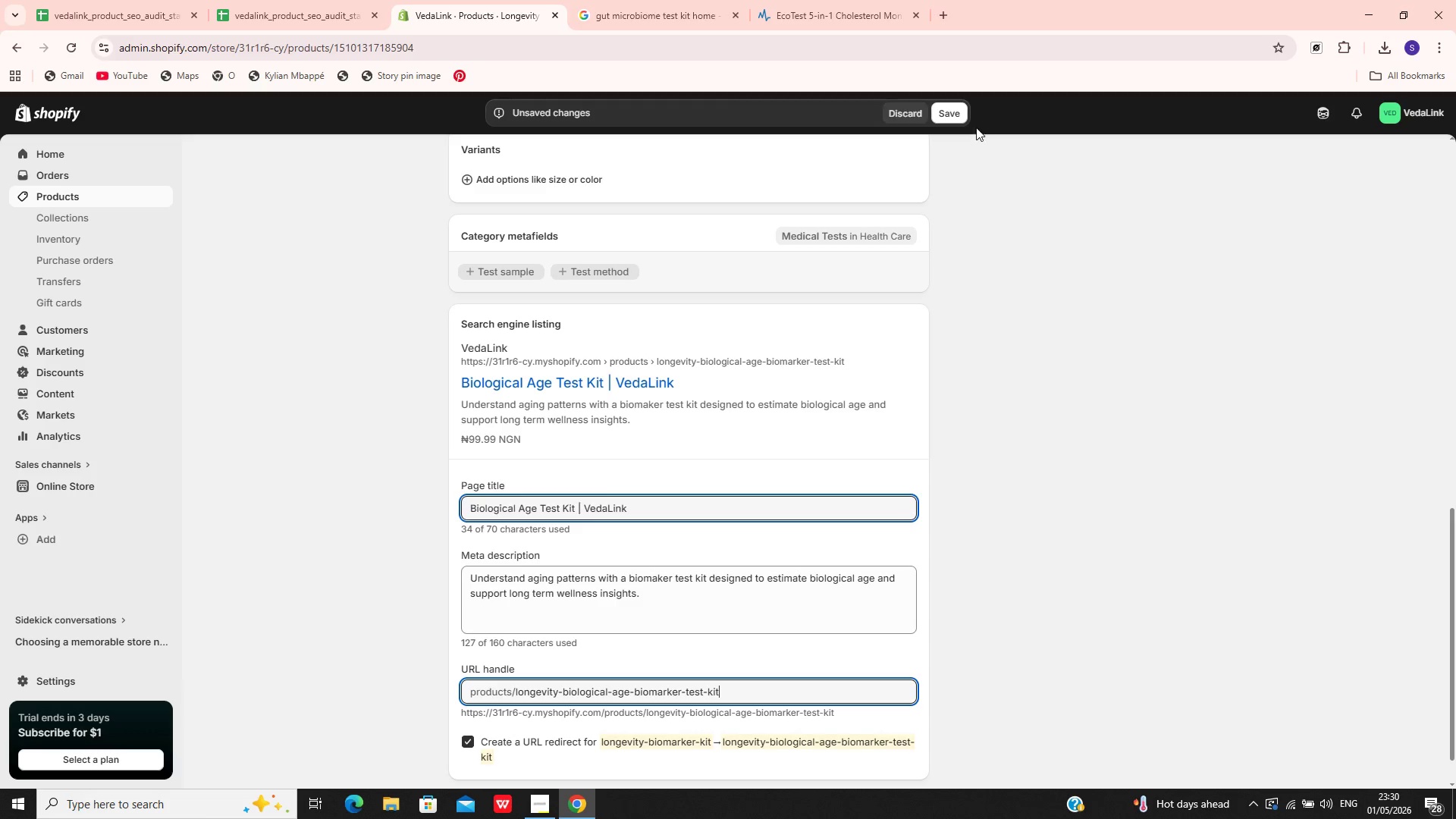 
wait(5.84)
 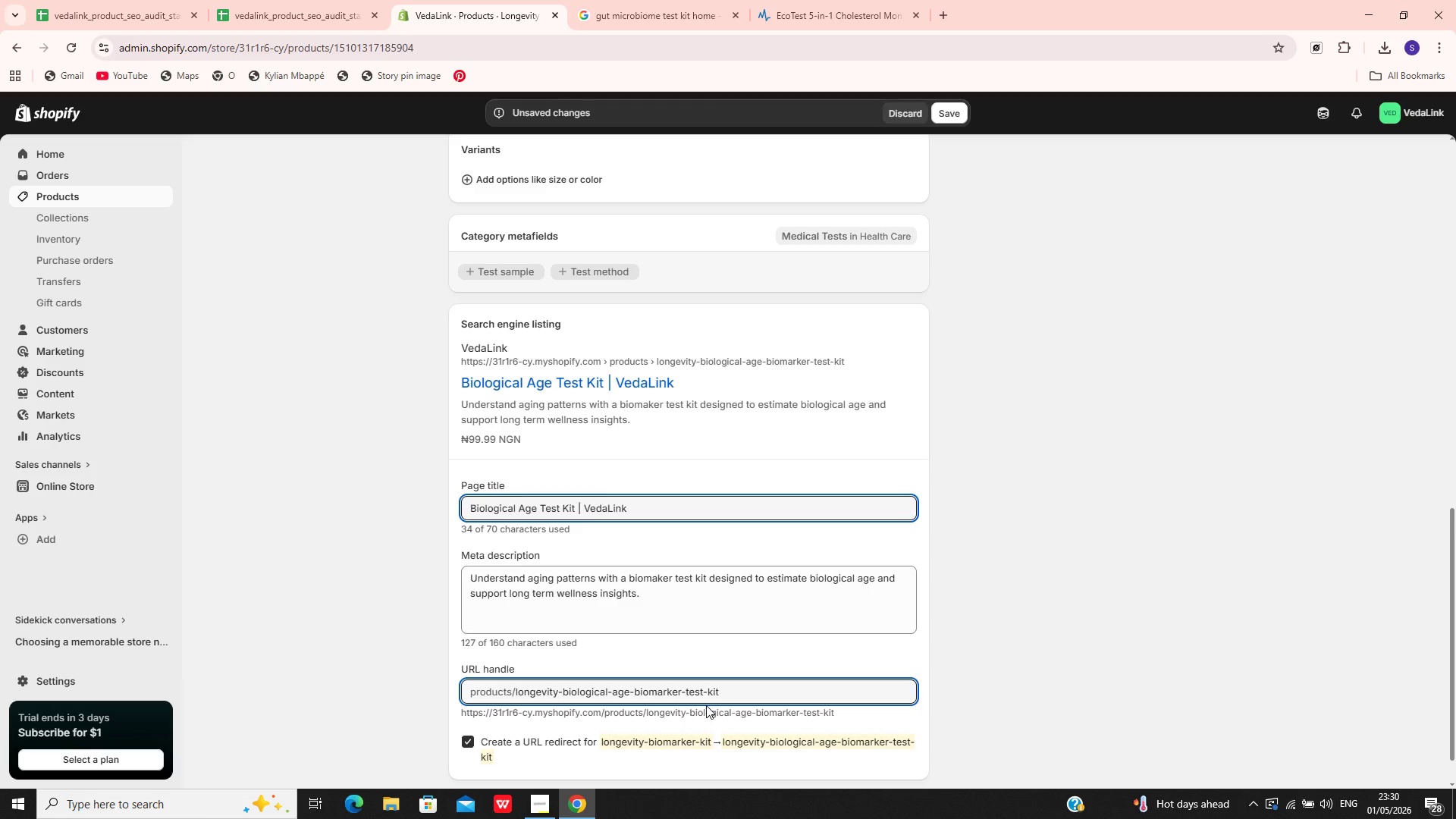 
left_click([953, 111])
 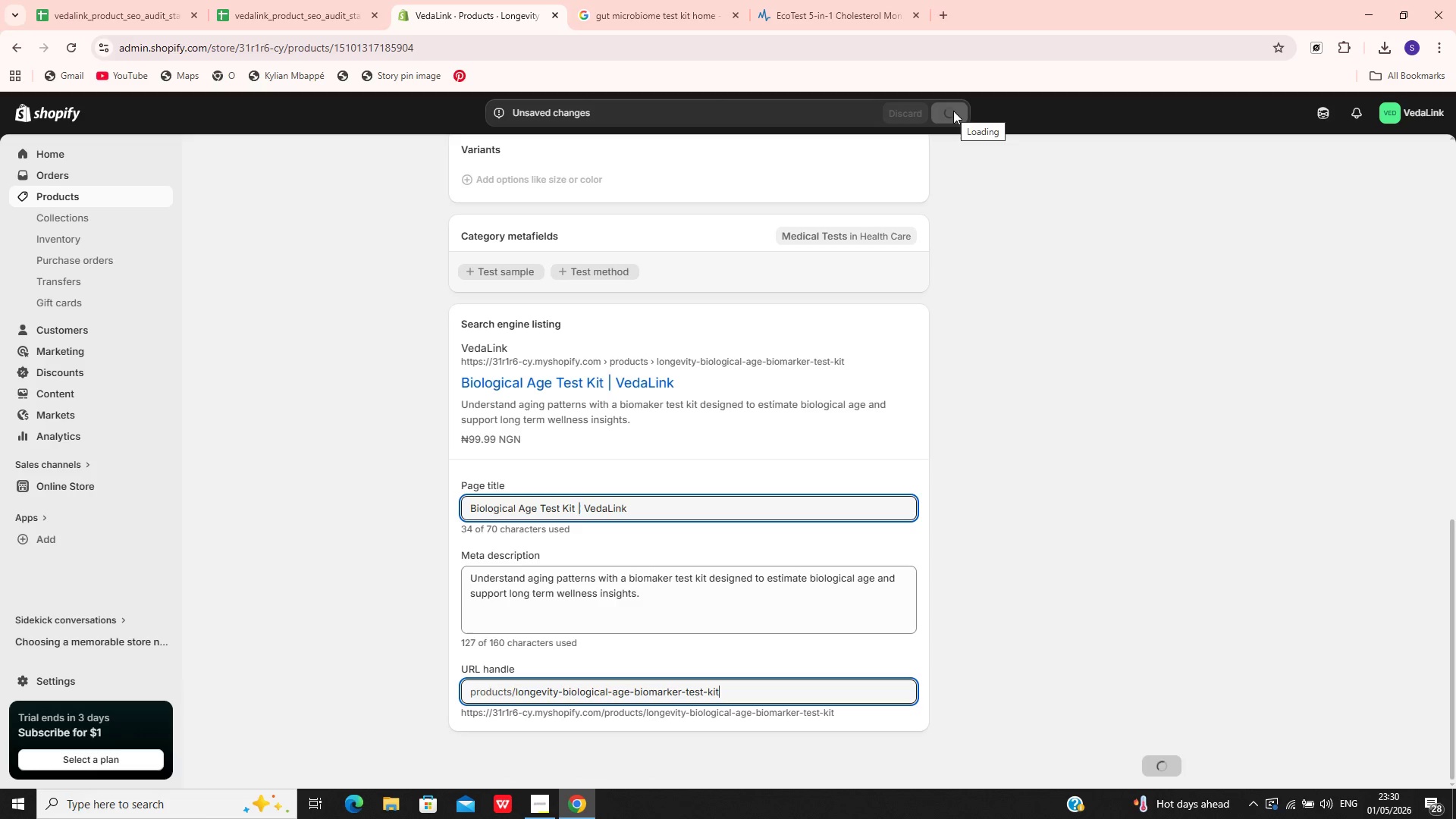 
wait(8.3)
 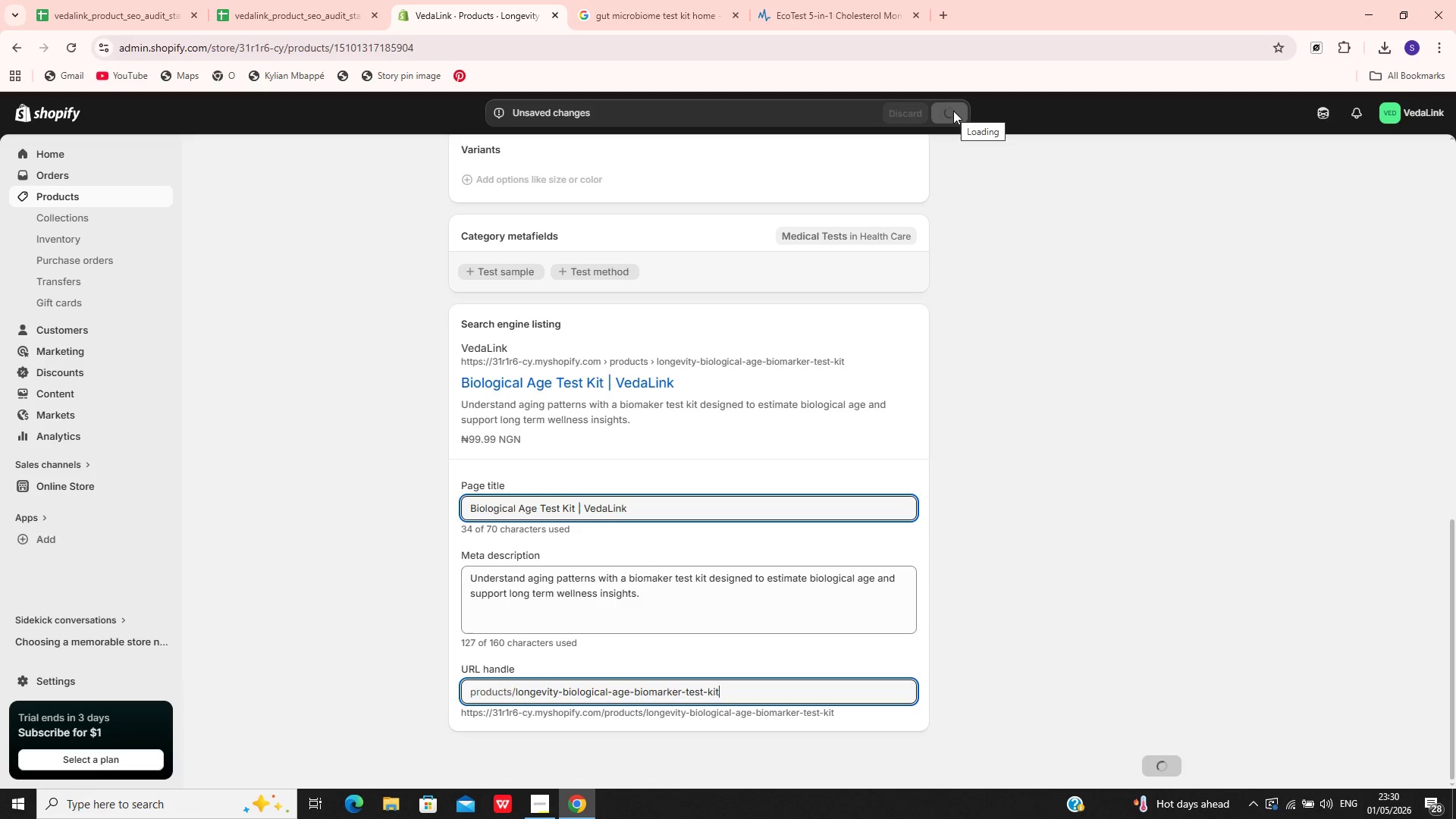 
left_click([117, 193])
 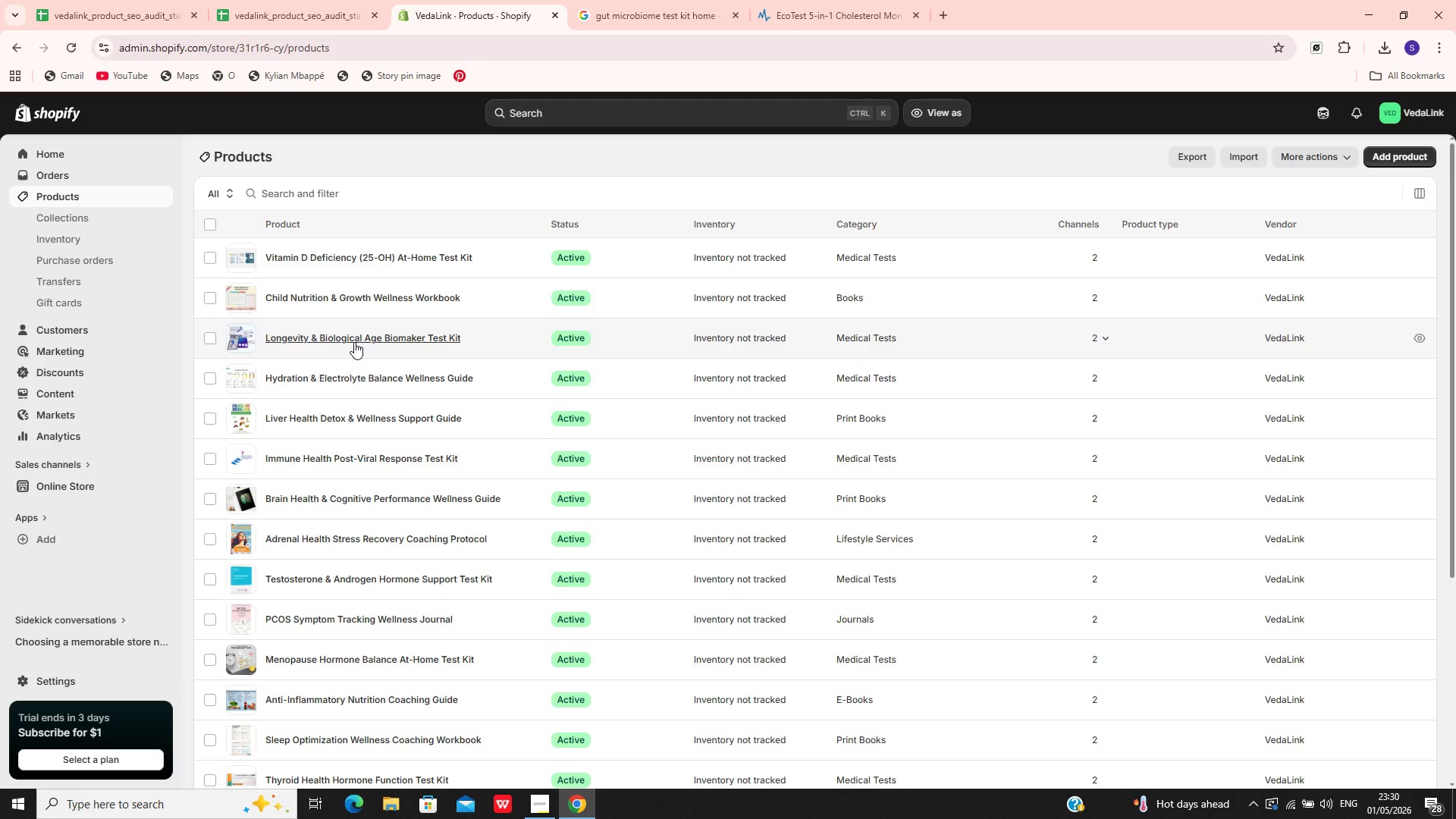 
wait(8.84)
 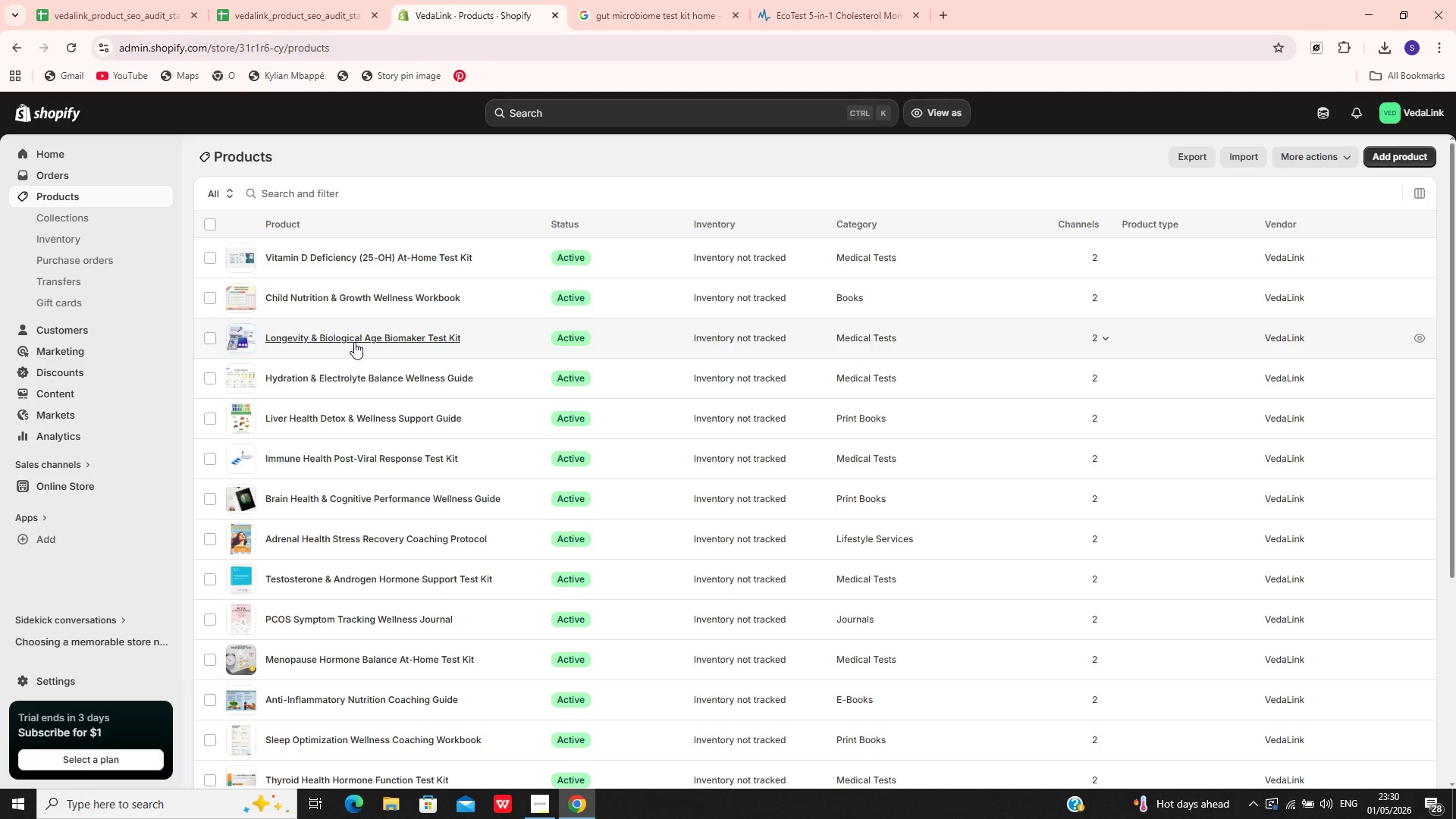 
left_click([375, 381])
 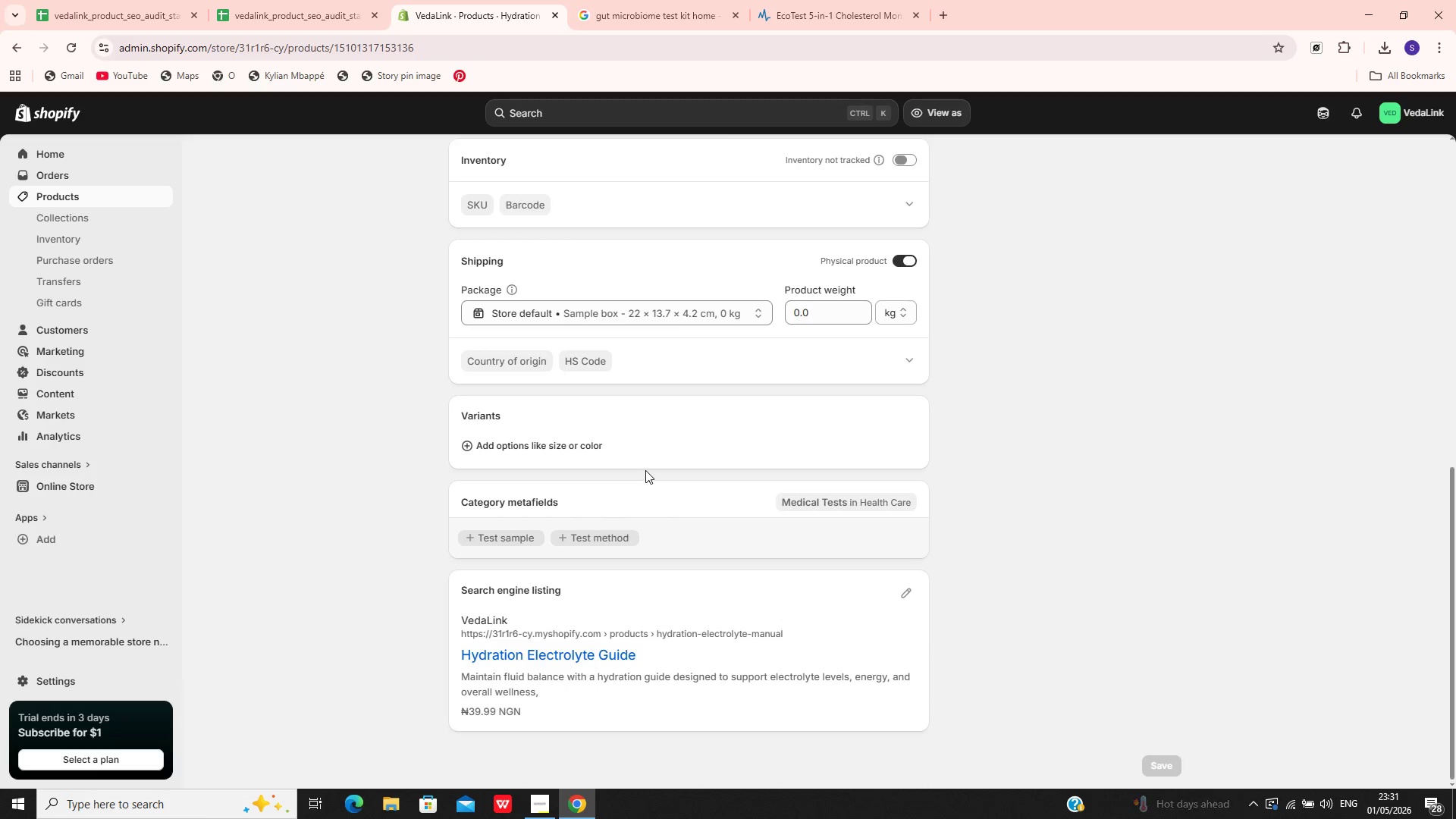 
wait(6.2)
 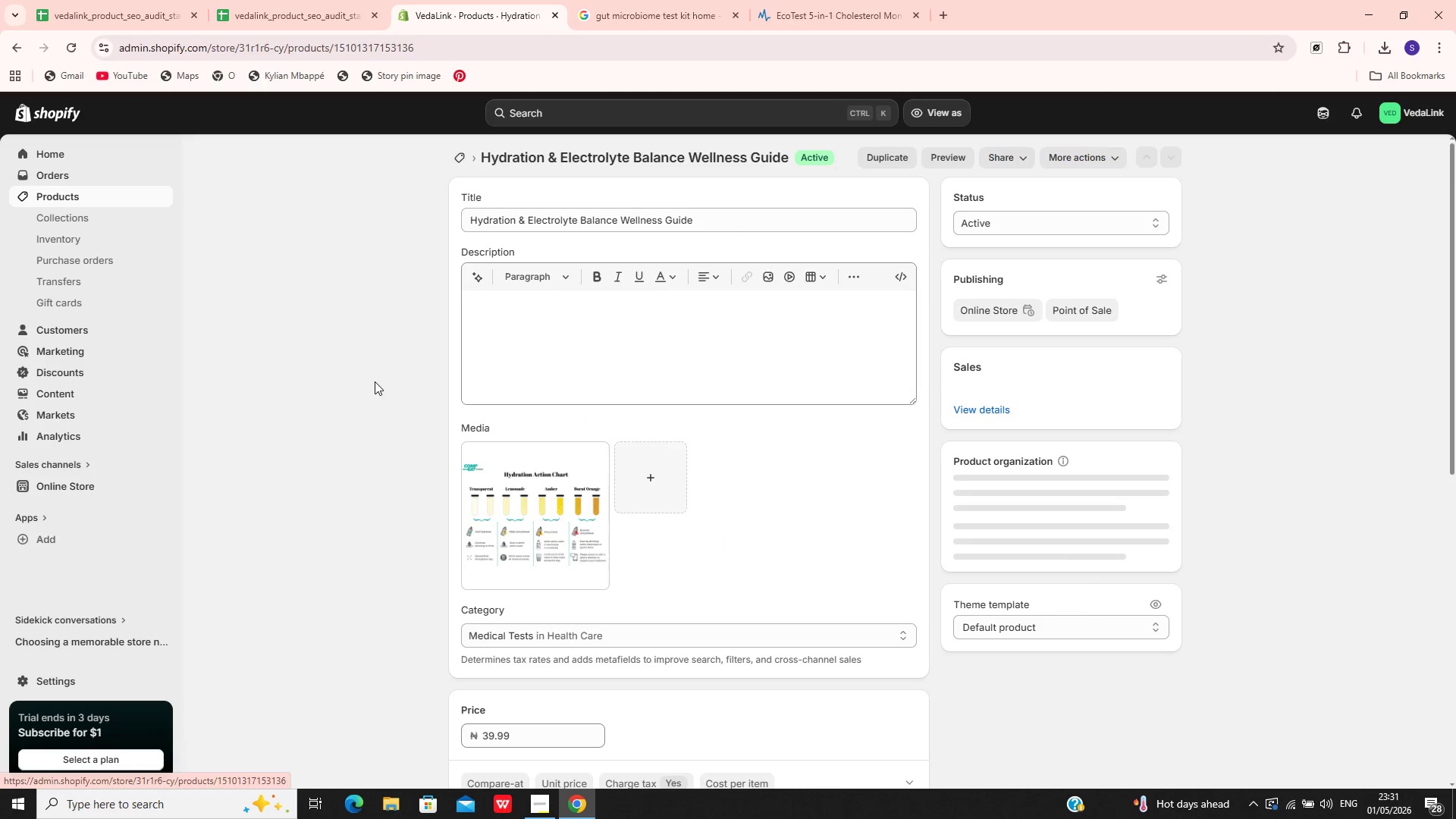 
left_click([908, 591])
 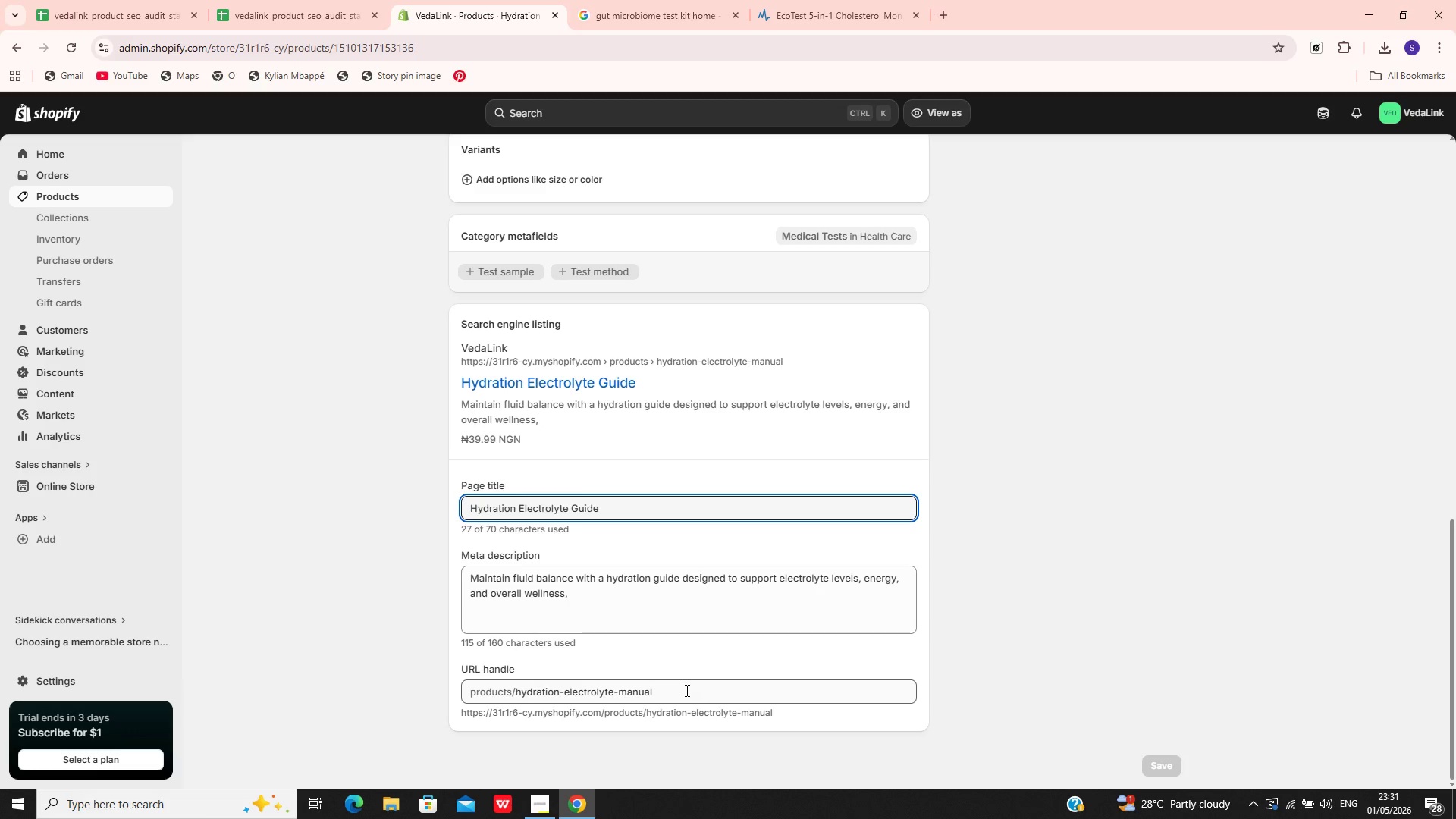 
wait(32.25)
 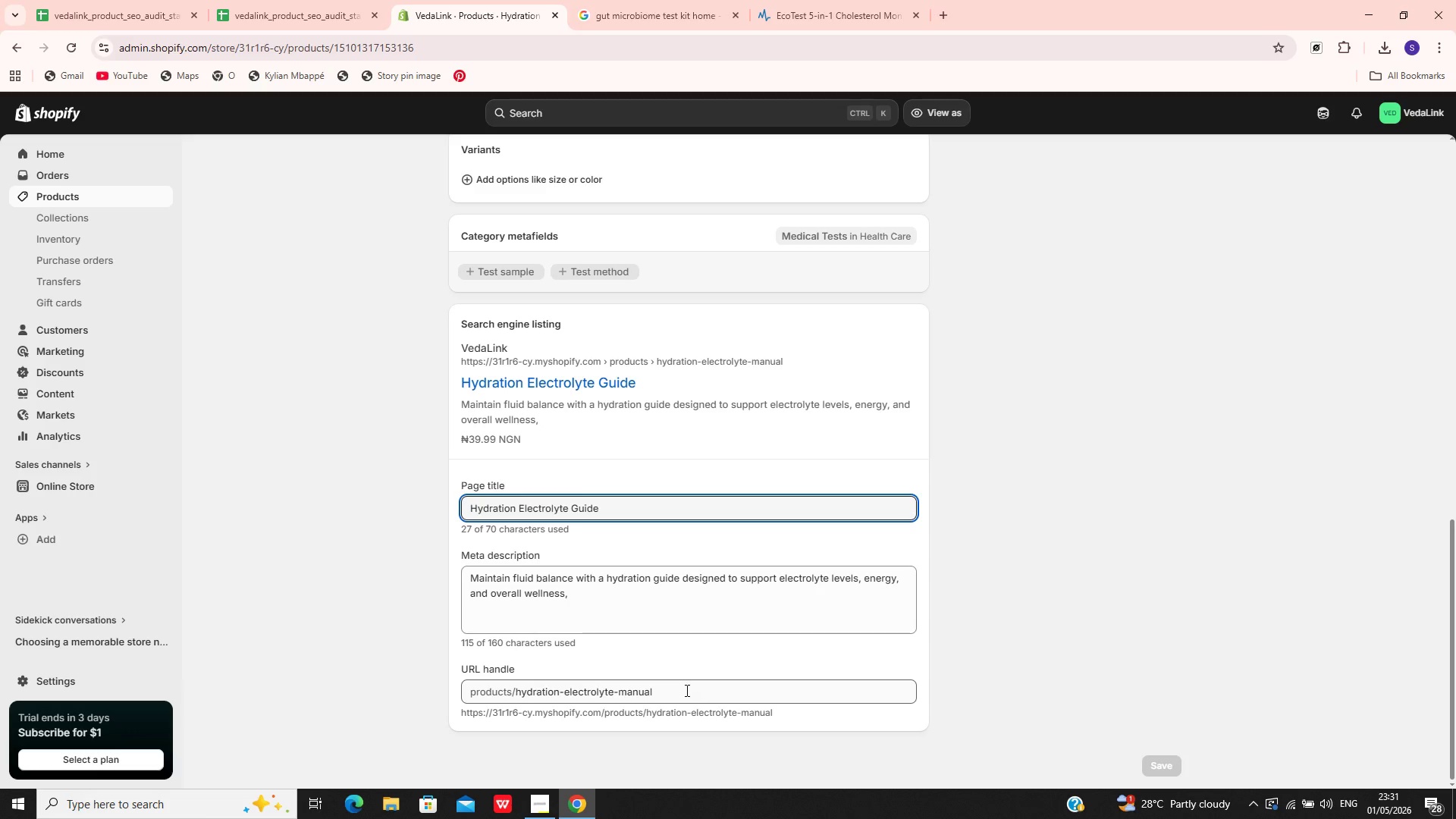 
left_click([654, 690])
 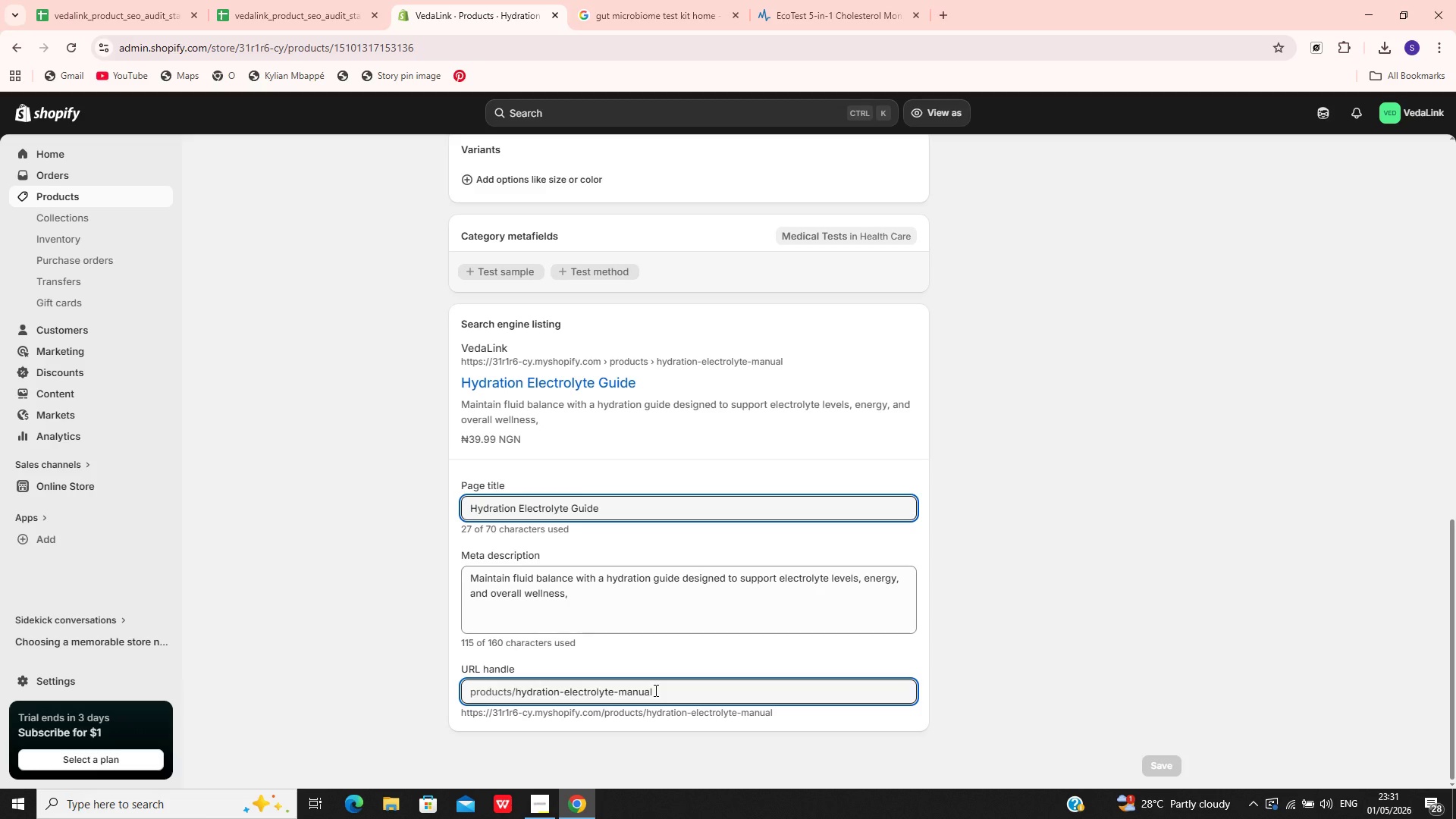 
key(Backspace)
key(Backspace)
key(Backspace)
key(Backspace)
key(Backspace)
key(Backspace)
type(balance)
 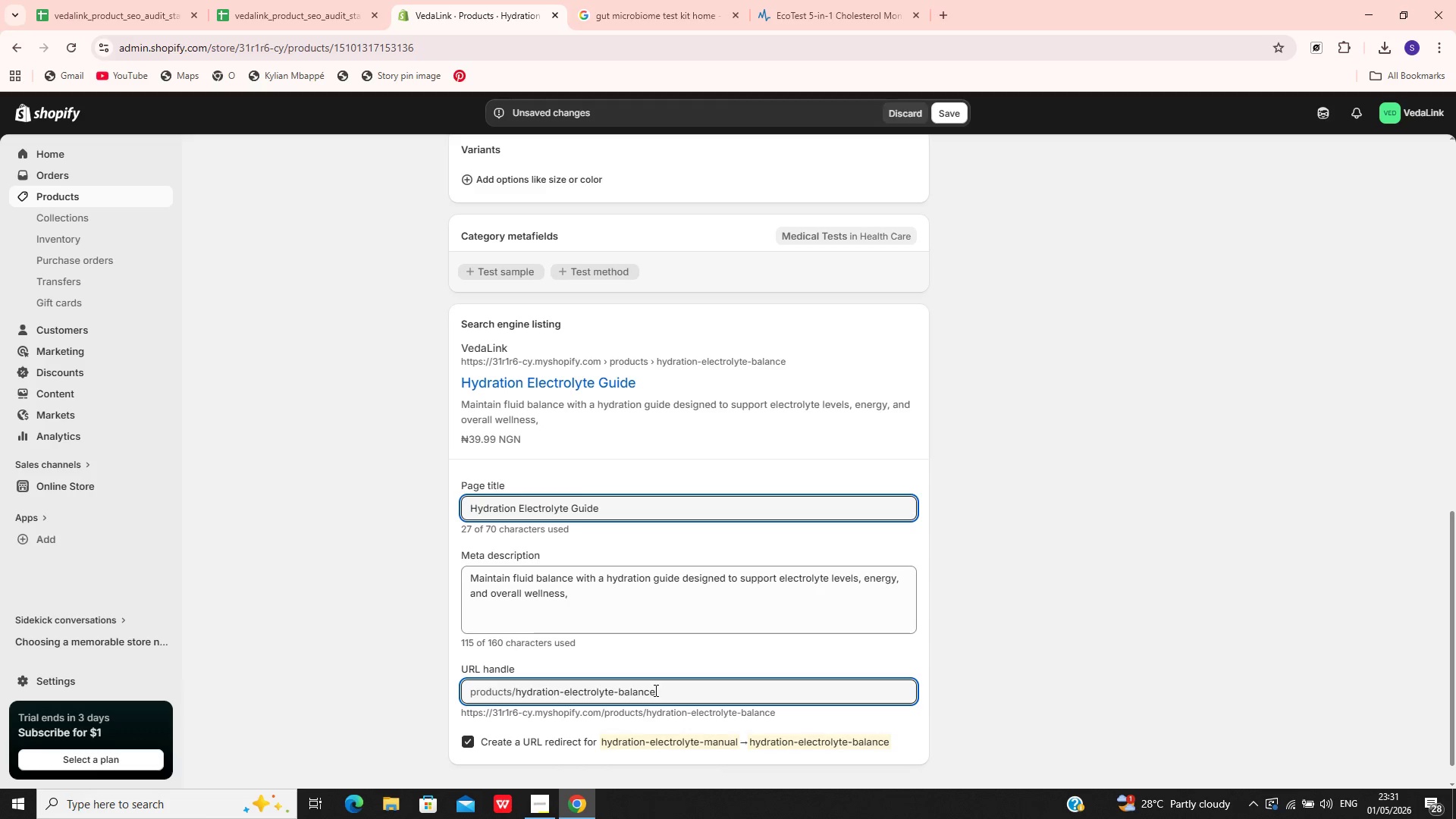 
type(-wellness-)
 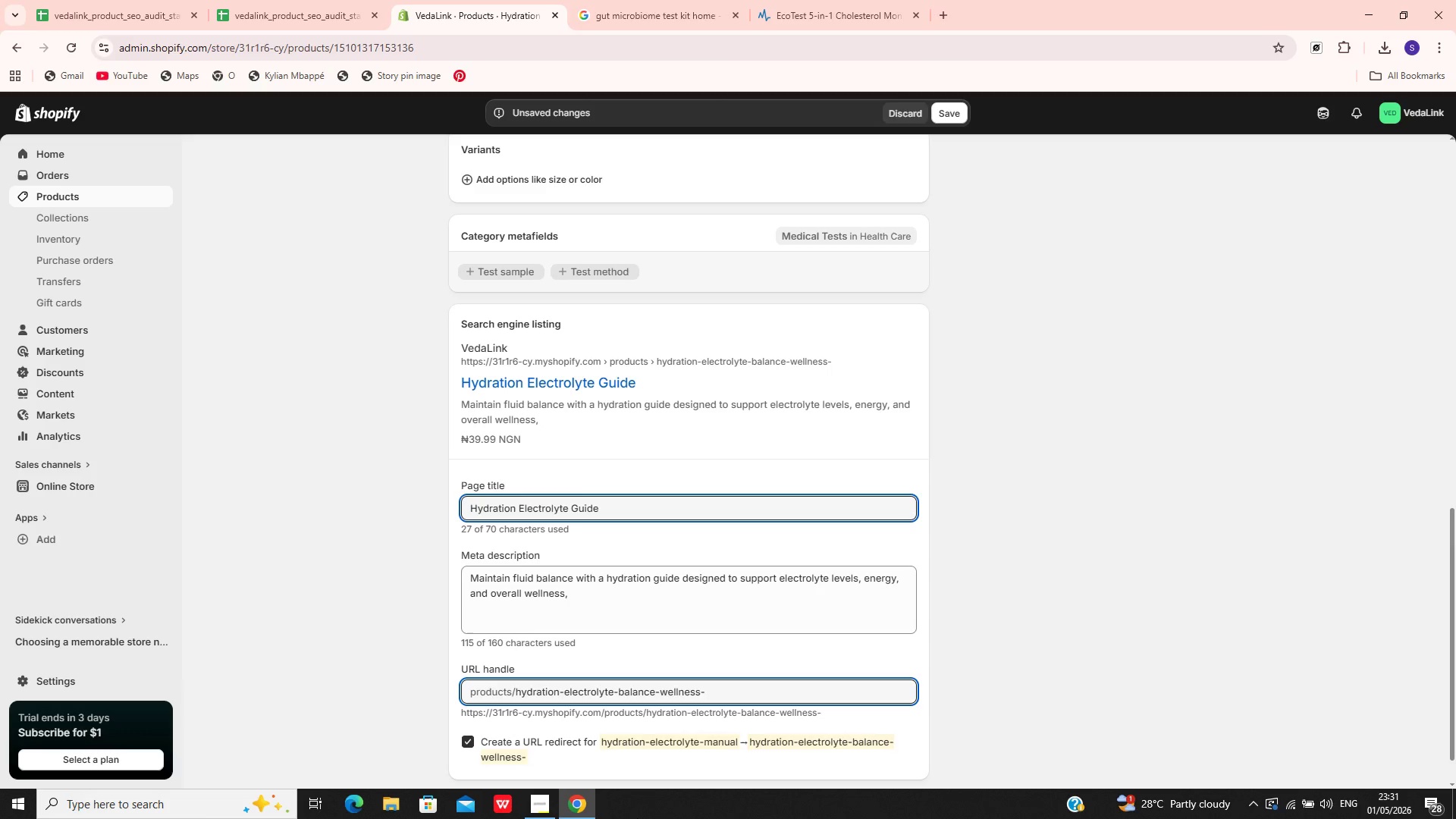 
wait(5.38)
 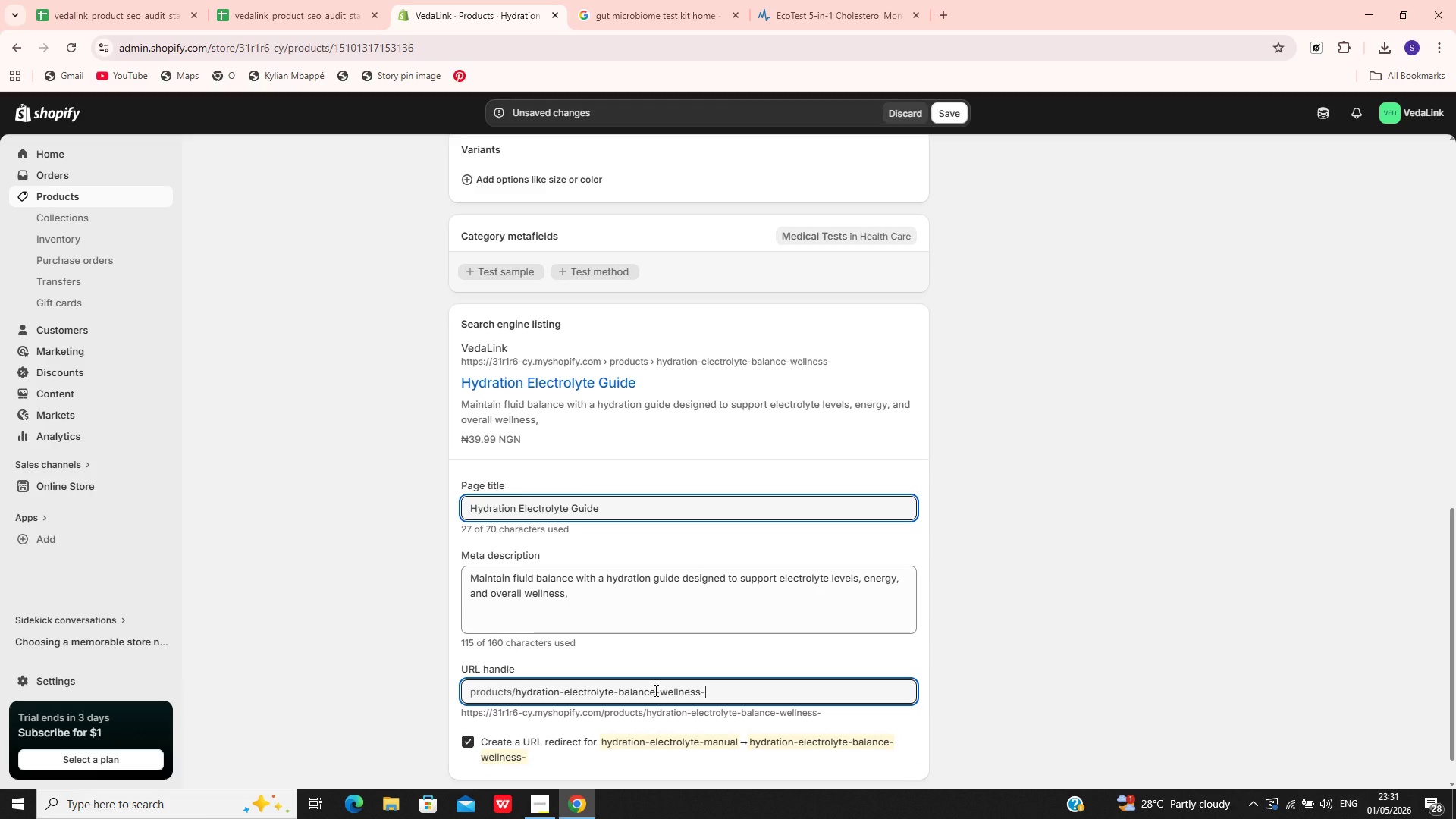 
type(workbook)
 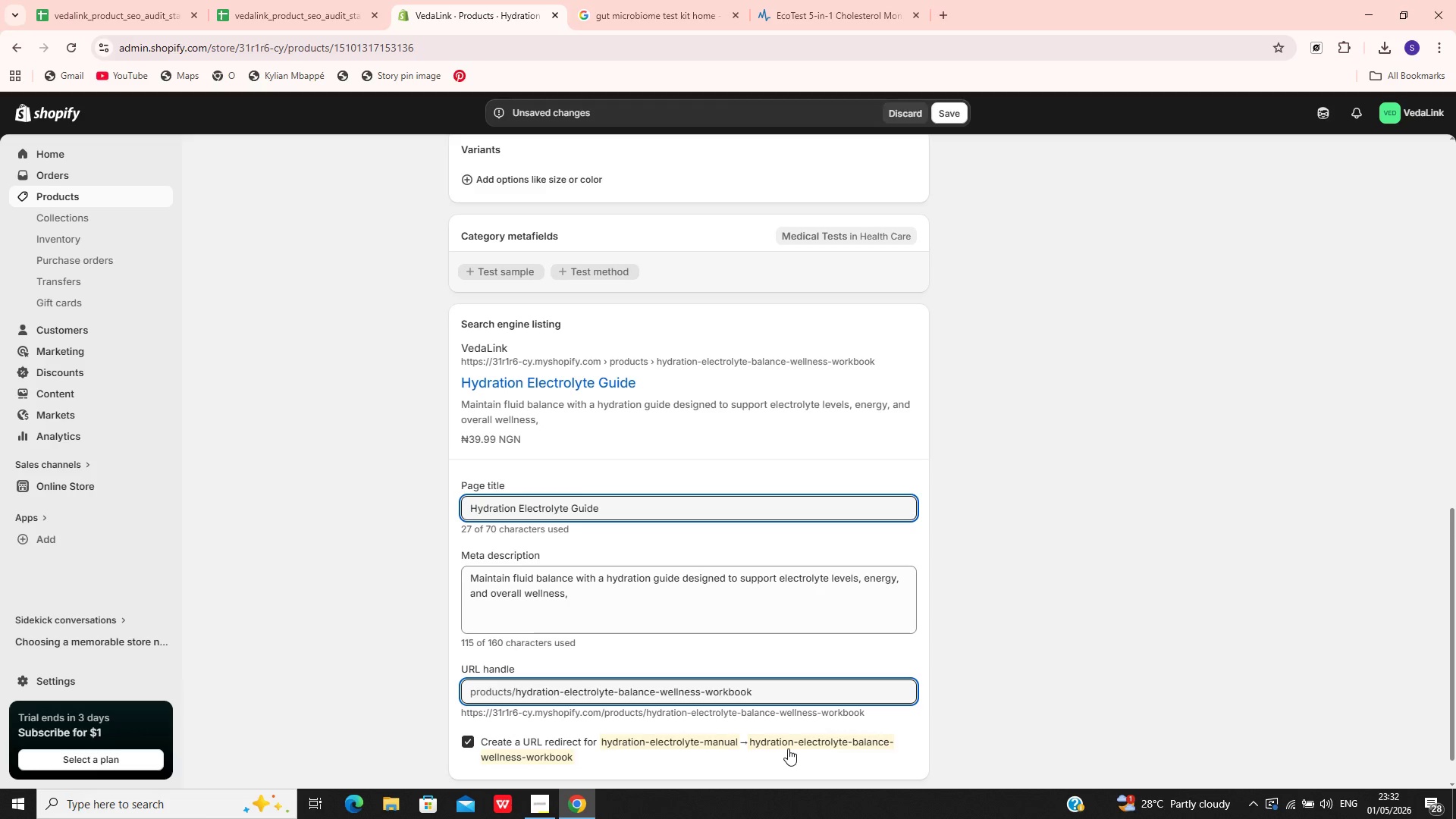 
wait(12.95)
 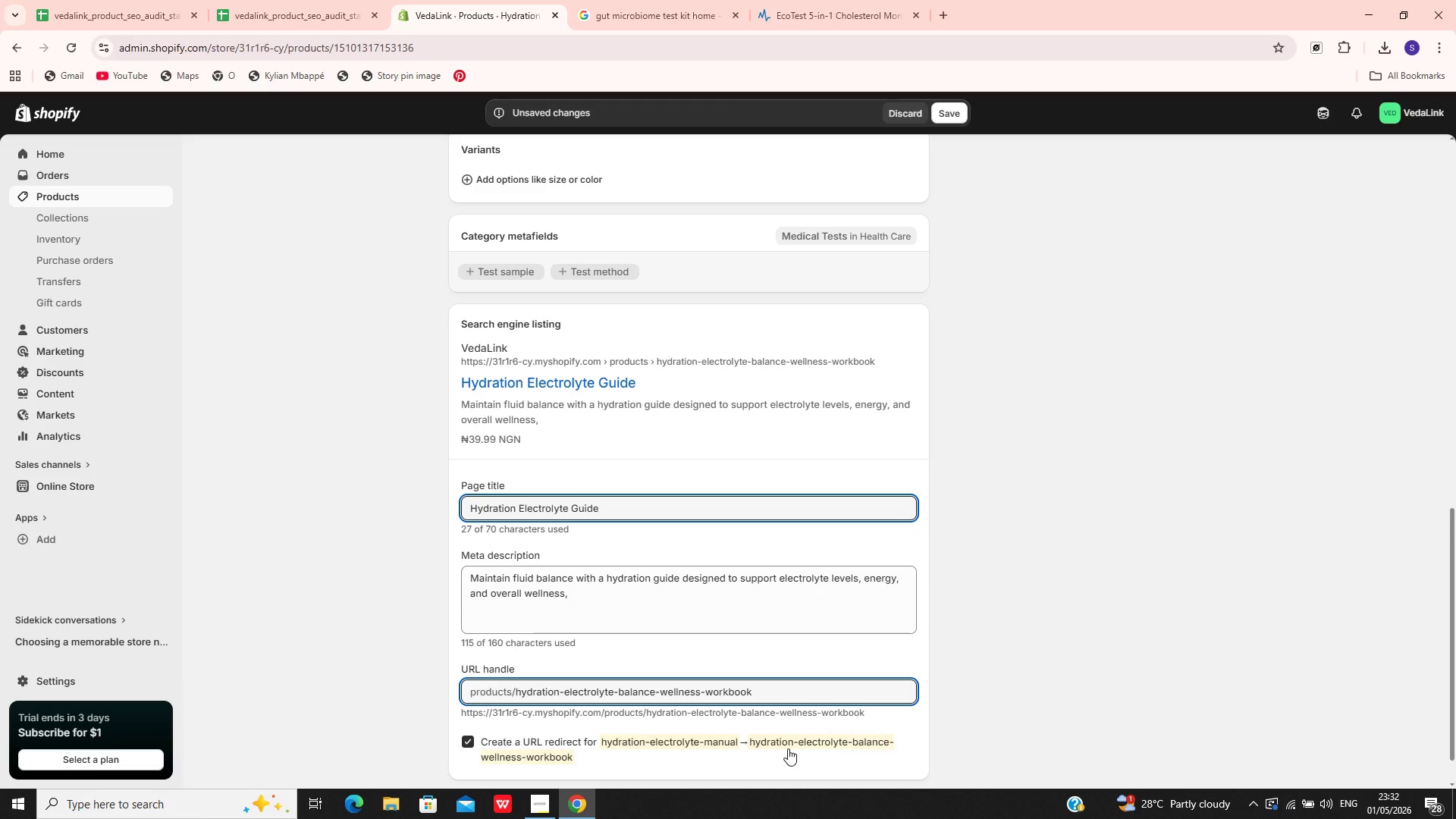 
hold_key(key=Backspace, duration=0.67)
 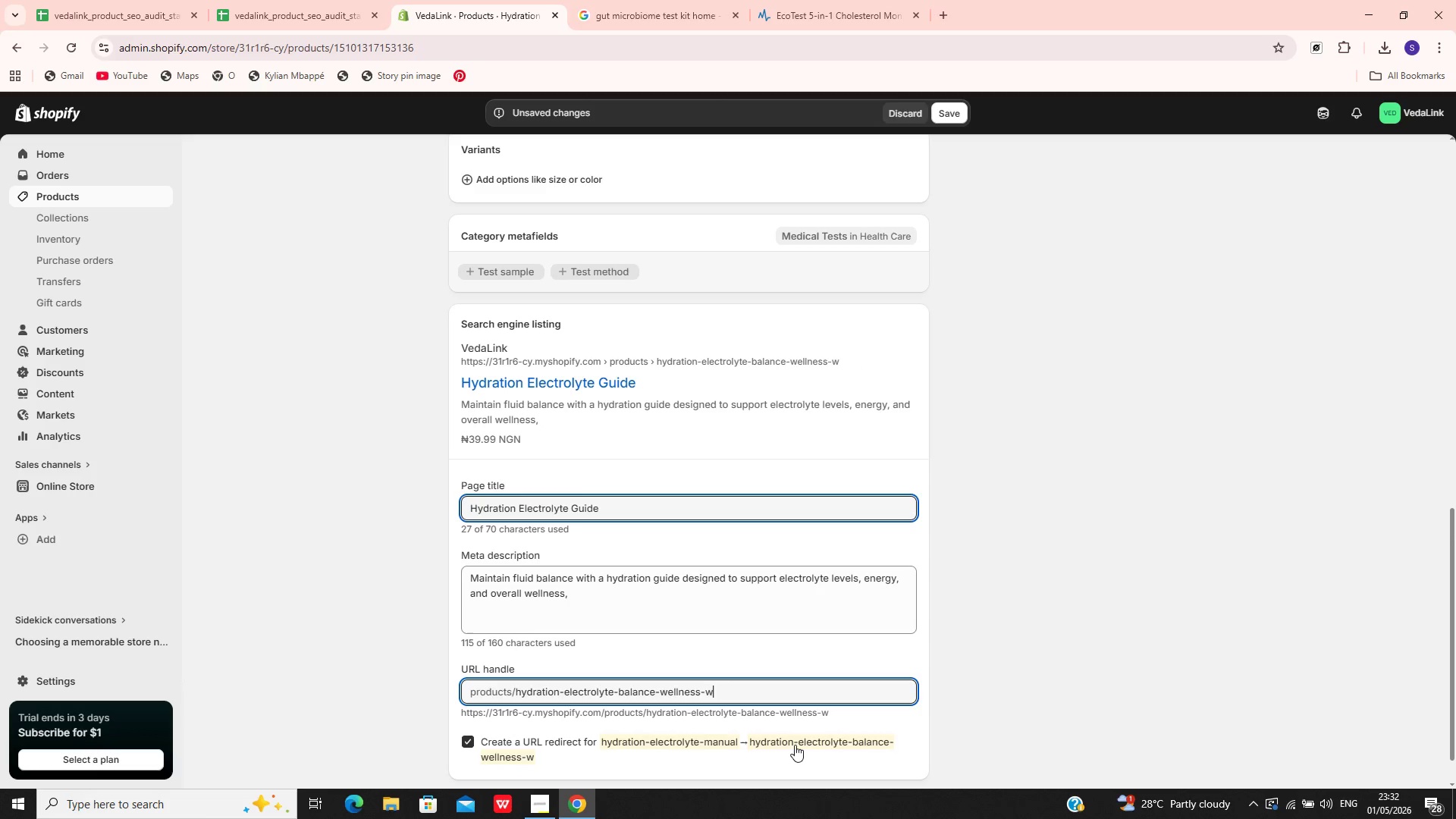 
key(Backspace)
type(guide)
 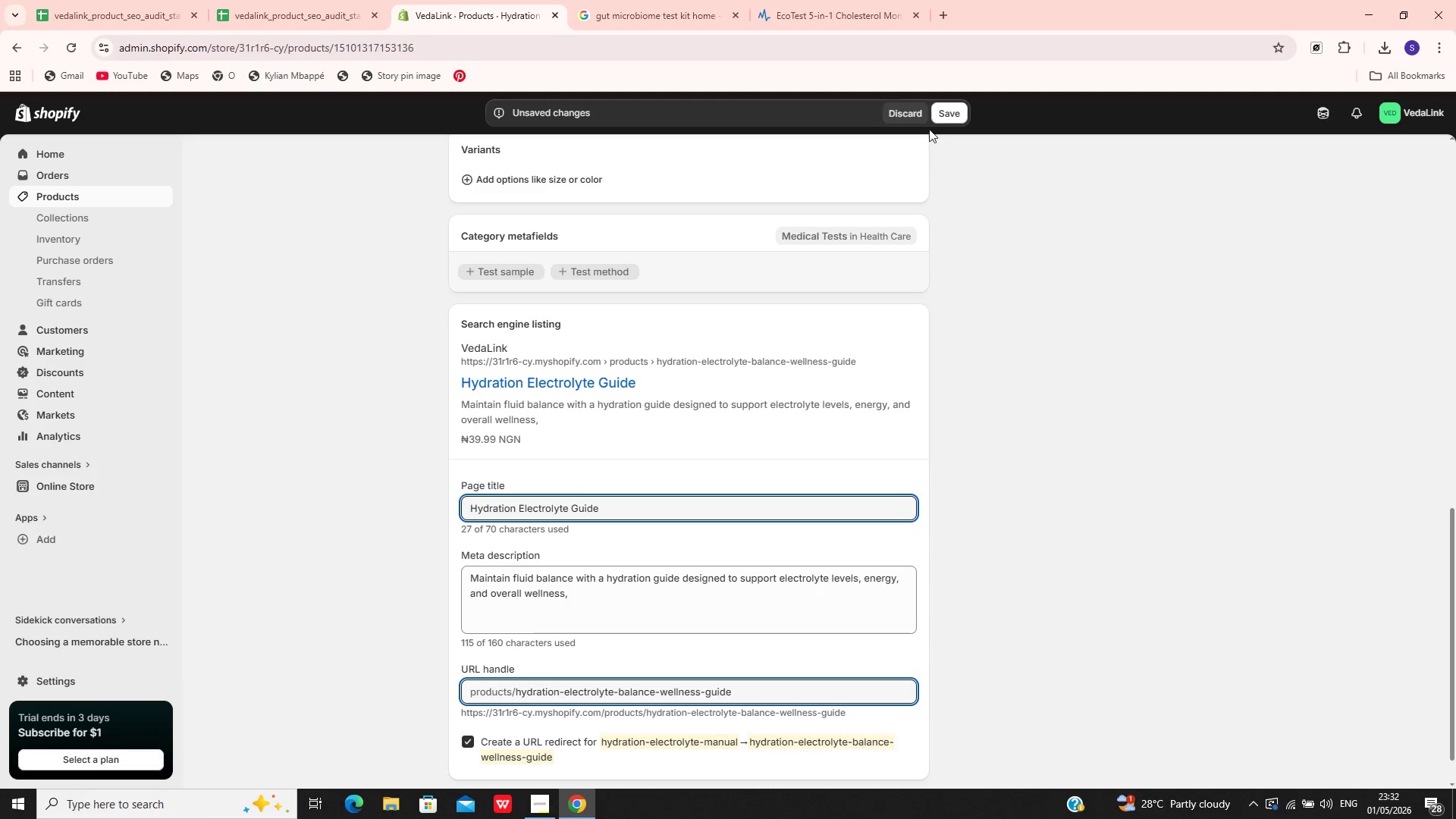 
left_click([941, 111])
 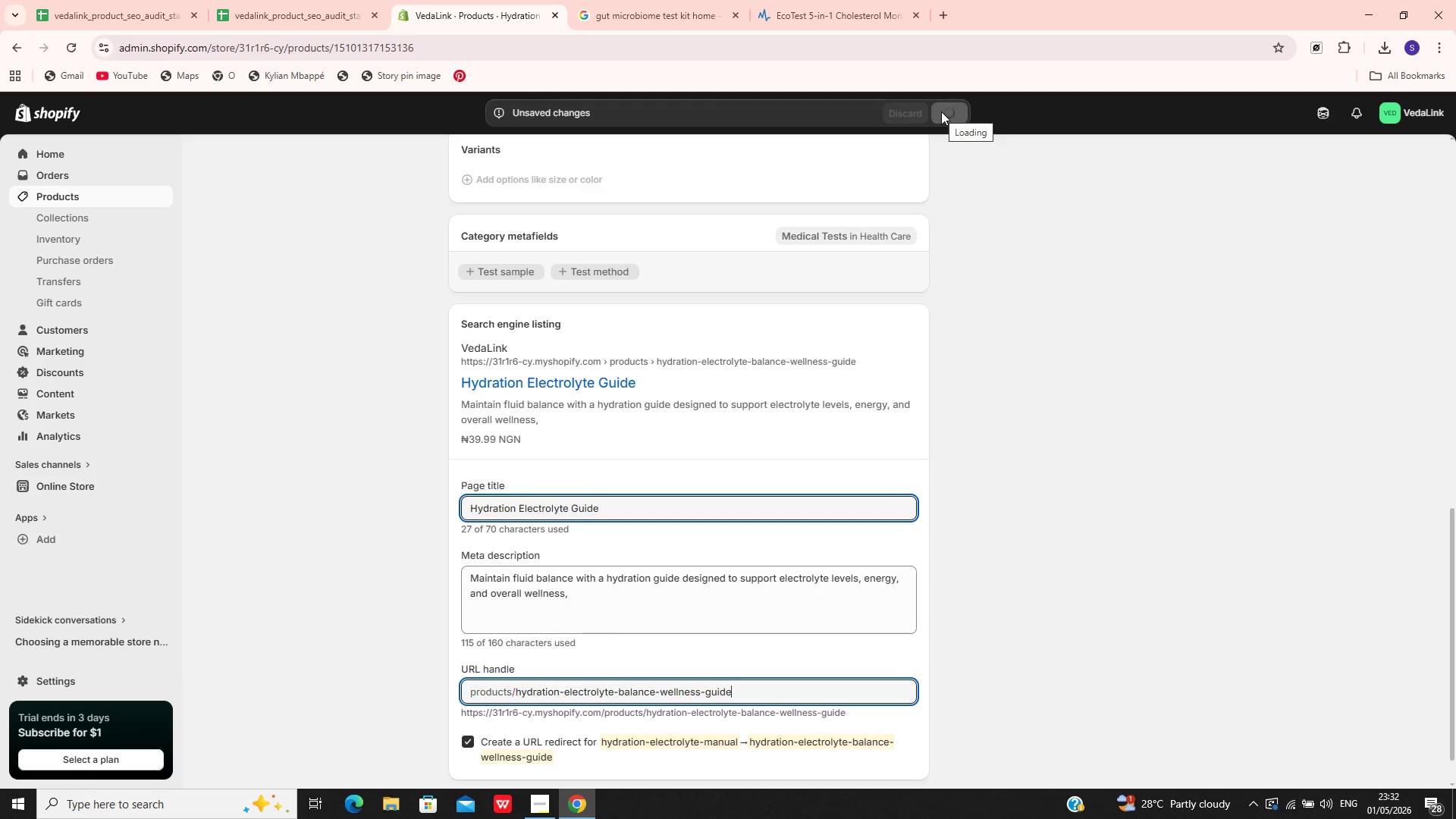 
left_click([941, 111])
 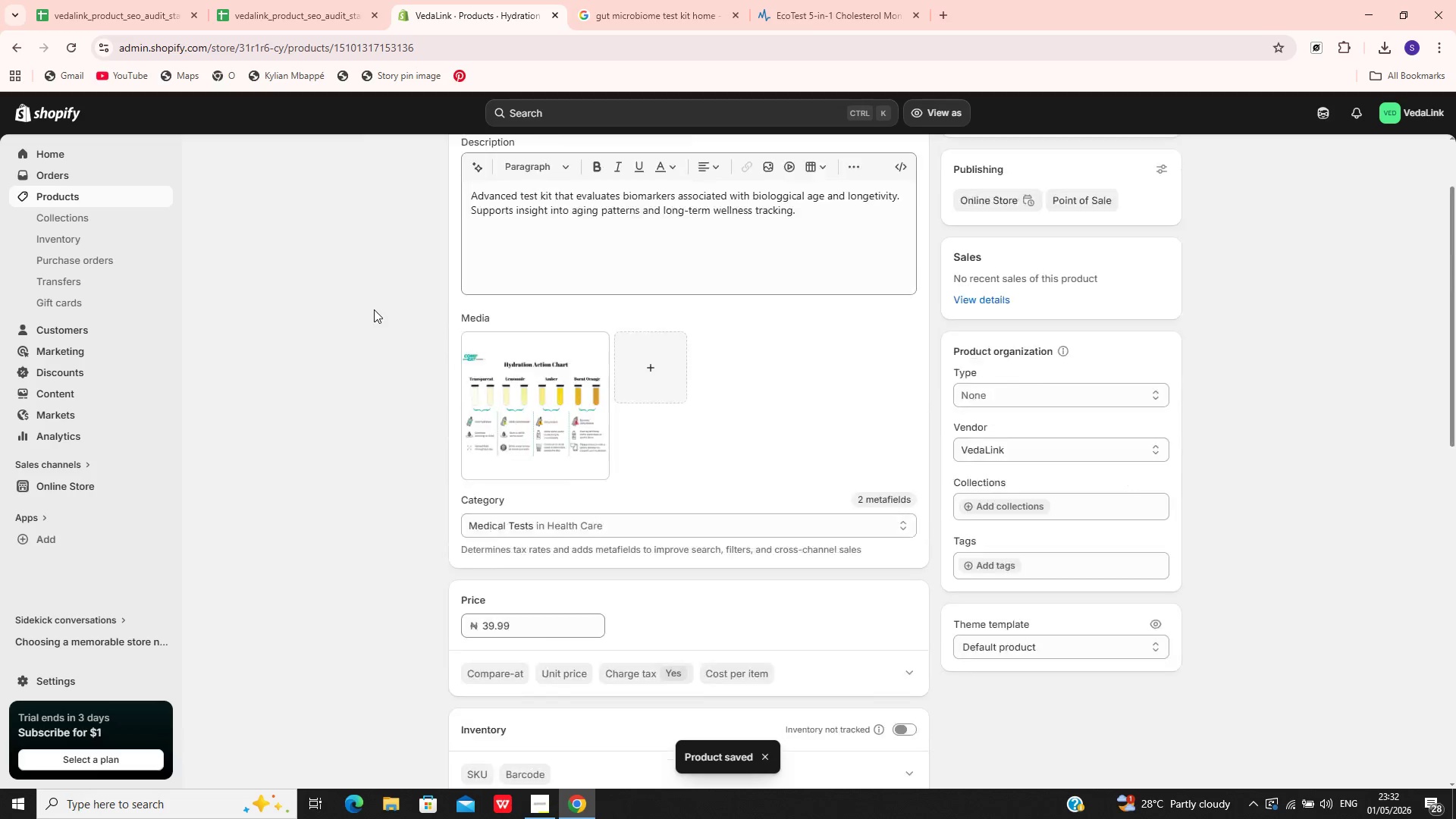 
wait(5.27)
 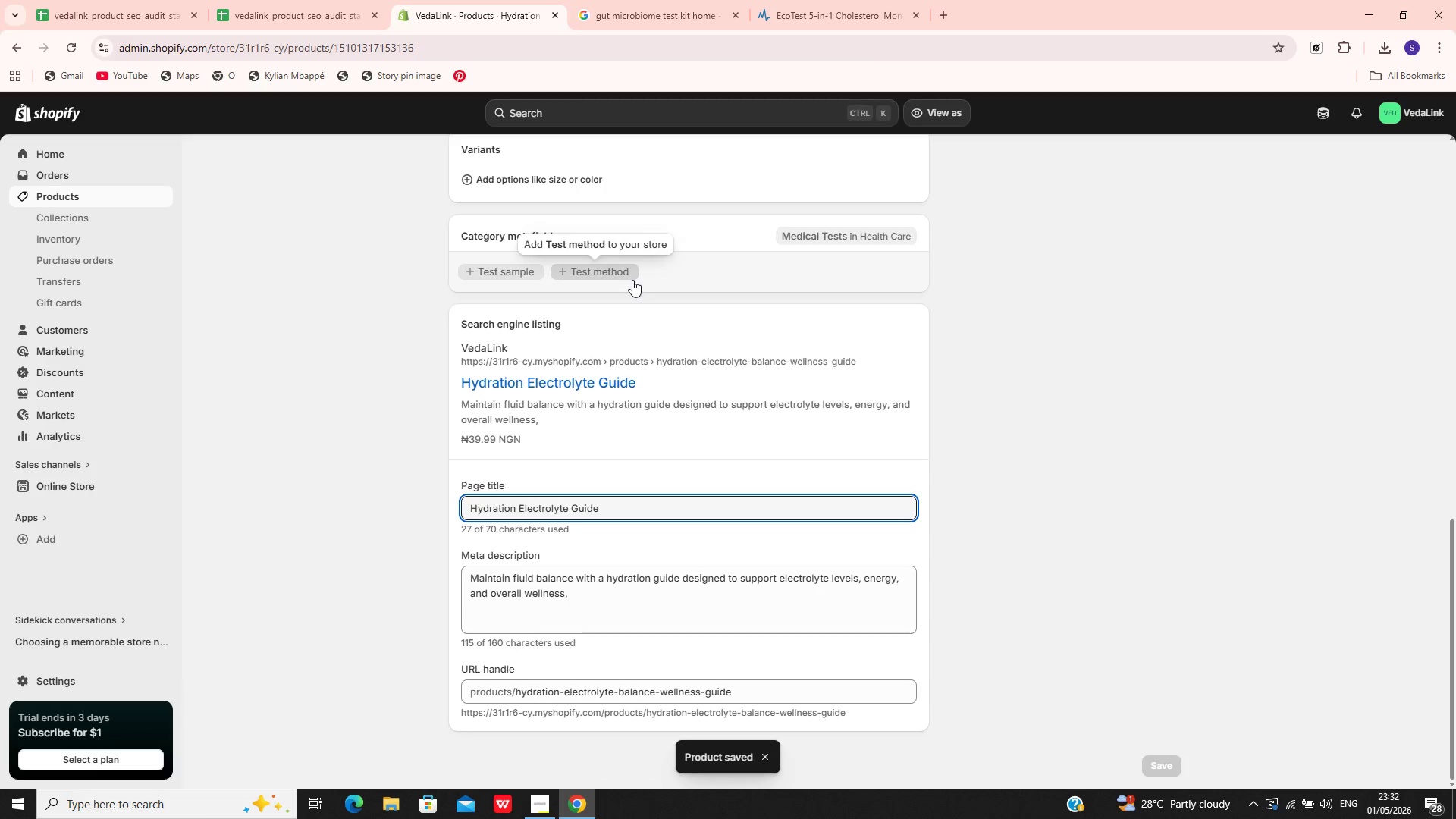 
left_click([126, 197])
 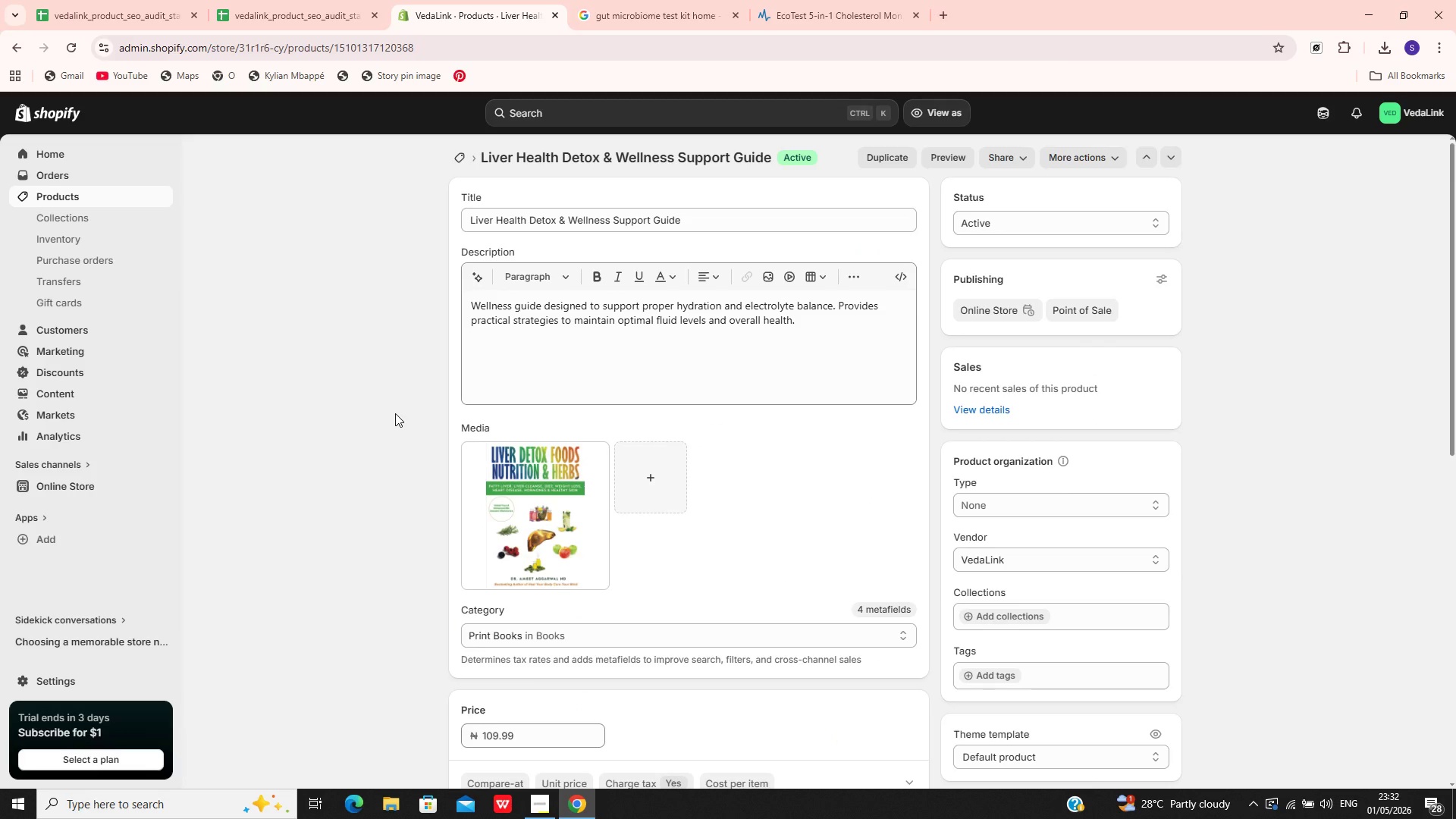 
wait(17.2)
 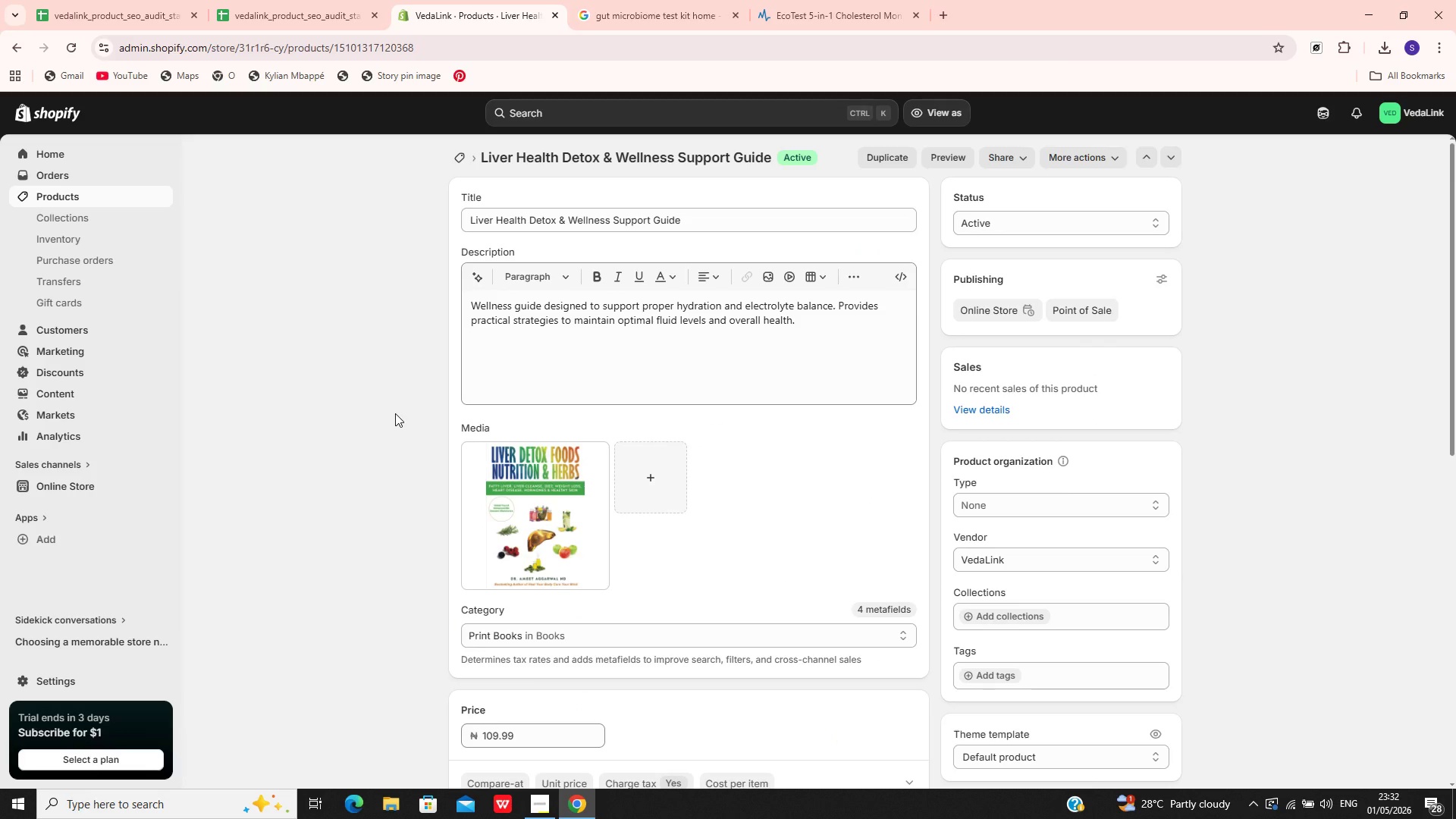 
left_click([905, 663])
 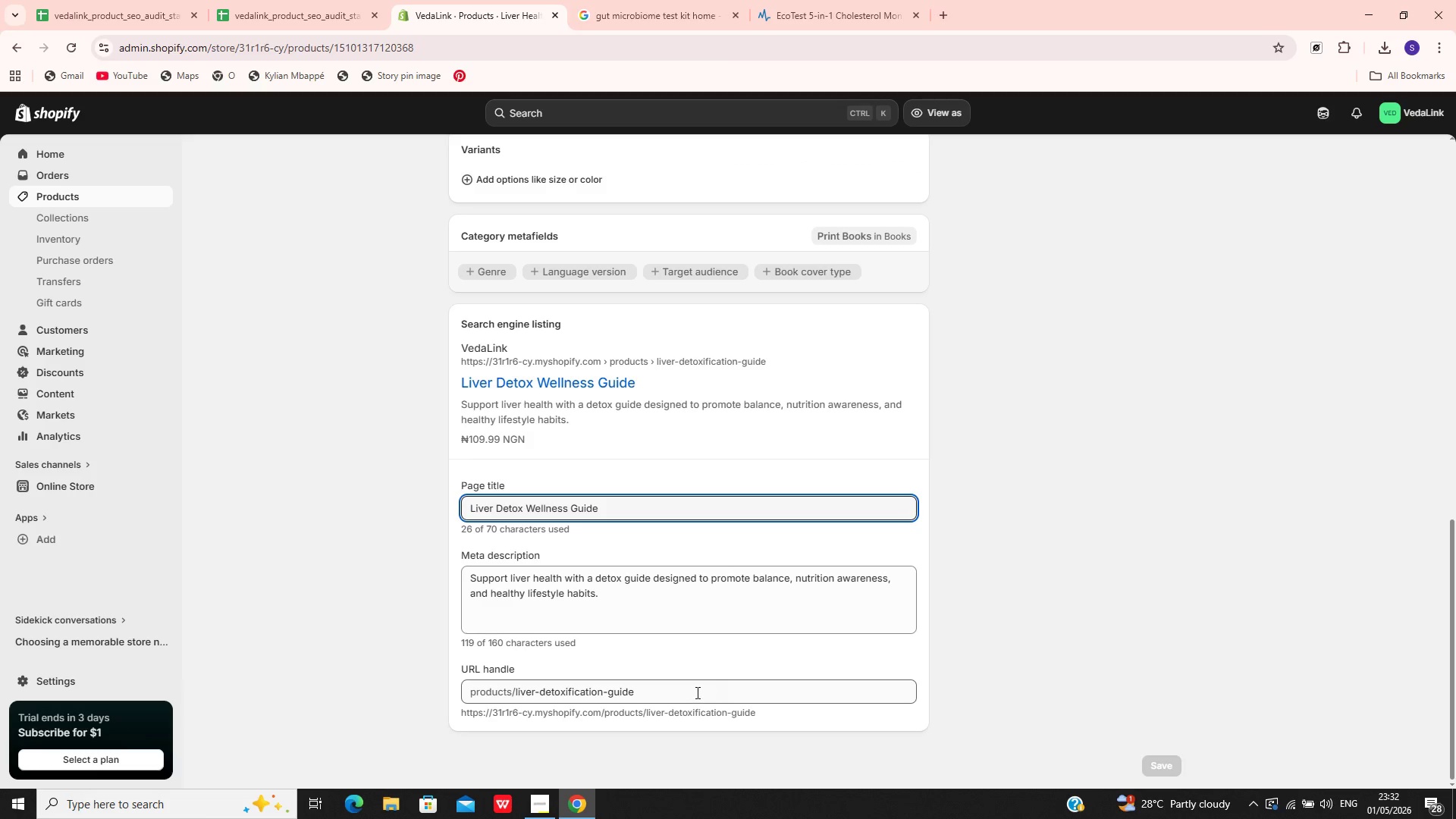 
left_click([645, 695])
 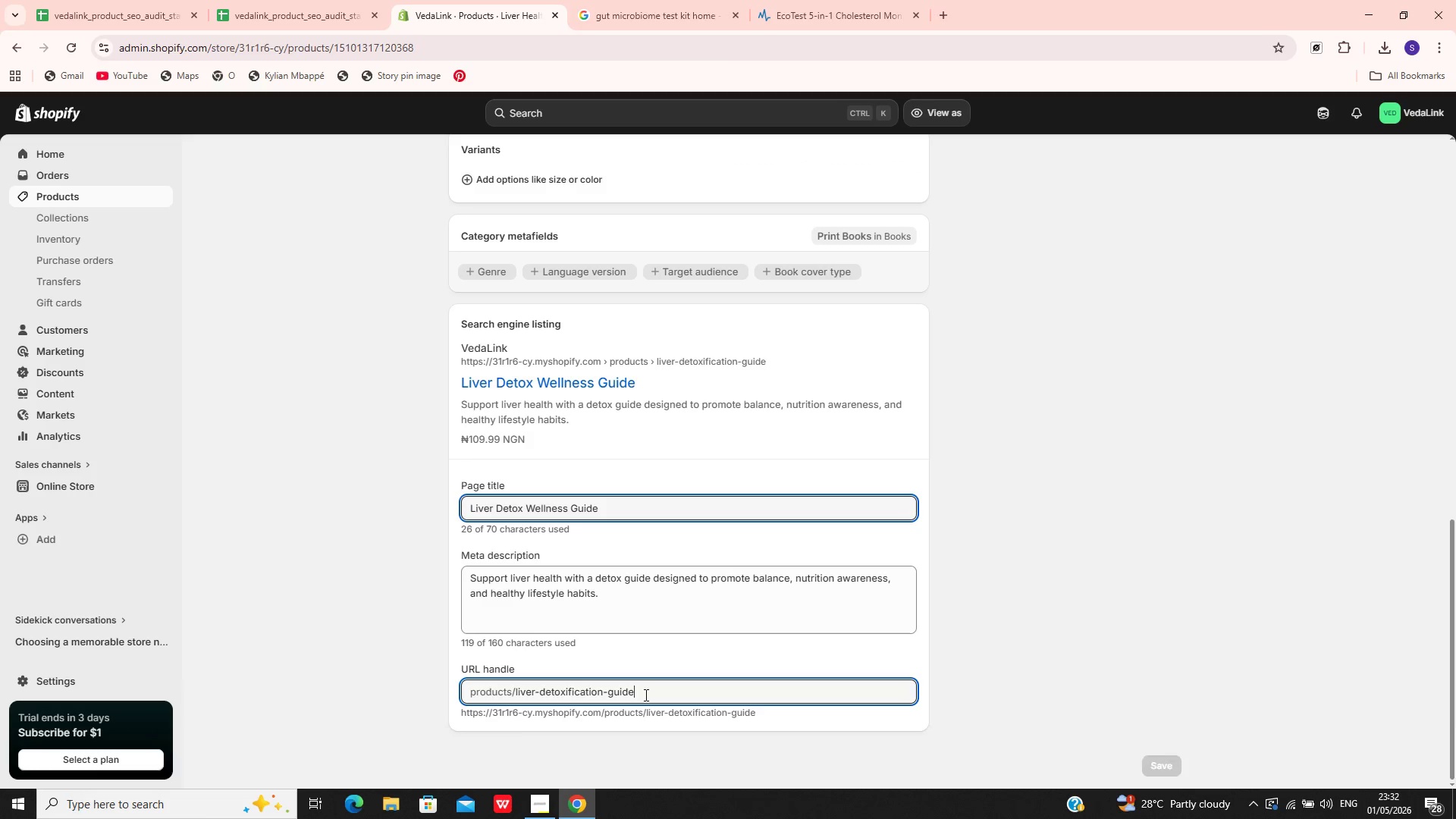 
hold_key(key=Backspace, duration=0.8)
 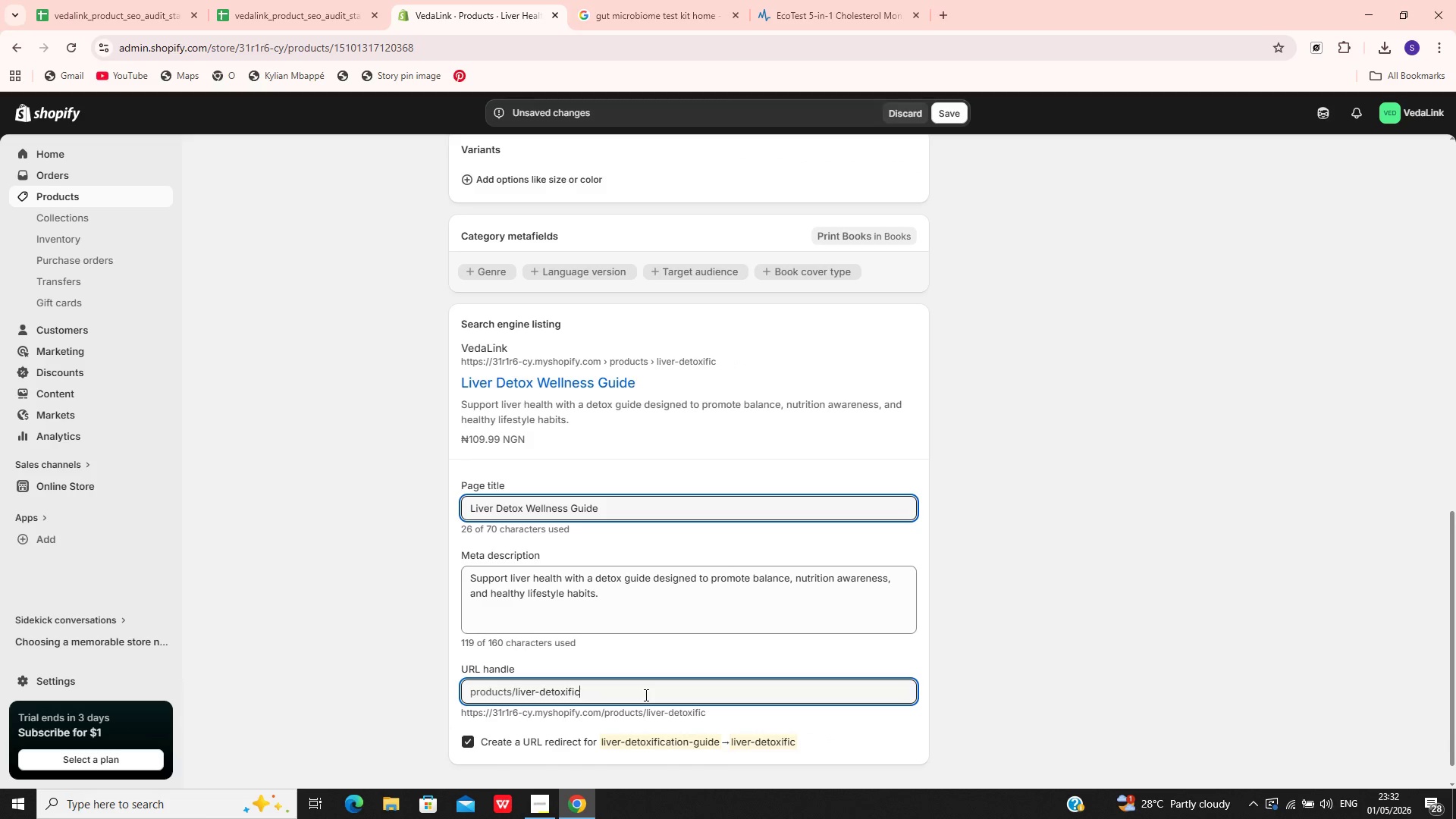 
hold_key(key=Backspace, duration=0.34)
 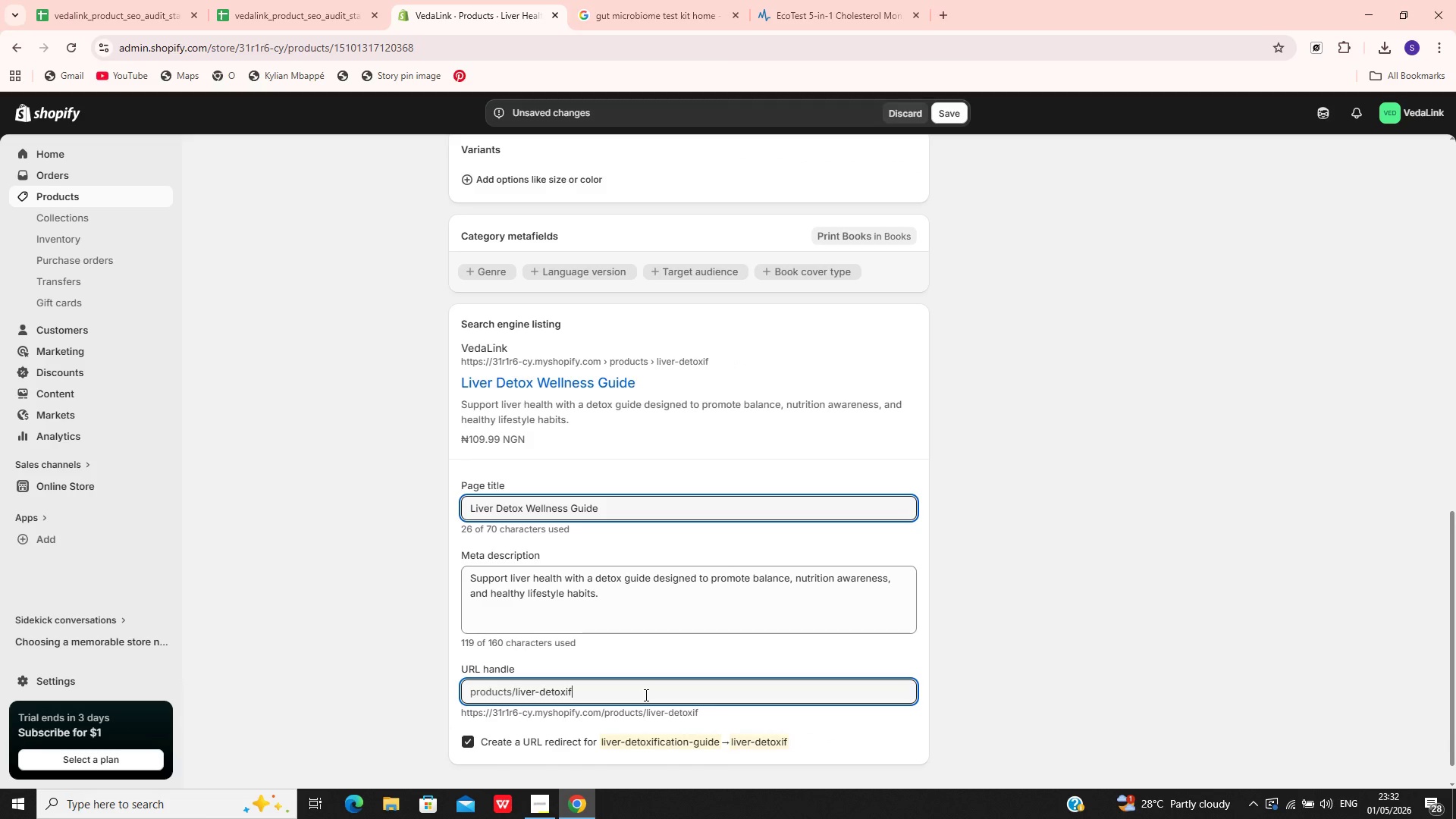 
key(Backspace)
key(Backspace)
key(Backspace)
key(Backspace)
key(Backspace)
key(Backspace)
key(Backspace)
key(Backspace)
type(health )
 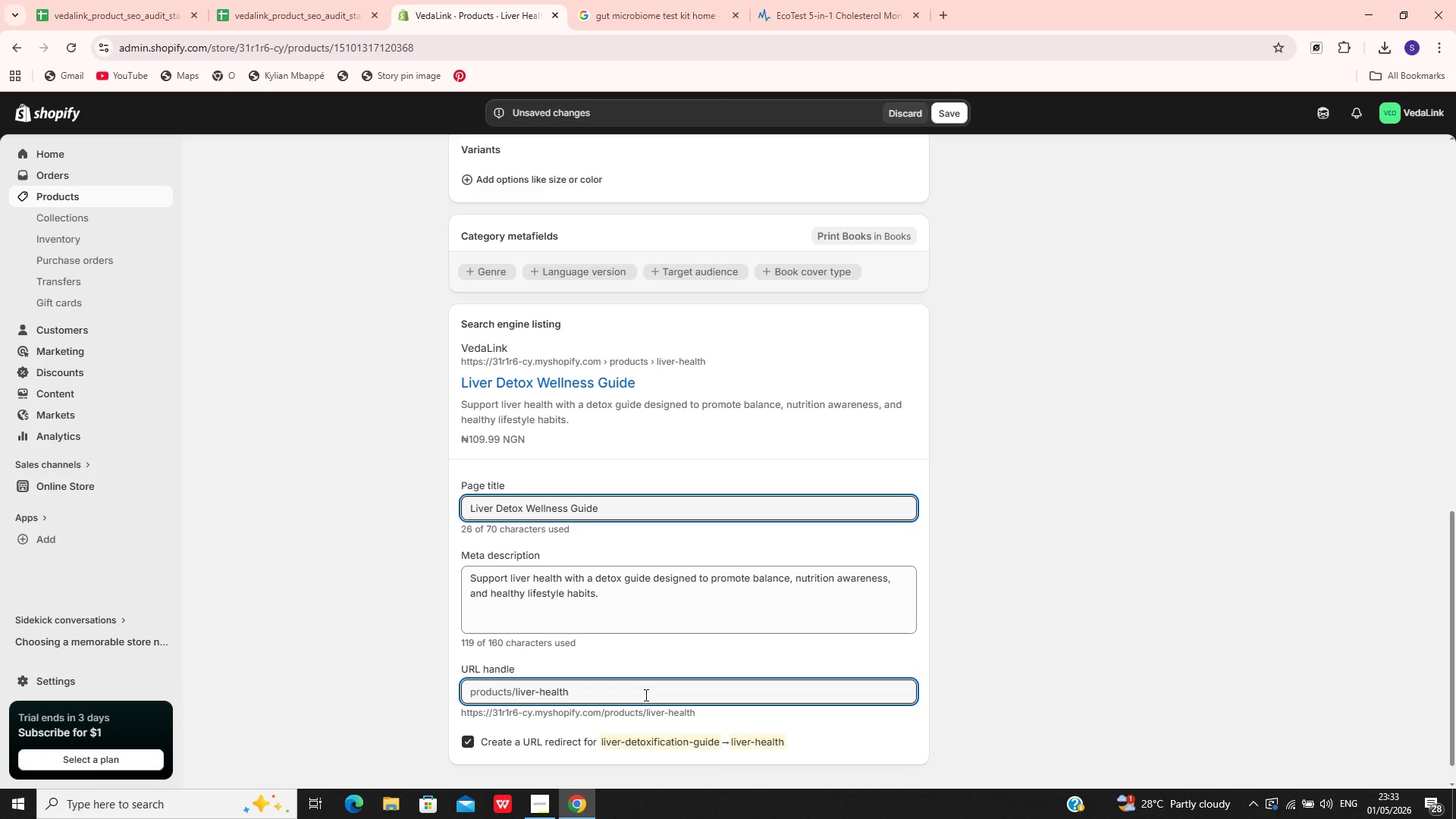 
key(Backspace)
type(-detox)
 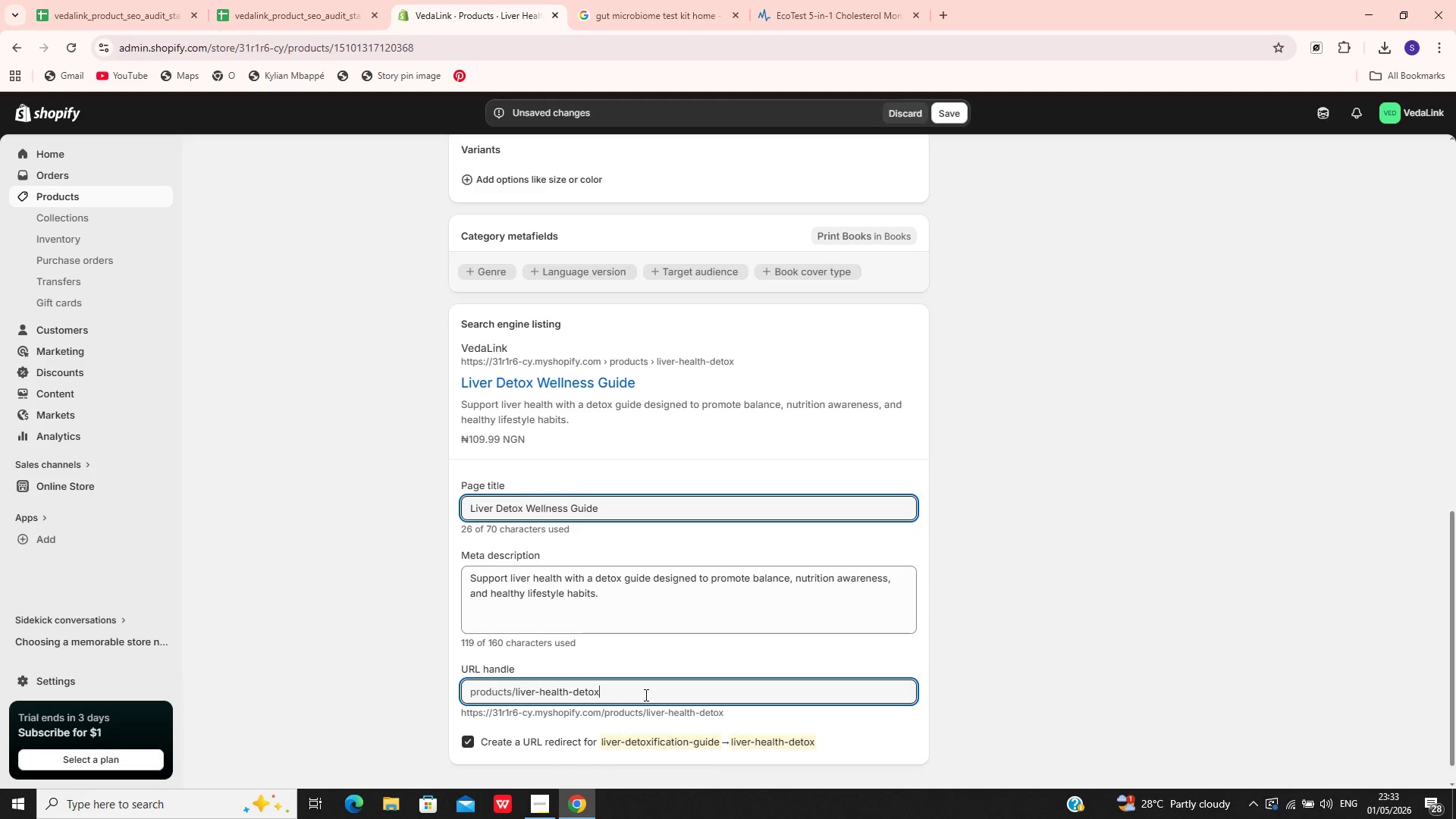 
wait(6.88)
 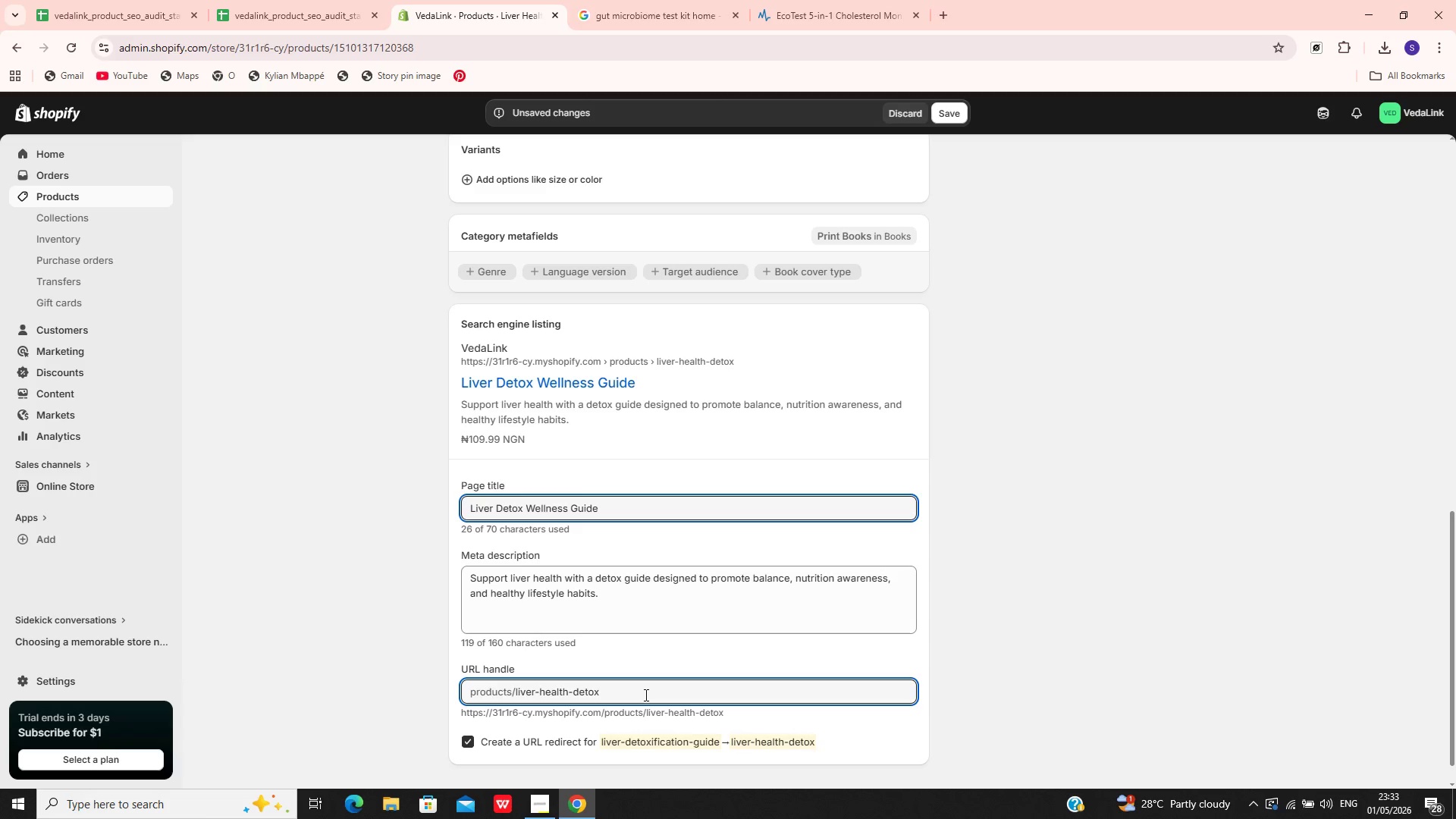 
type(-wellness-support-guide)
 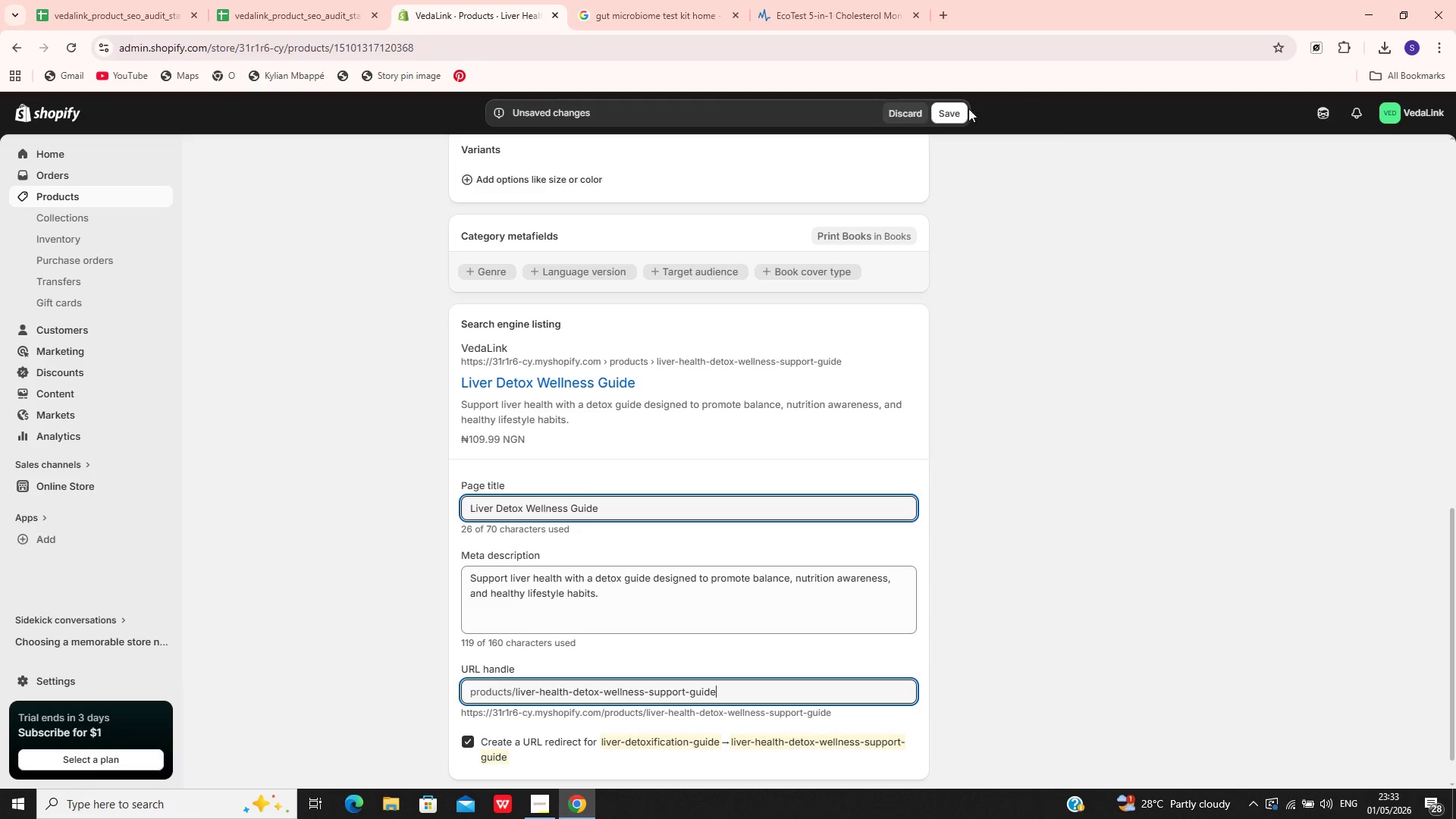 
left_click([958, 108])
 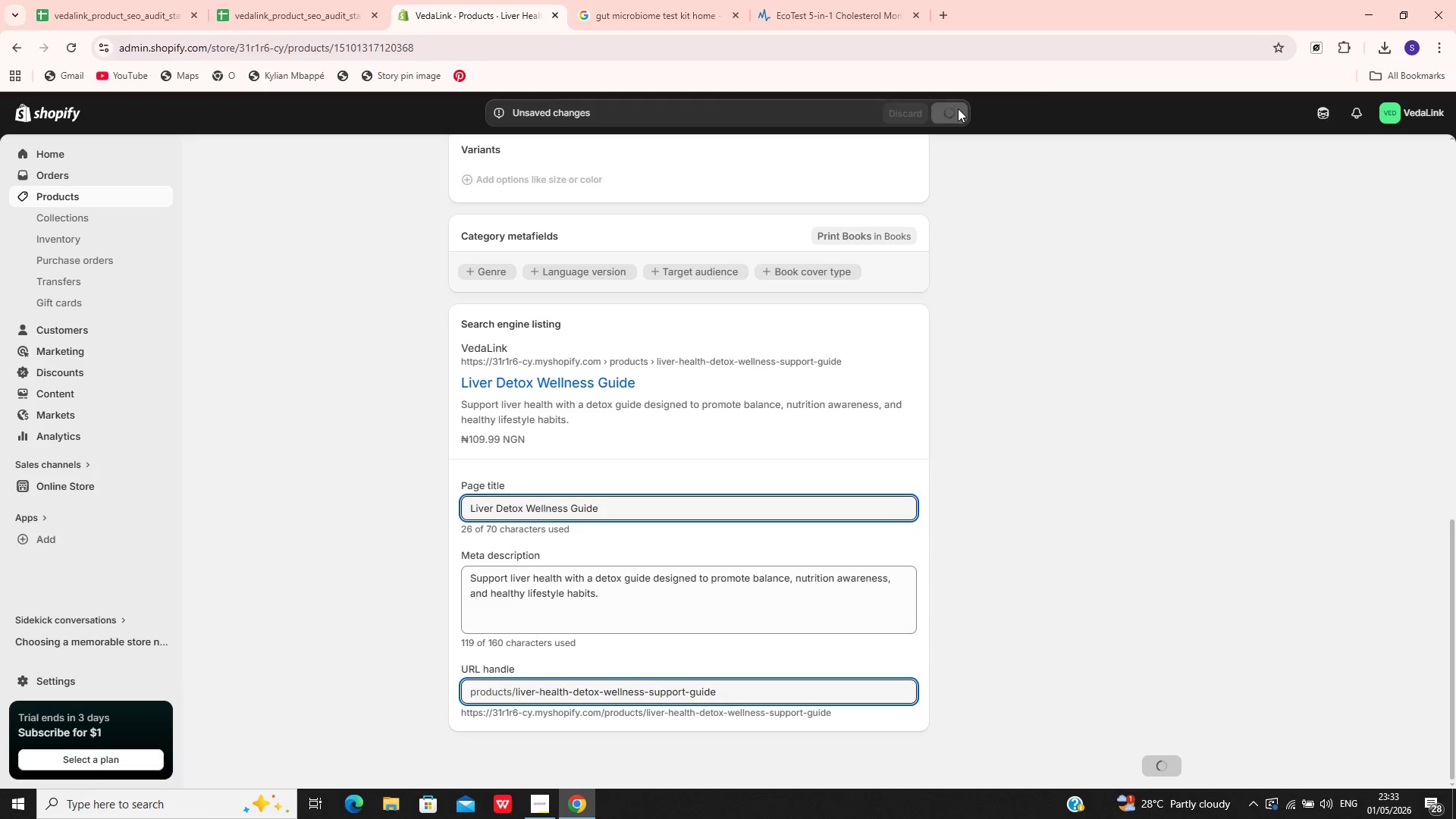 
mouse_move([560, 790])
 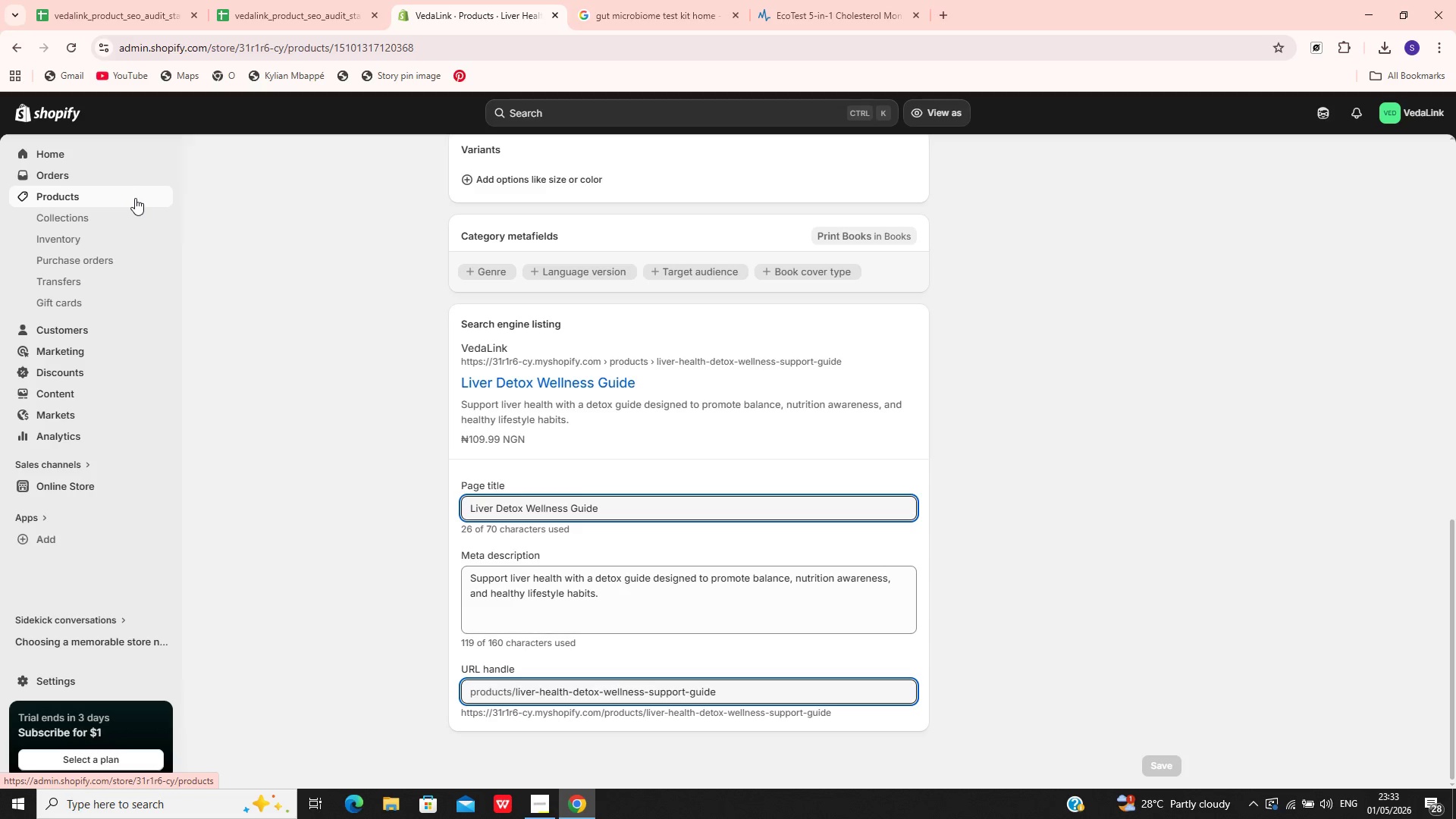 
left_click([135, 198])
 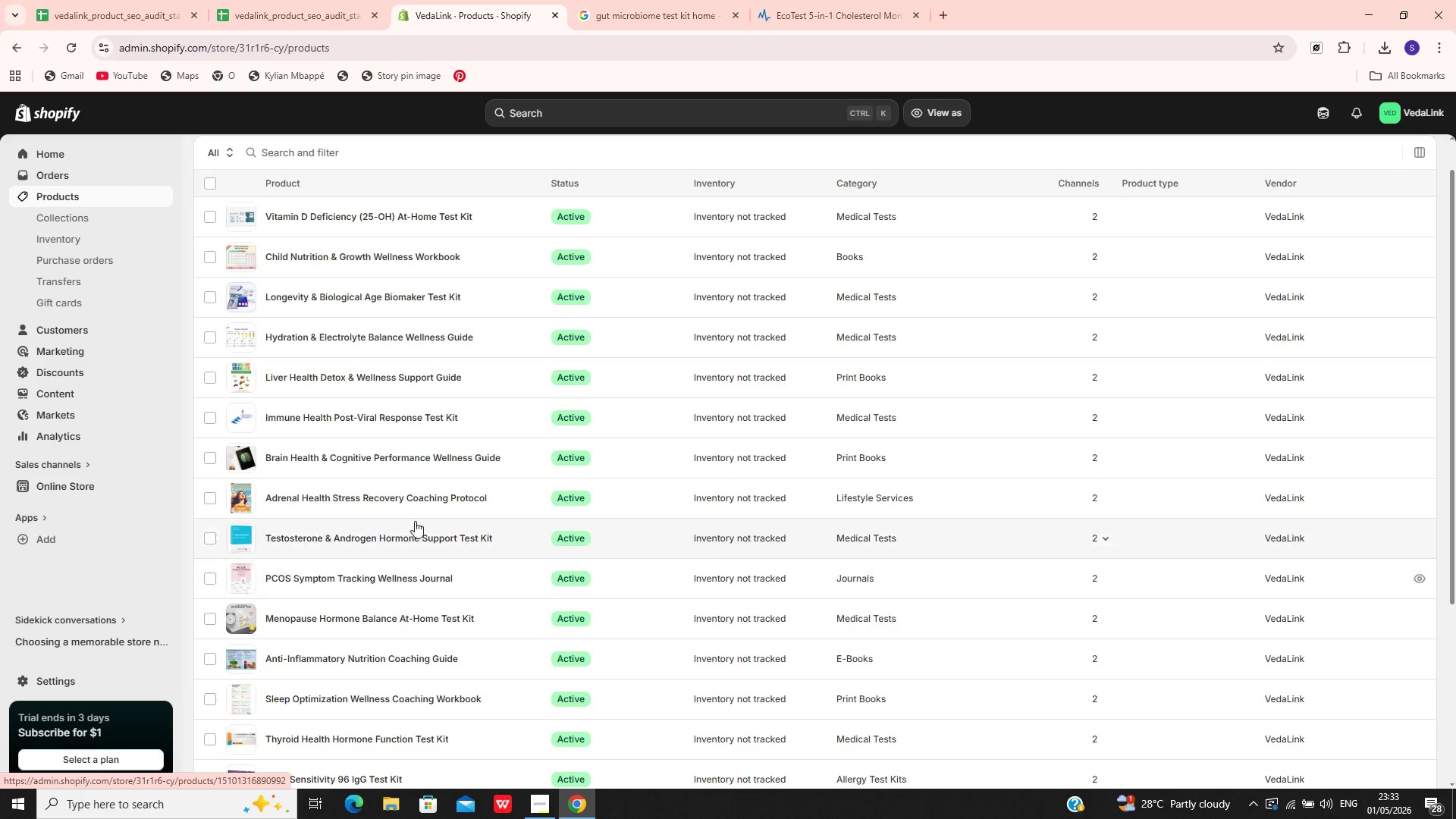 
left_click([417, 422])
 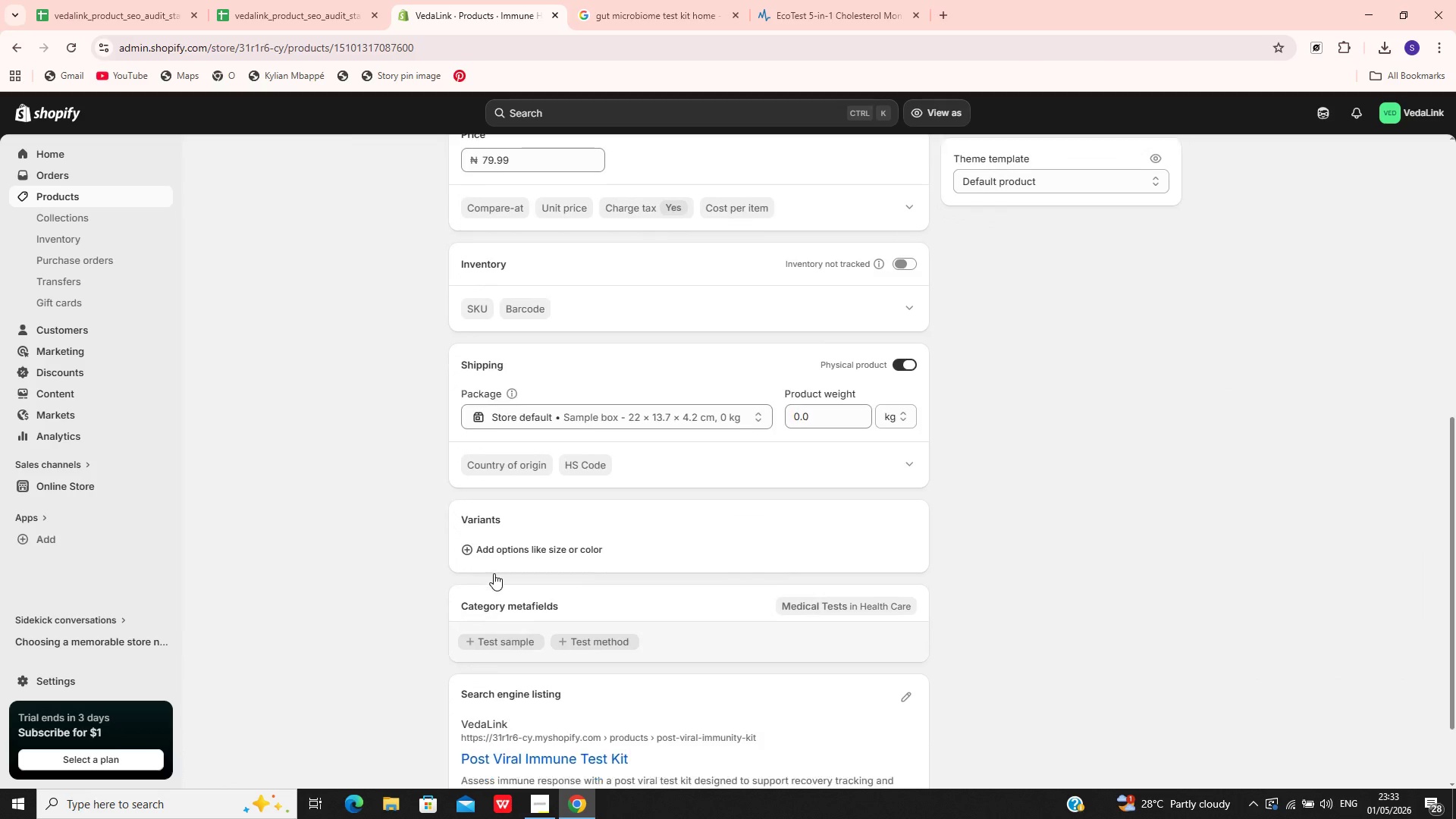 
wait(7.33)
 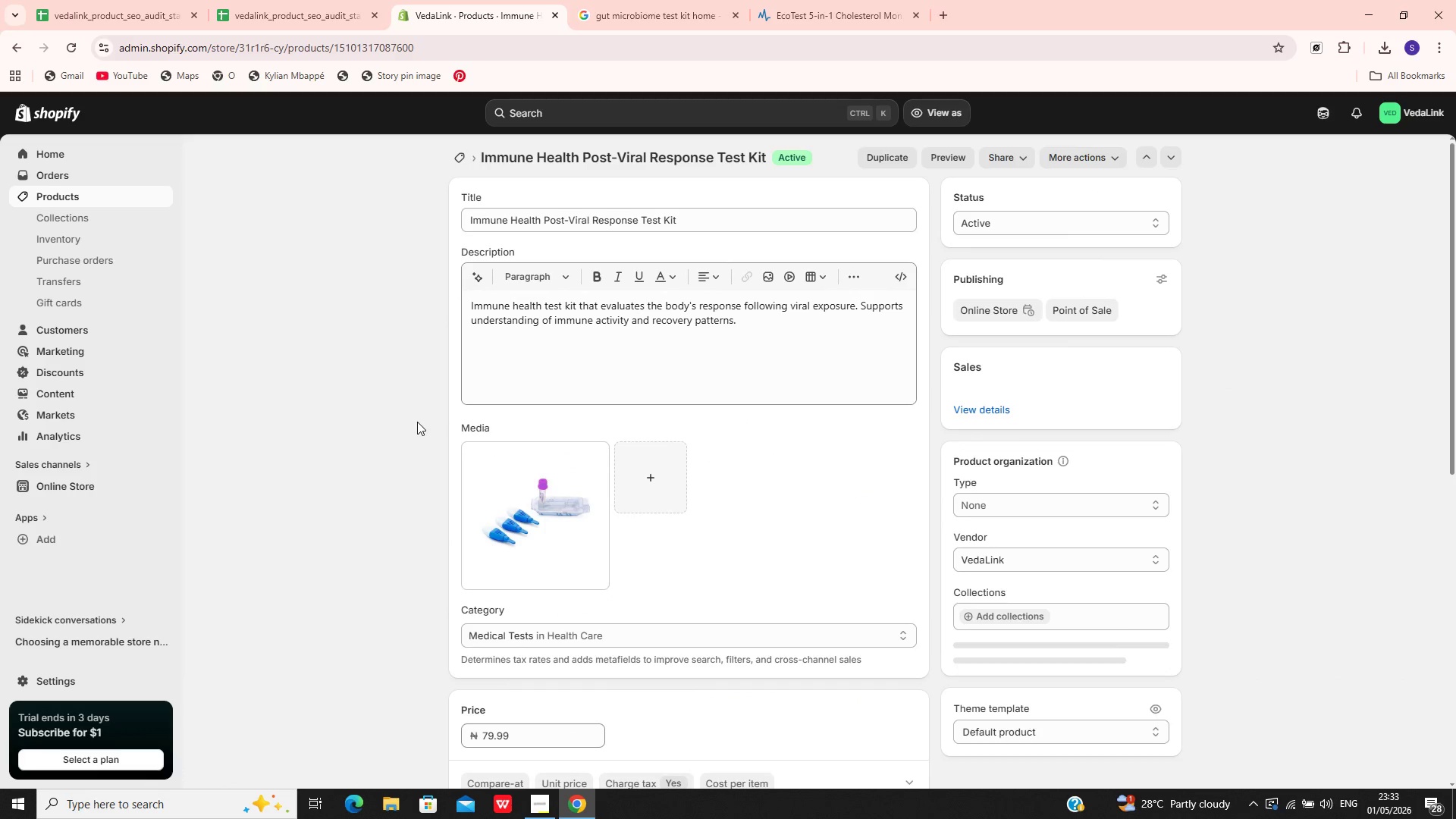 
left_click_drag(start_coordinate=[901, 605], to_coordinate=[911, 592])
 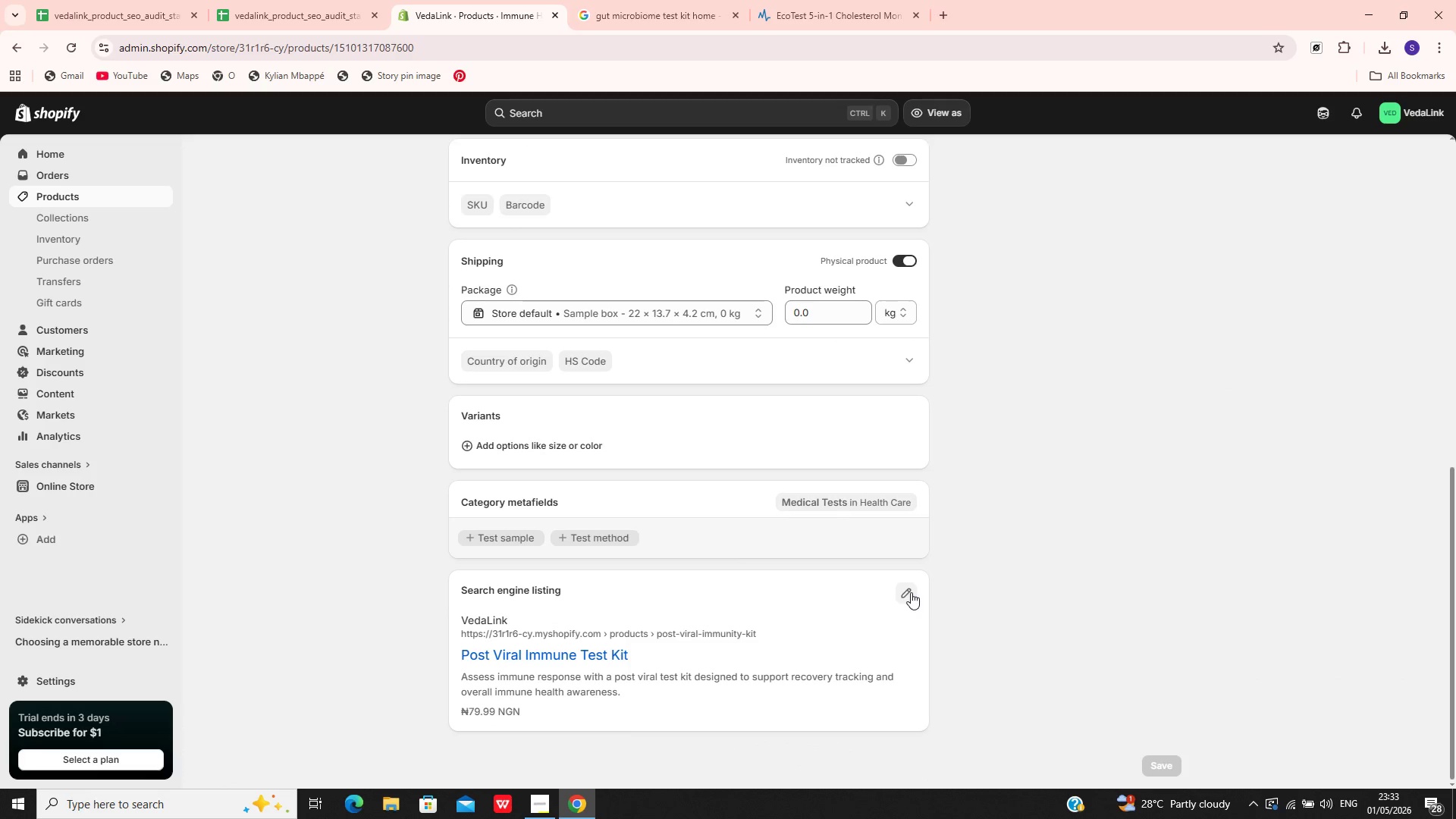 
left_click([911, 592])
 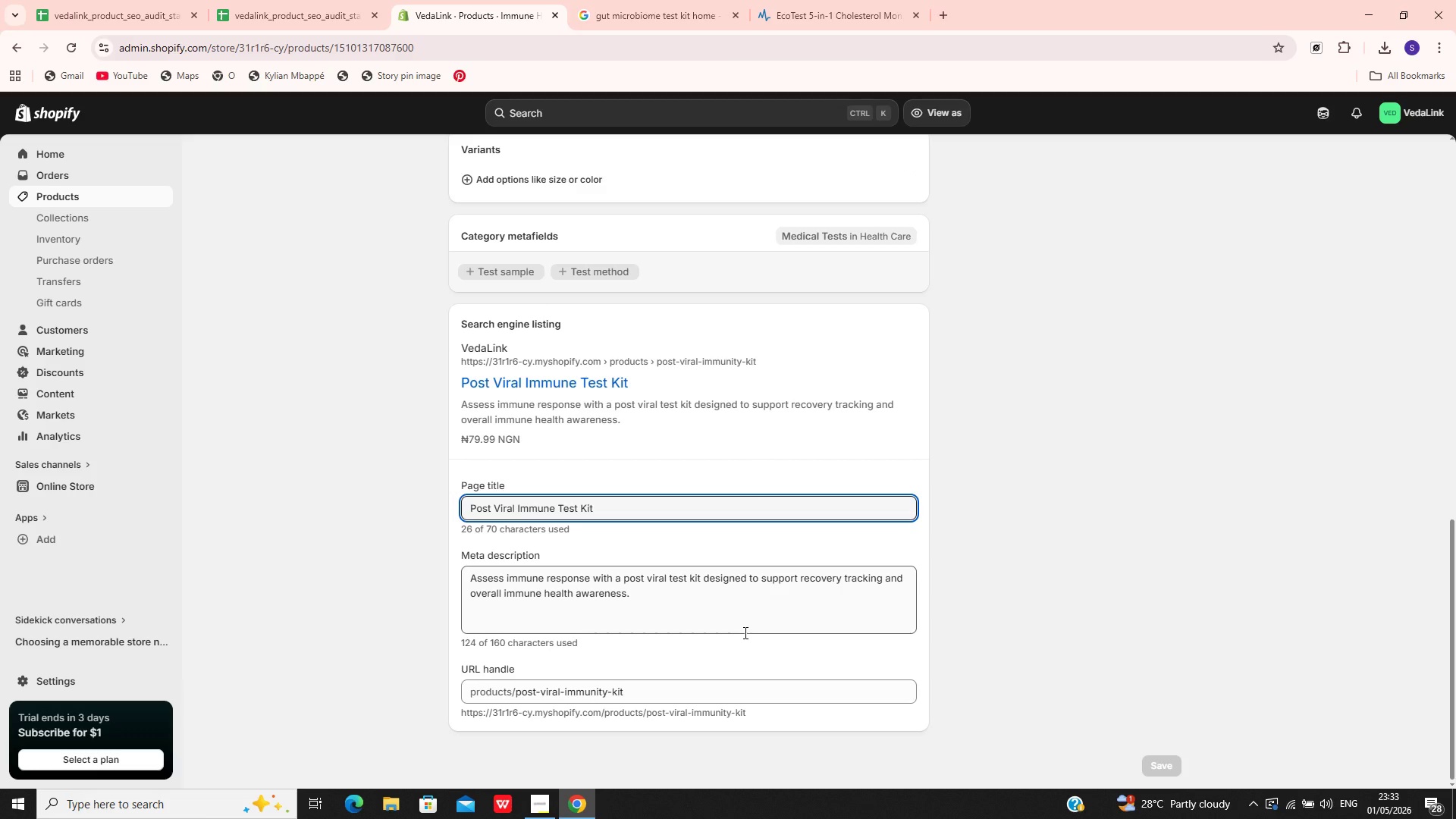 
wait(5.25)
 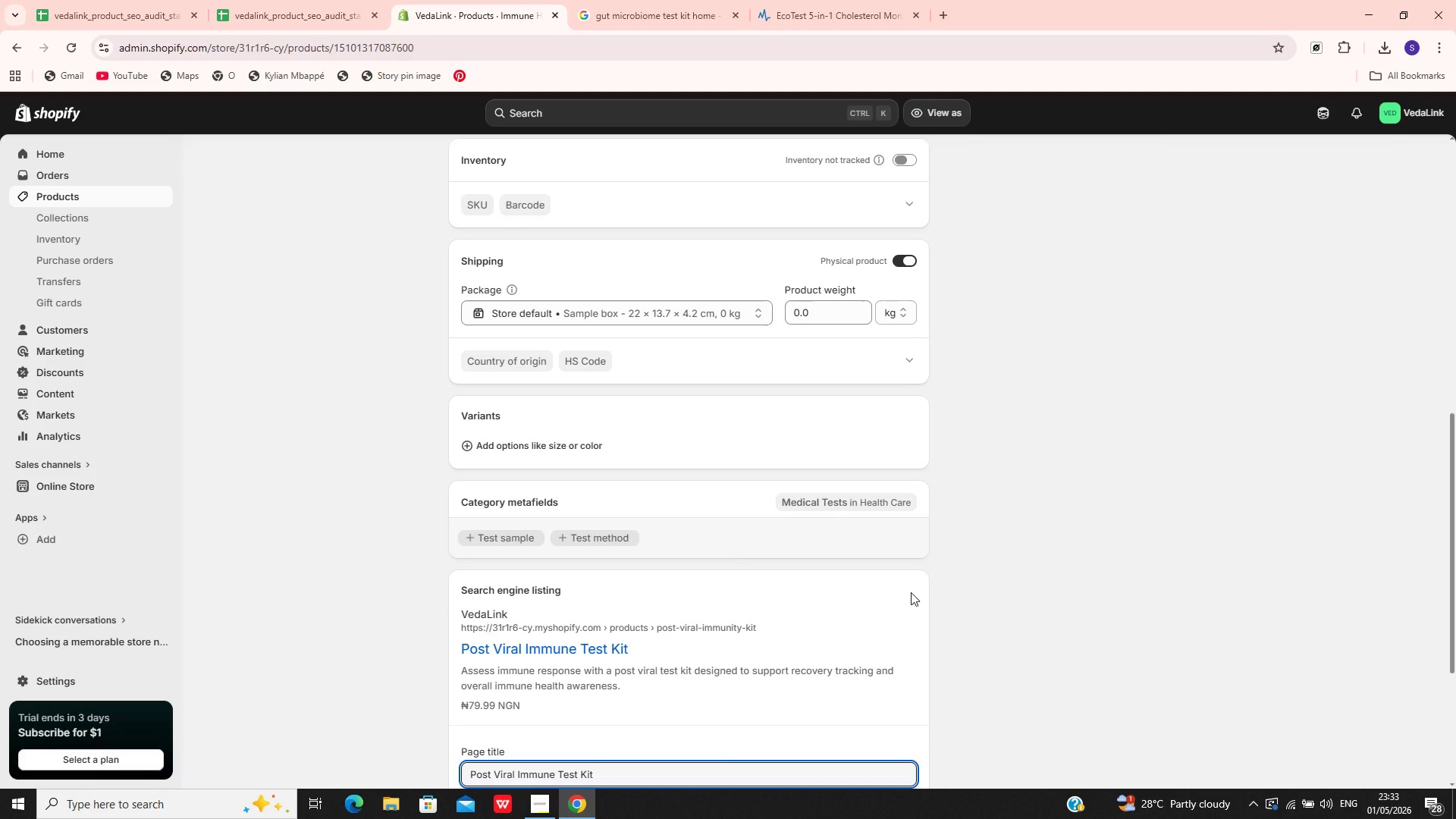 
left_click([709, 692])
 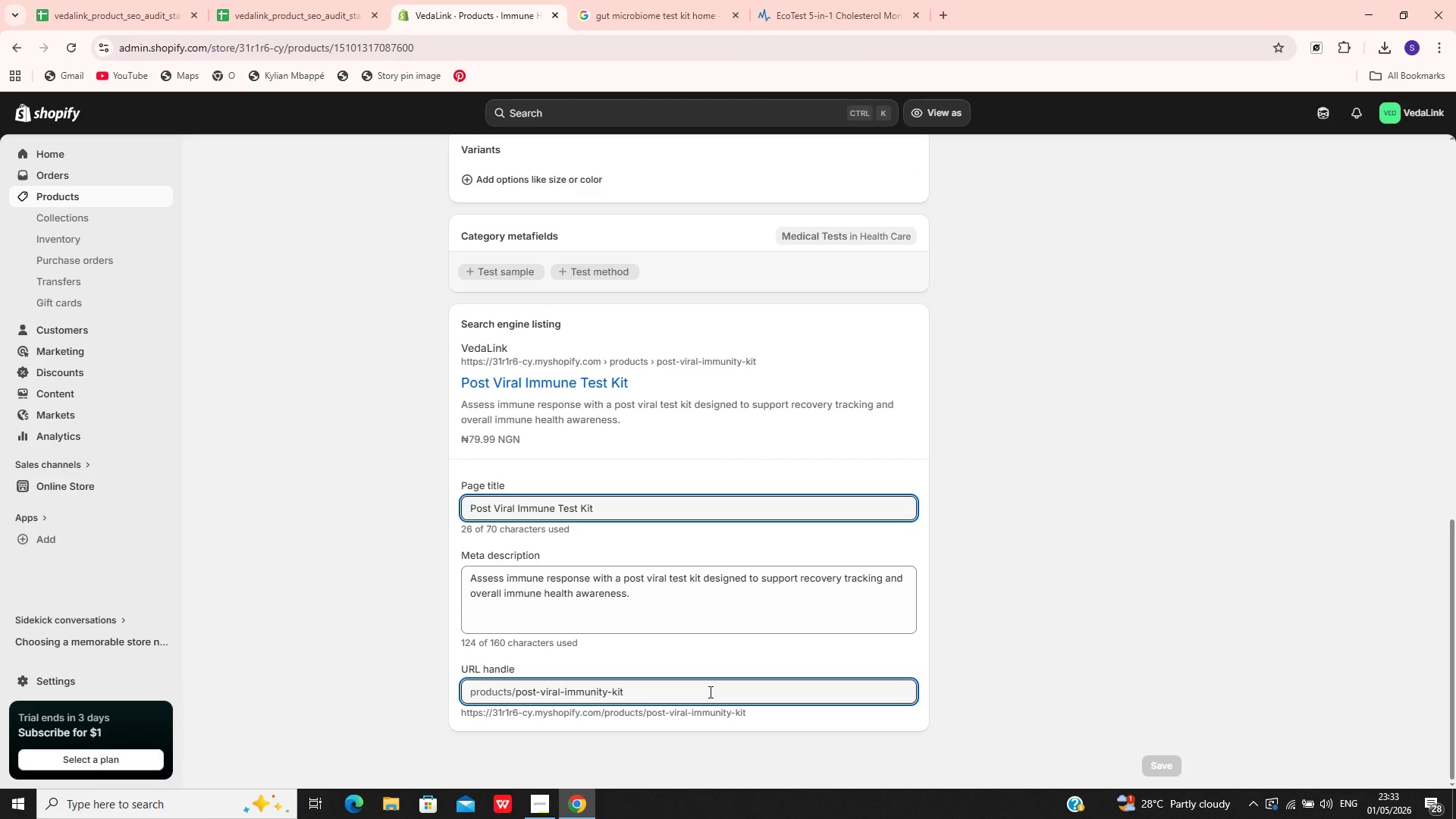 
hold_key(key=Backspace, duration=1.0)
 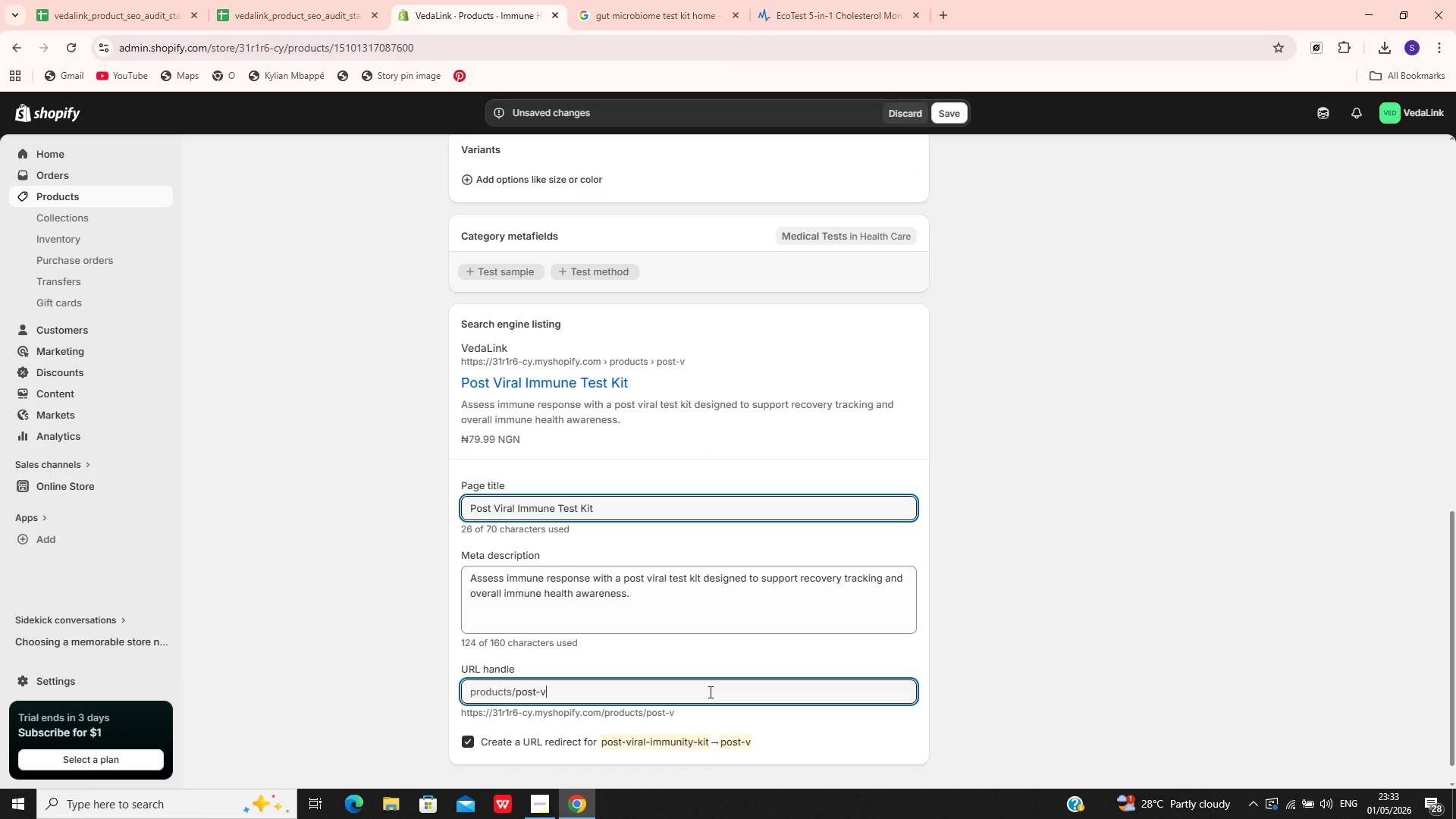 
key(Backspace)
 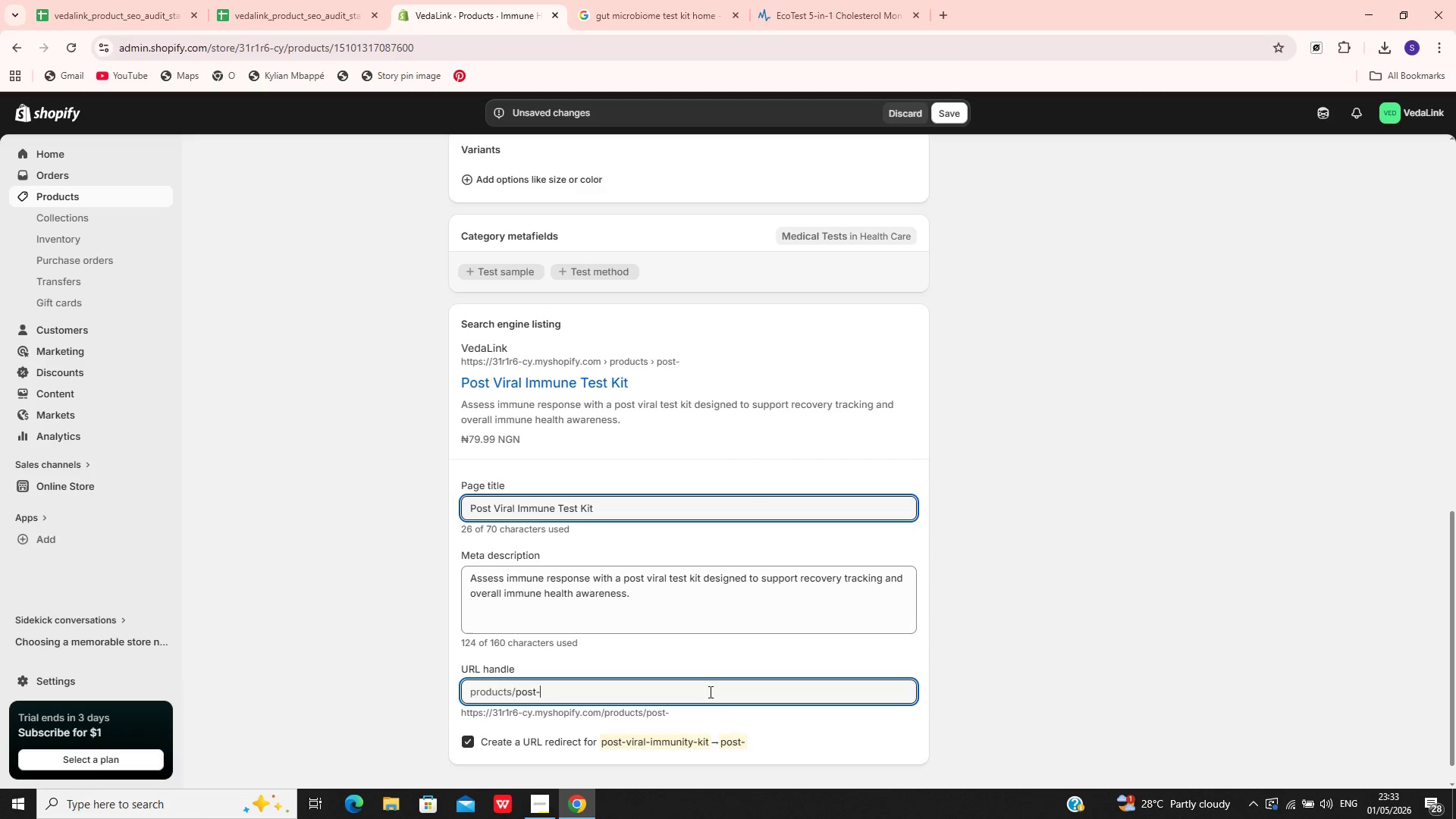 
key(Backspace)
 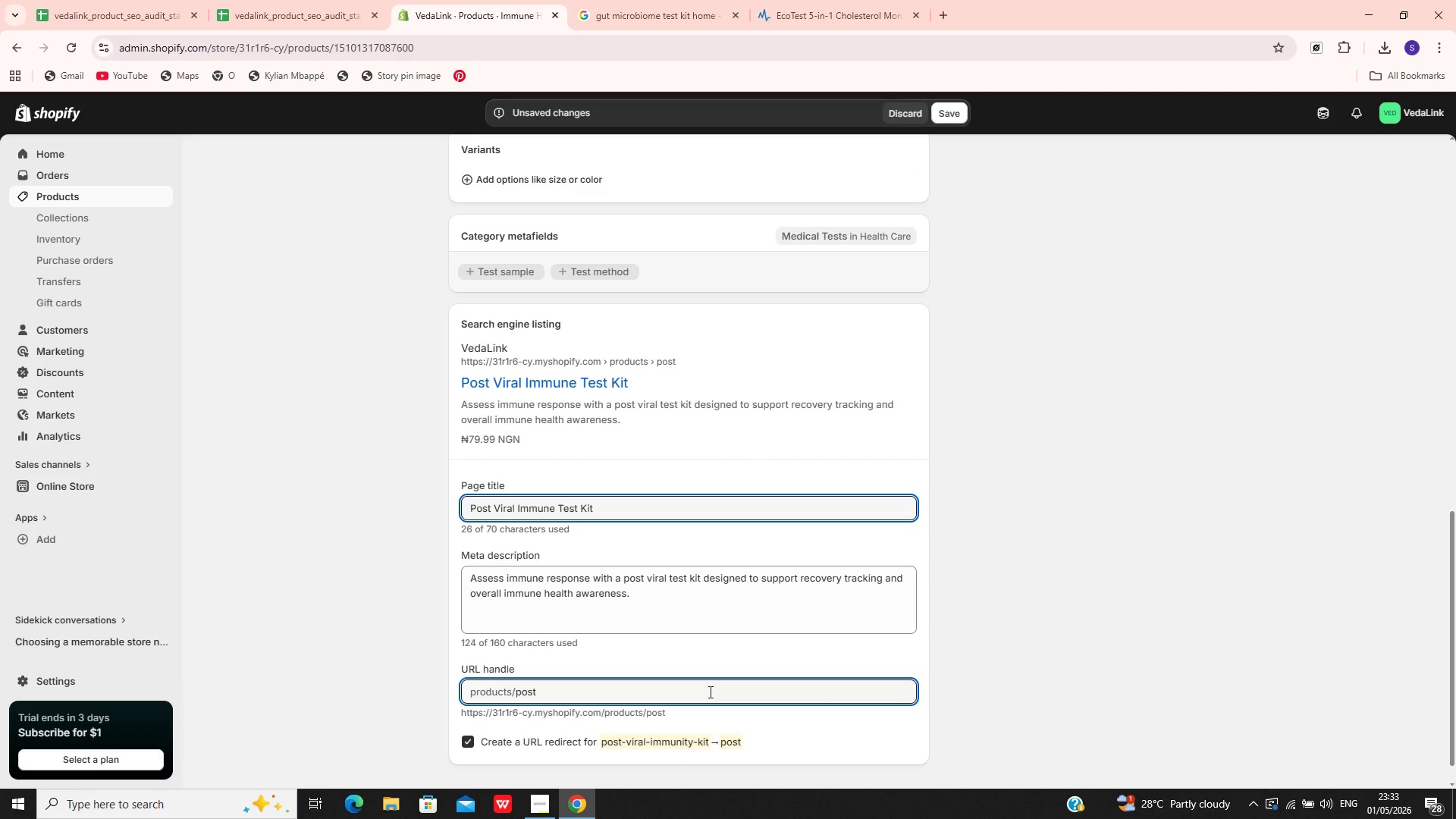 
key(Backspace)
 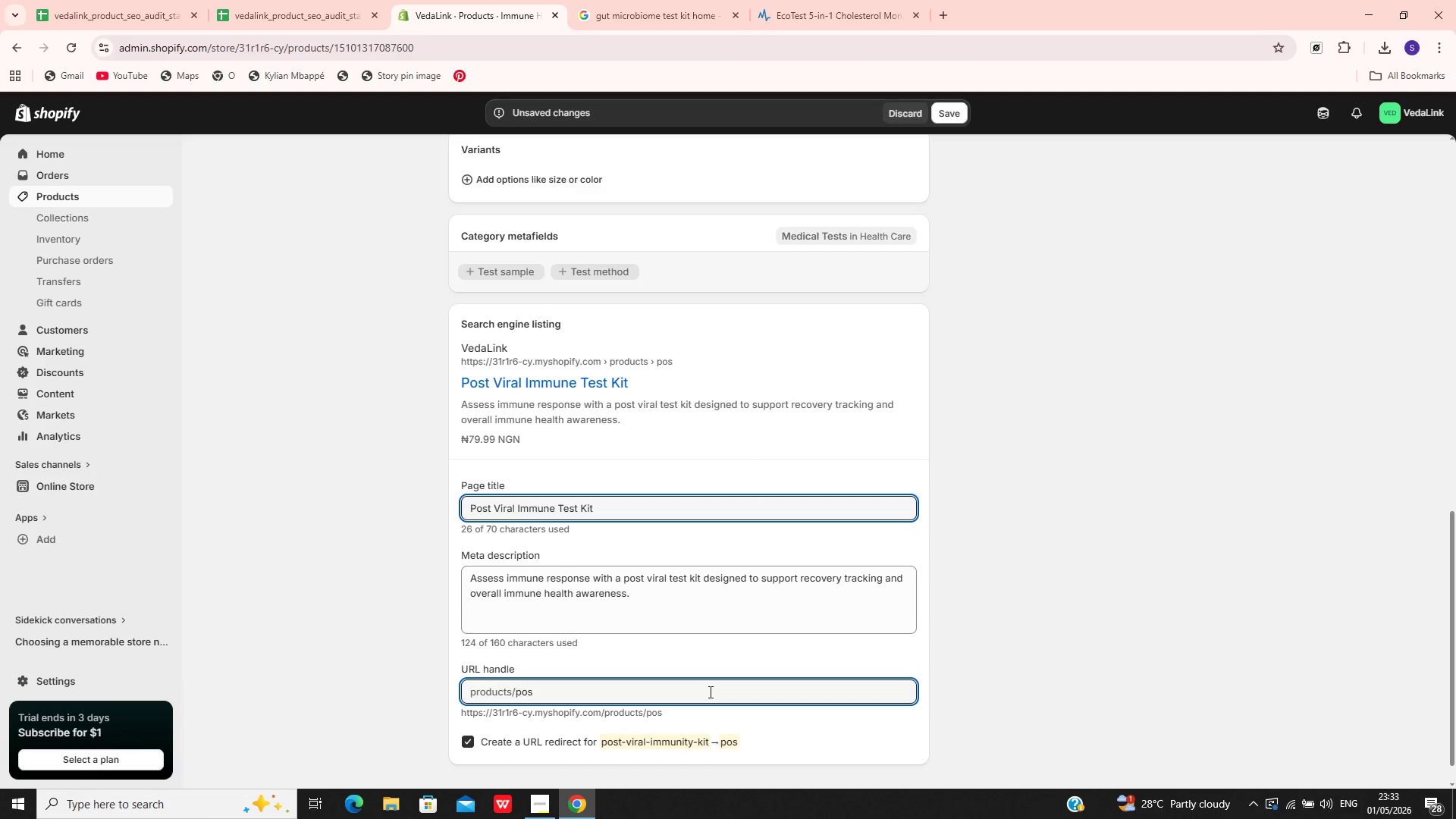 
key(Backspace)
 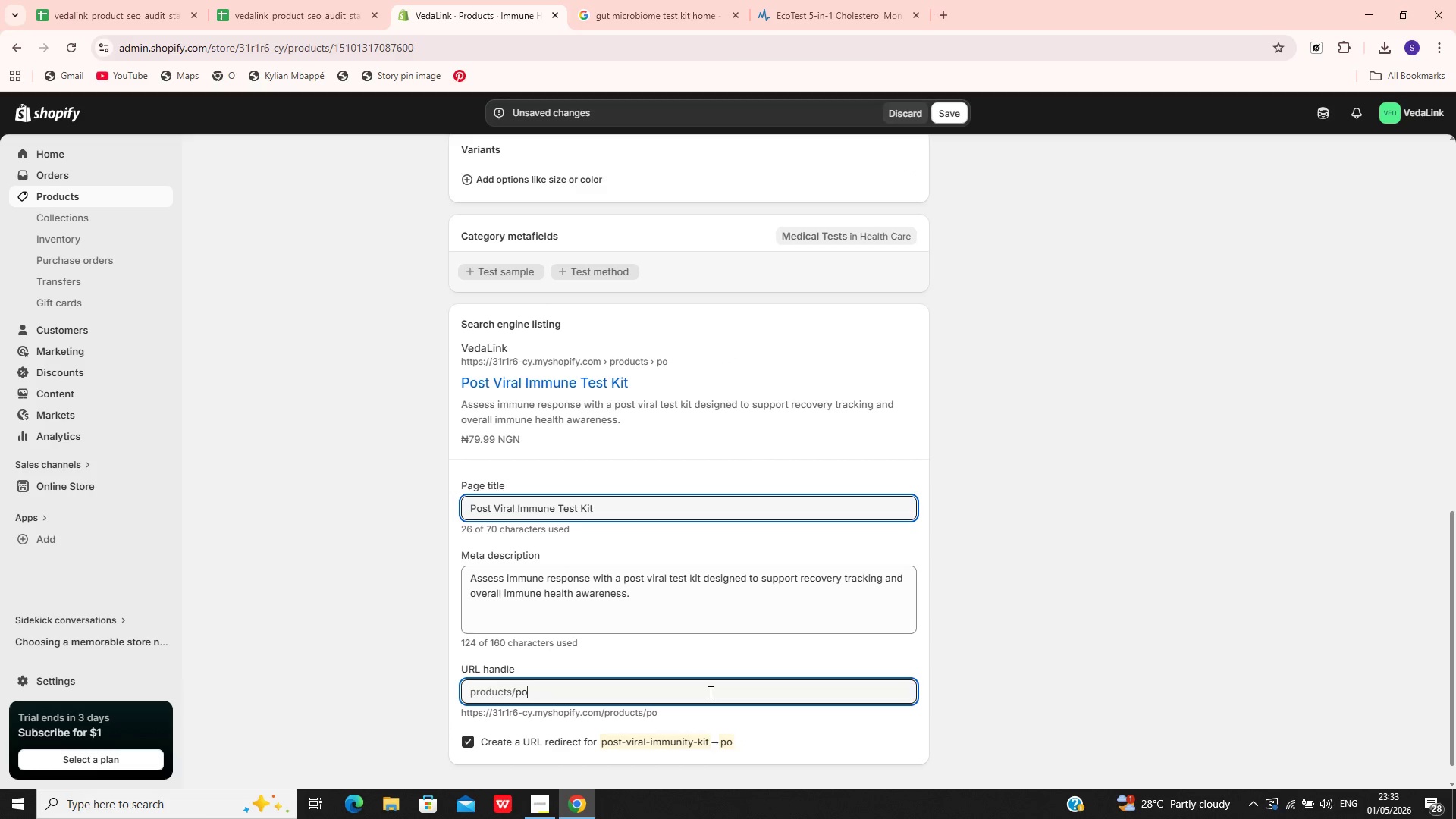 
key(Backspace)
 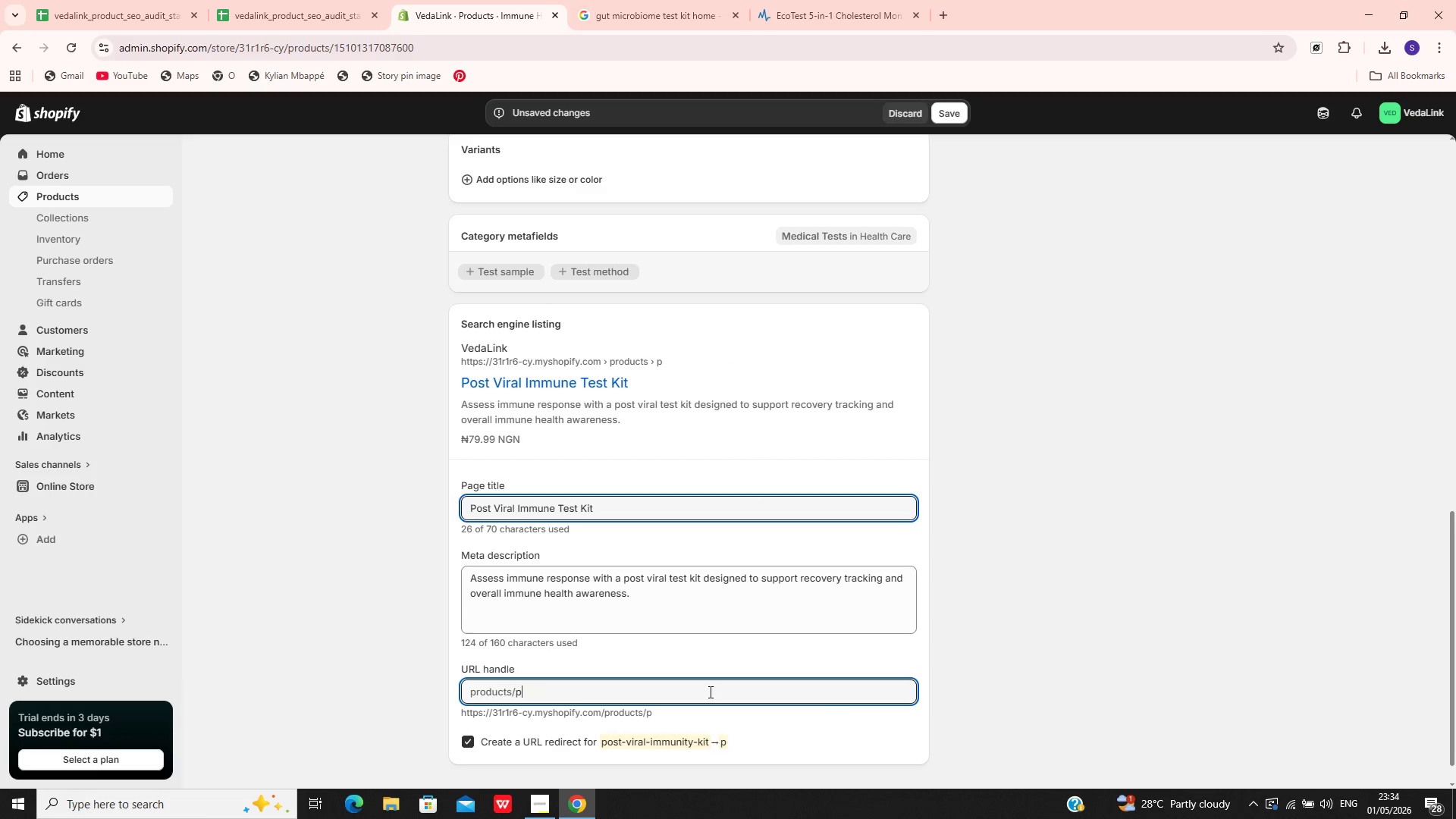 
key(Backspace)
 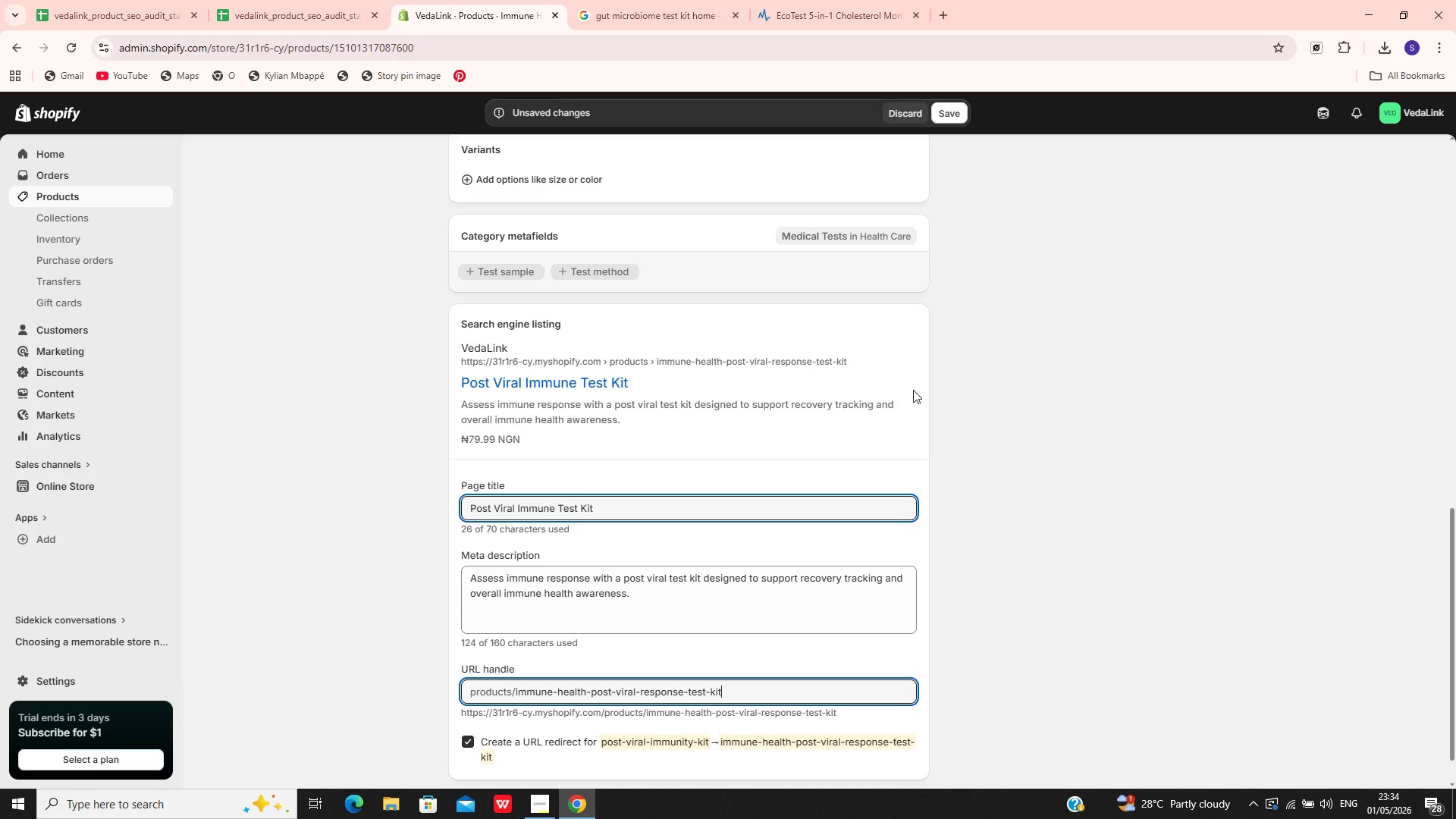 
wait(7.52)
 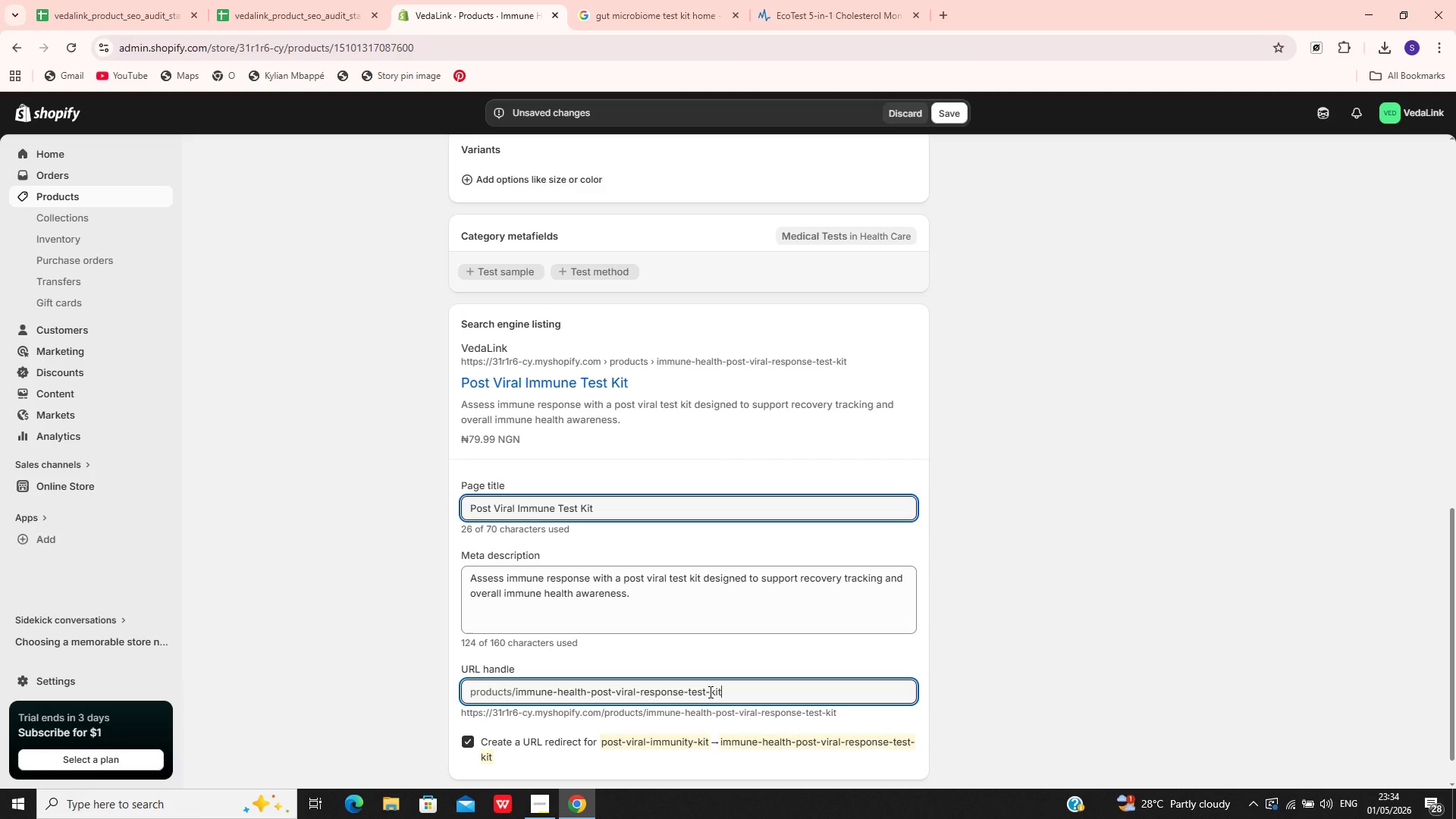 
left_click([944, 117])
 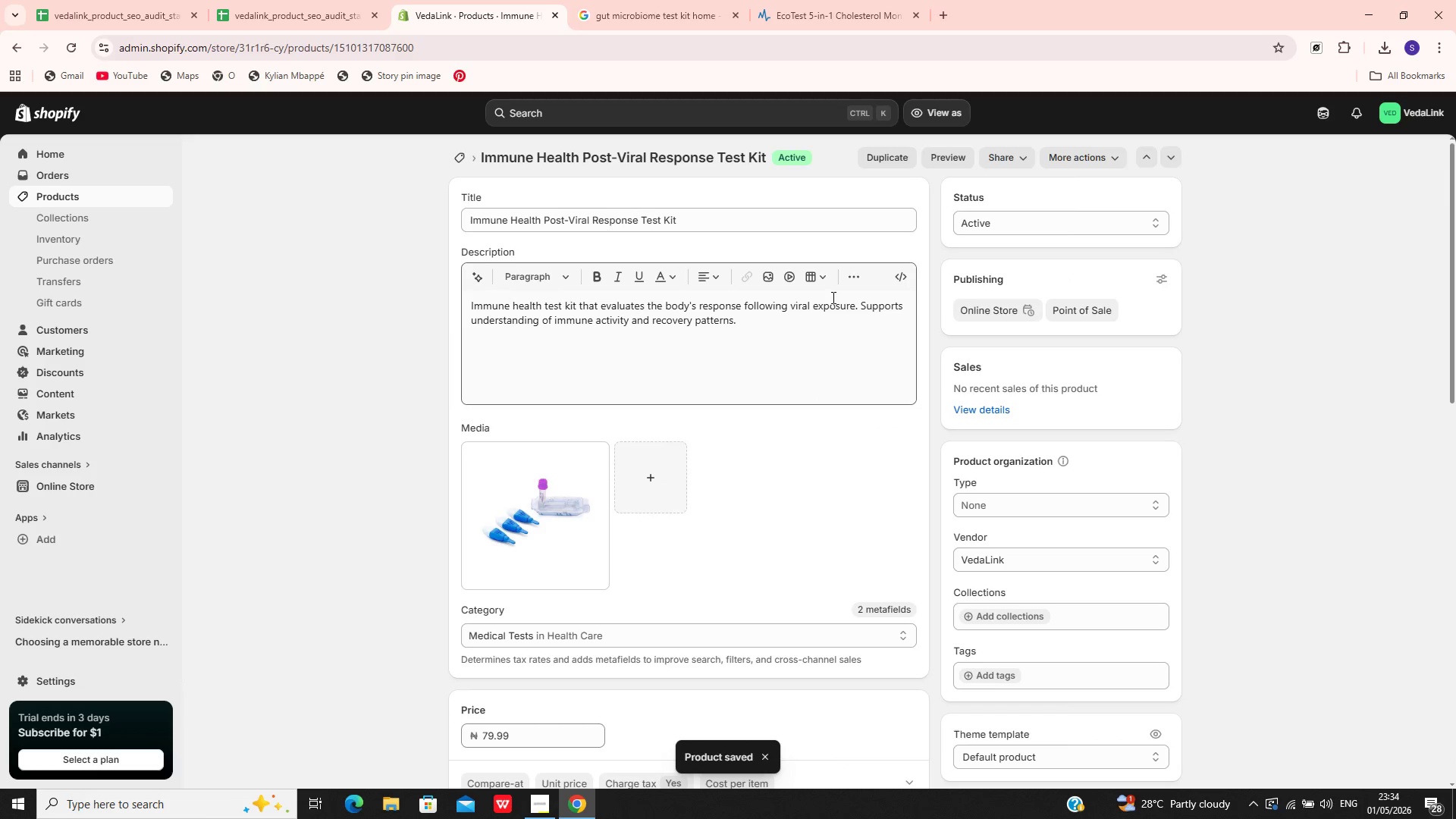 
wait(10.67)
 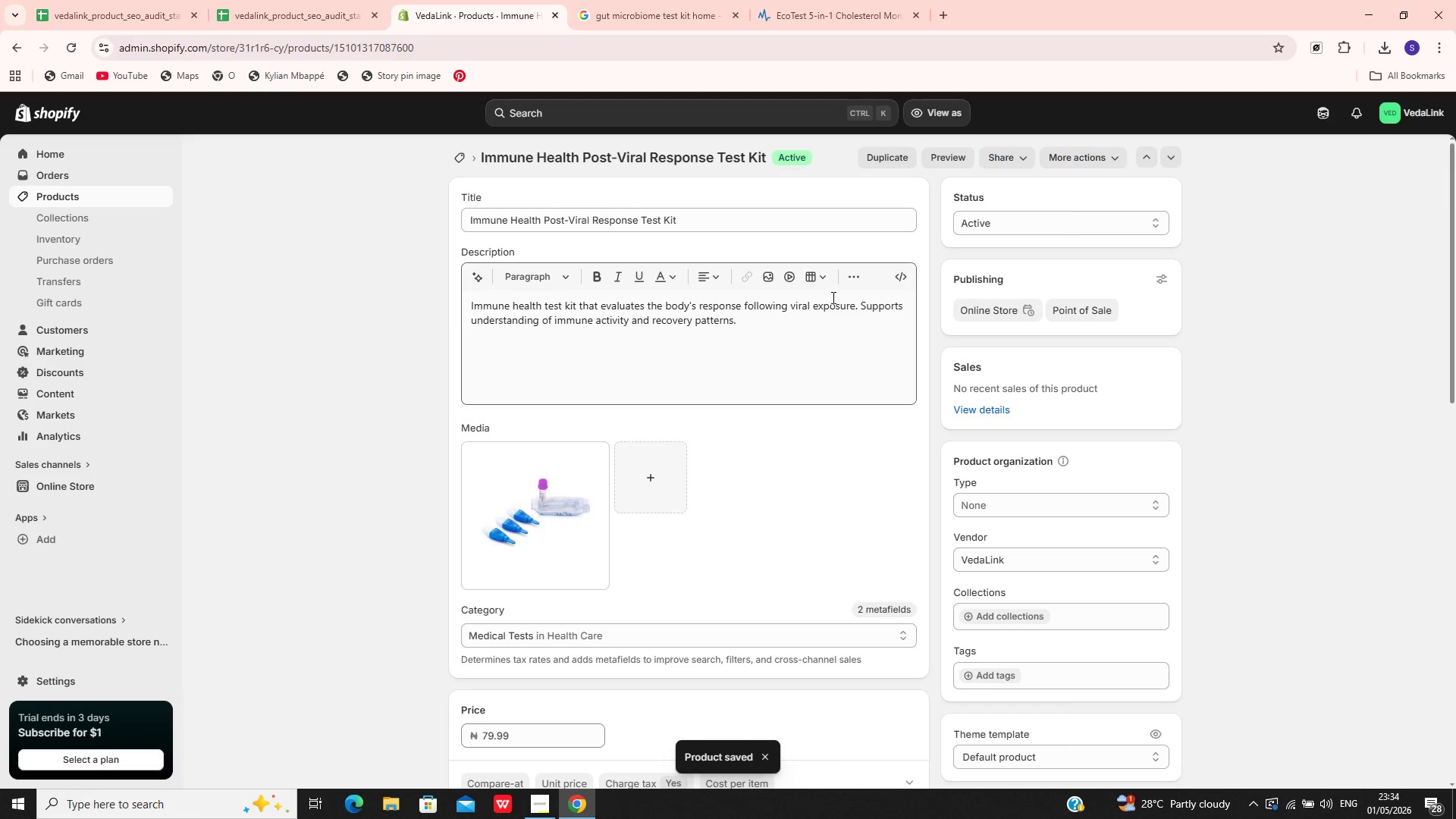 
left_click([128, 193])
 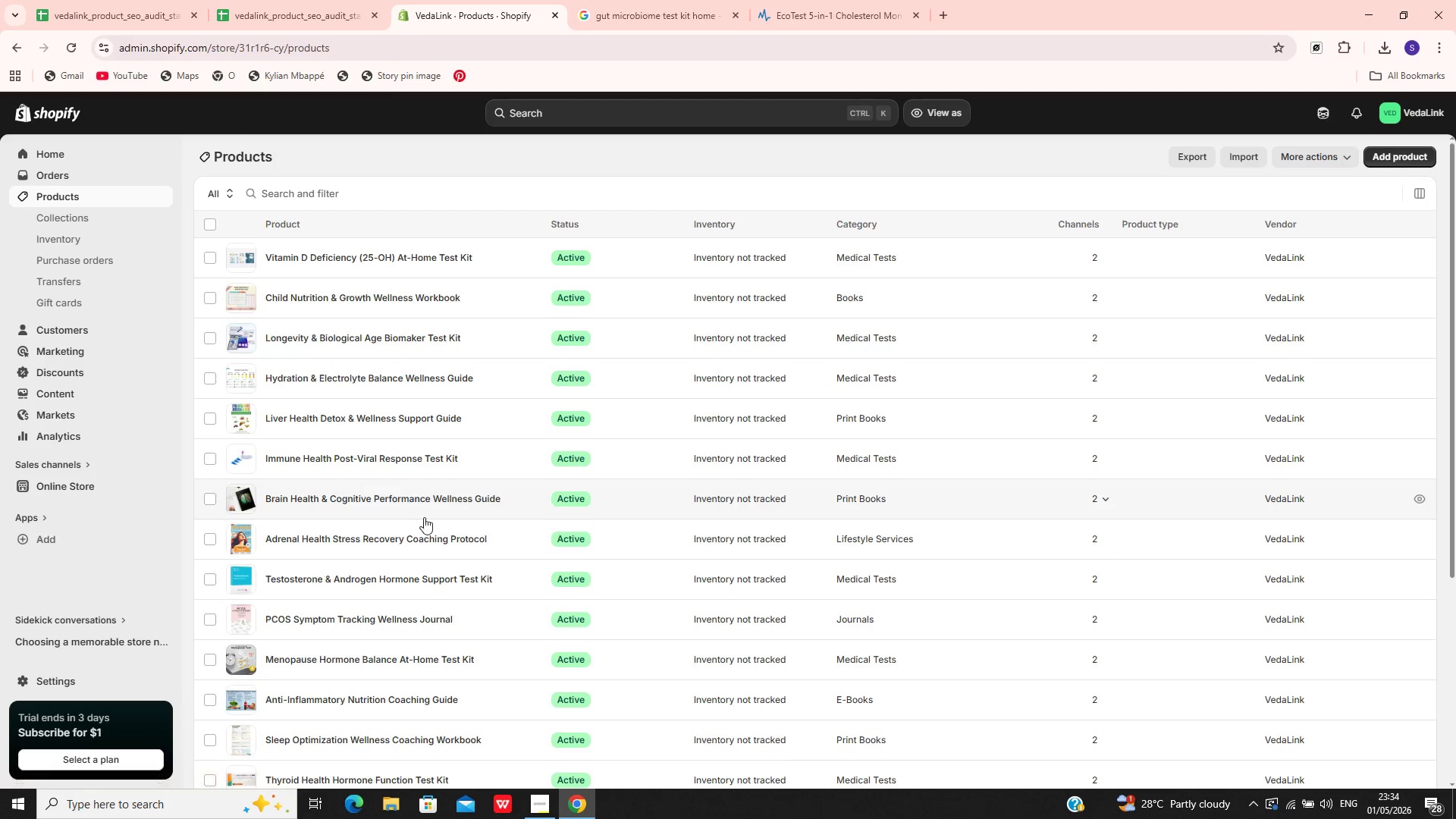 
left_click([413, 500])
 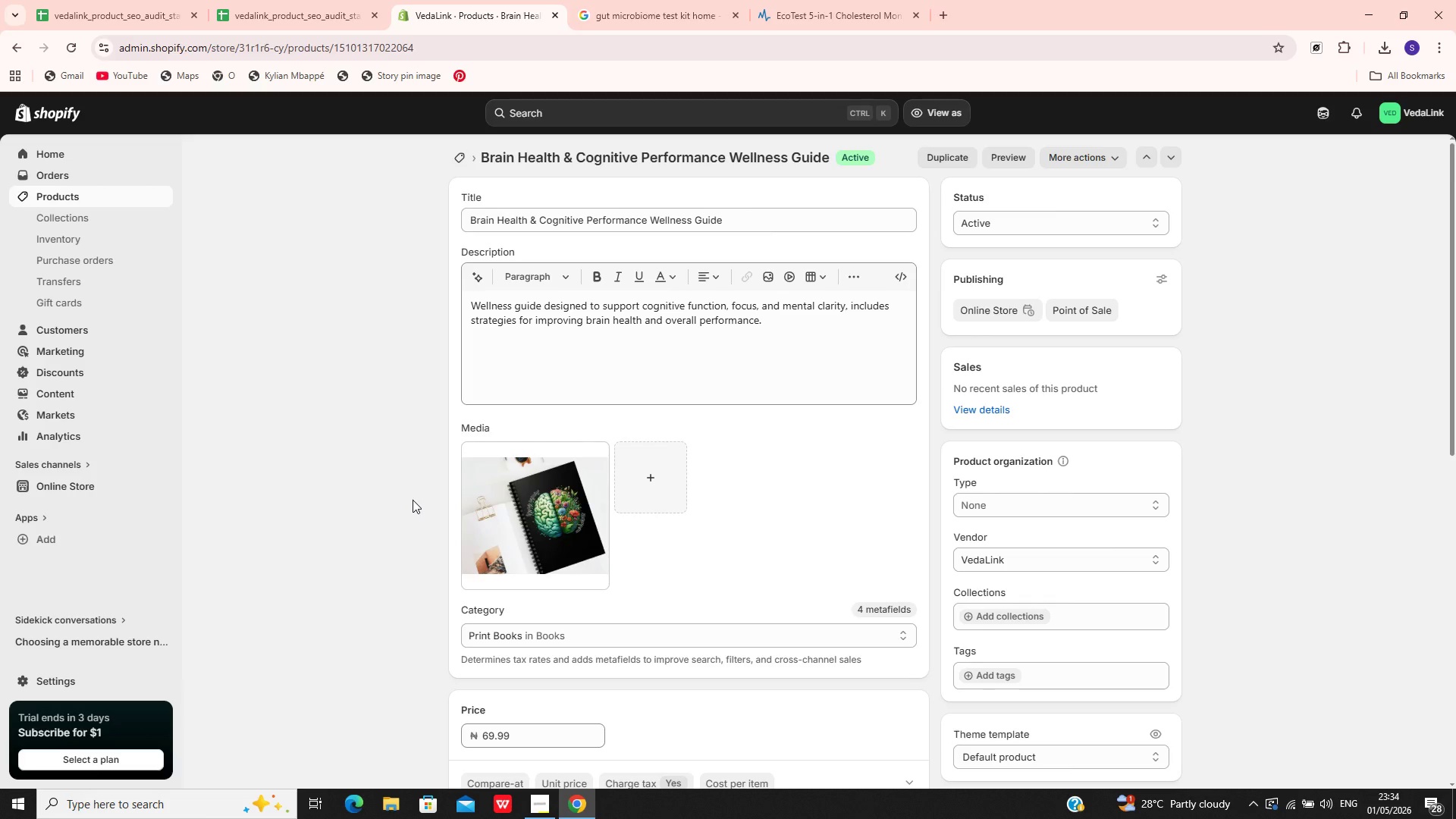 
wait(6.31)
 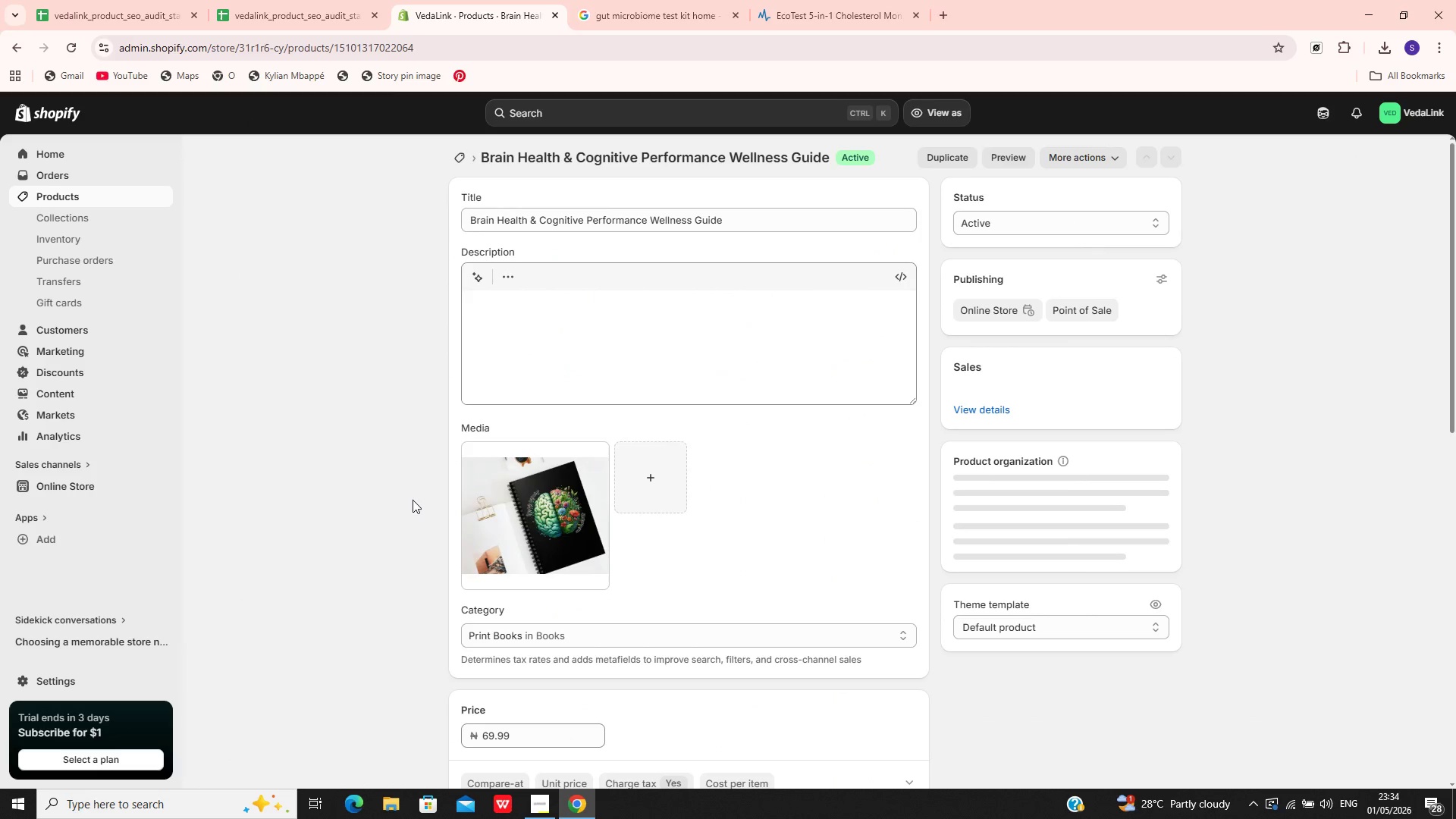 
mouse_move([584, 578])
 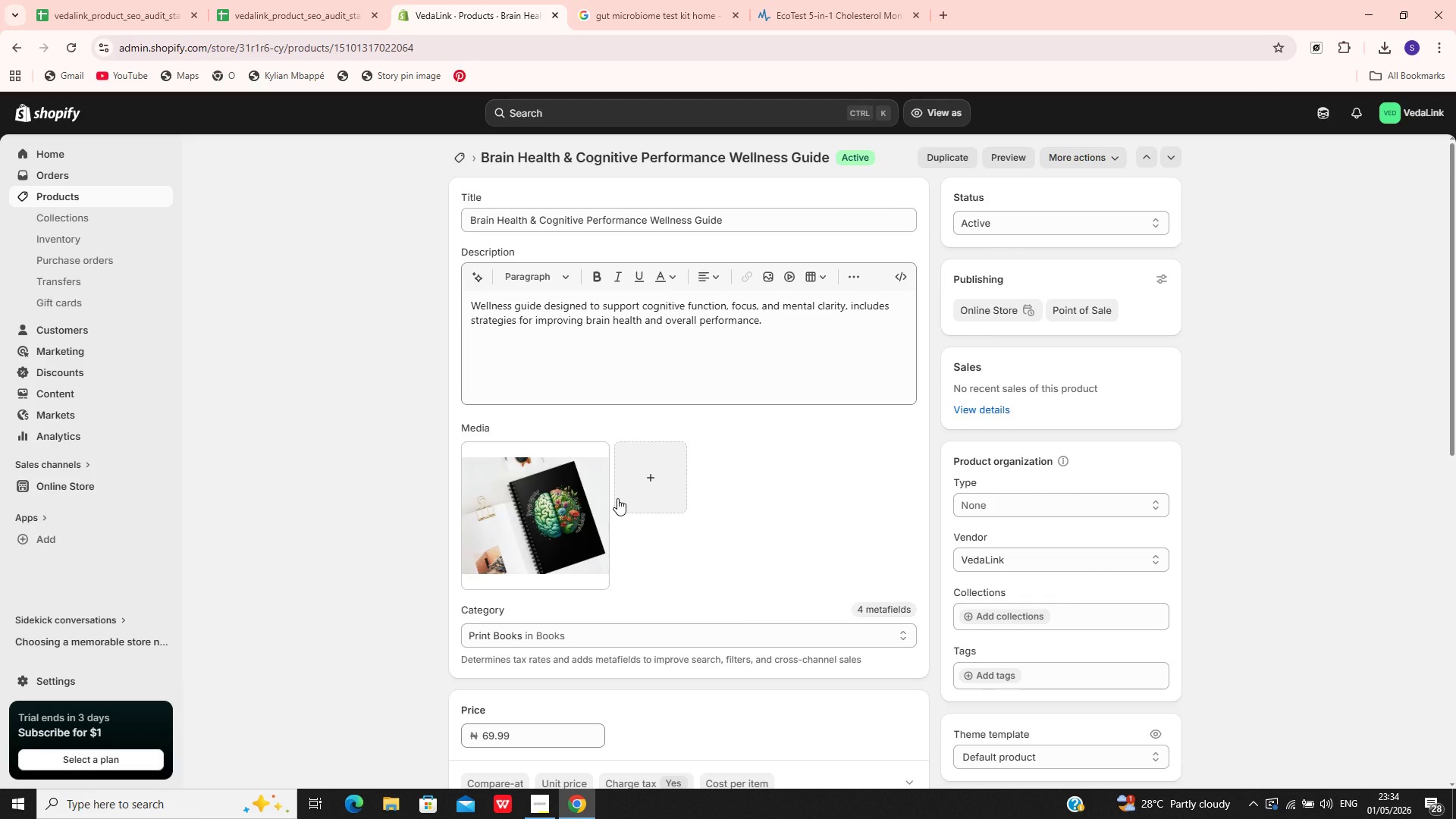 
wait(10.13)
 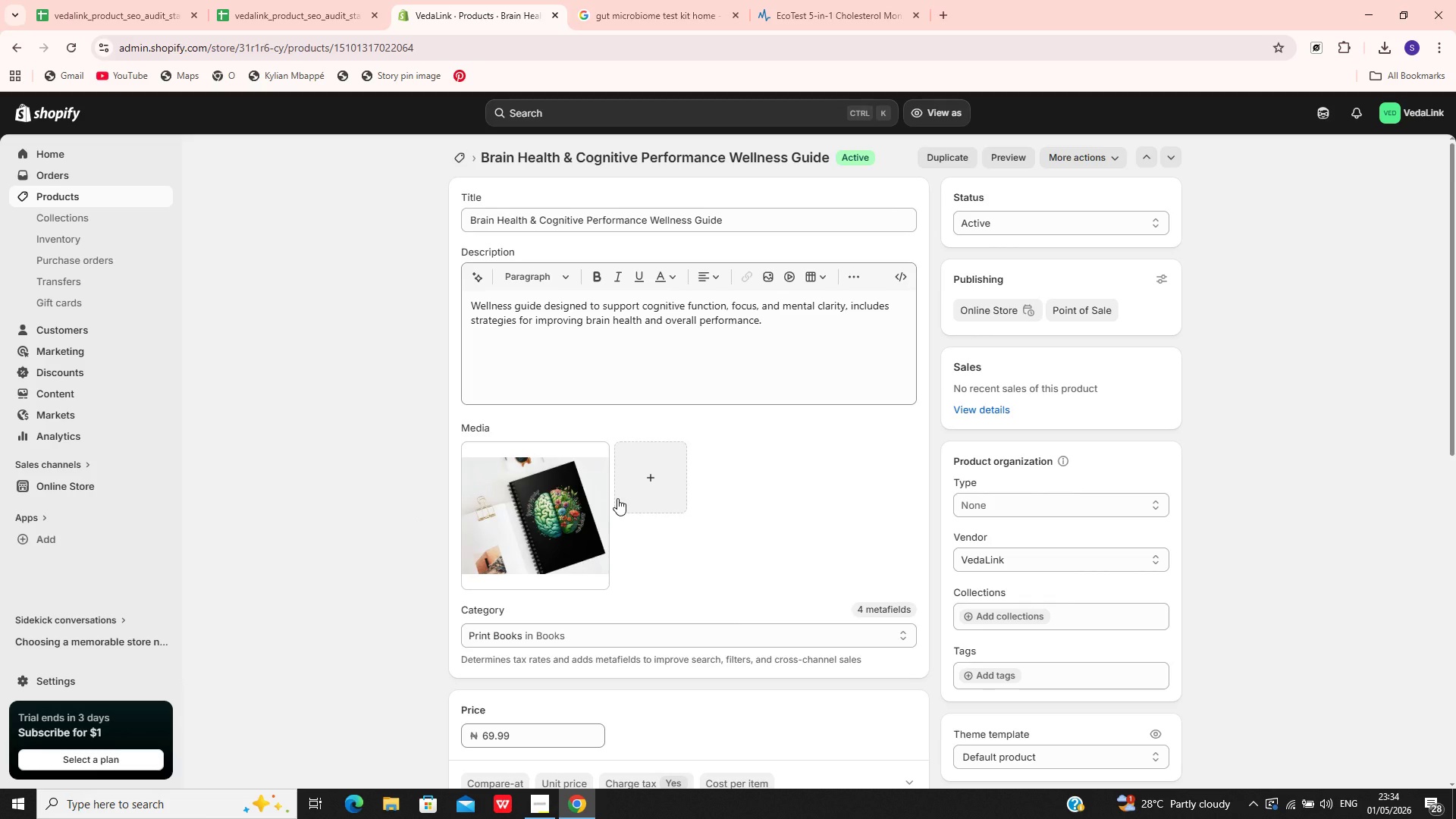 
left_click([912, 589])
 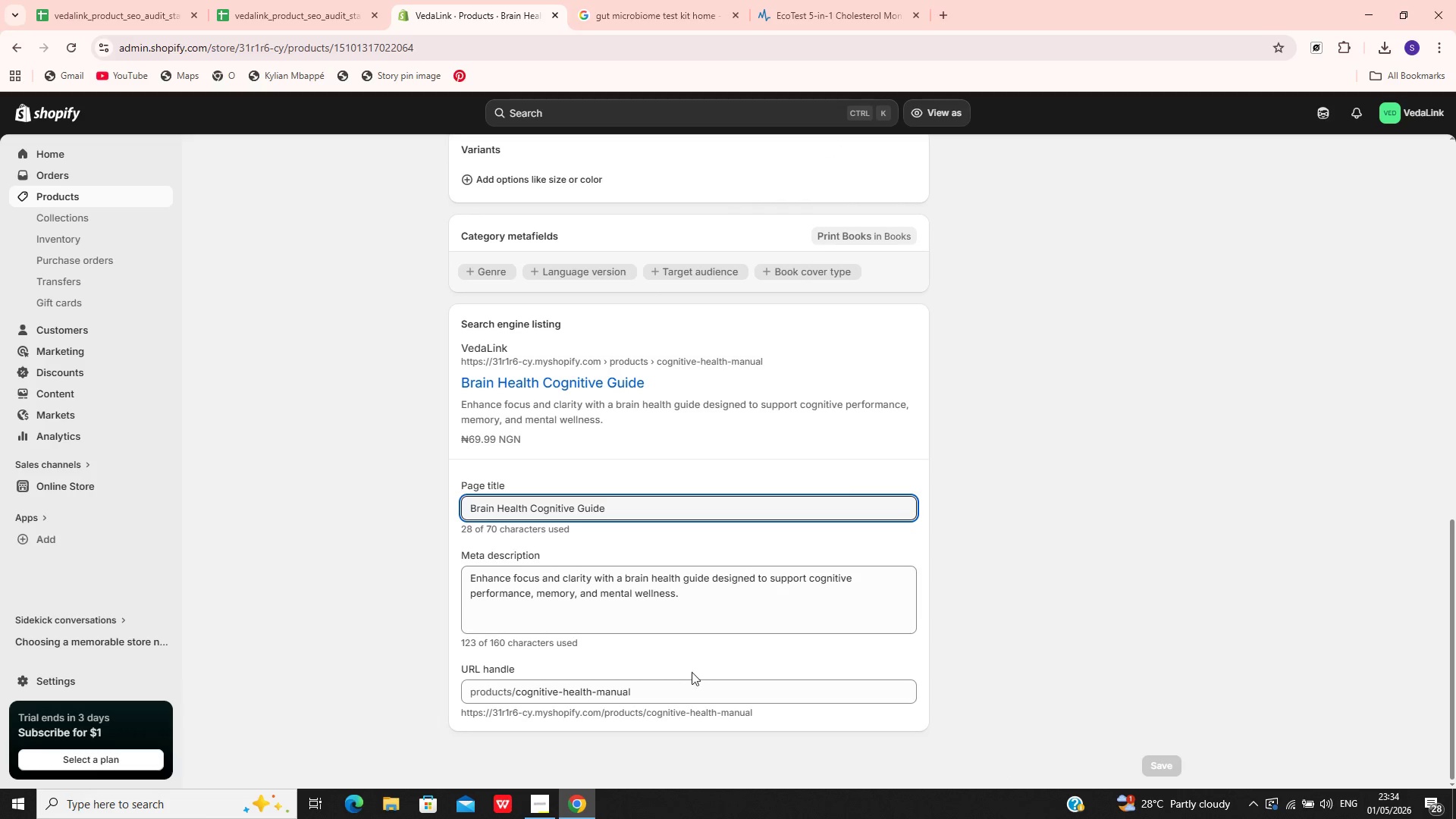 
left_click([686, 686])
 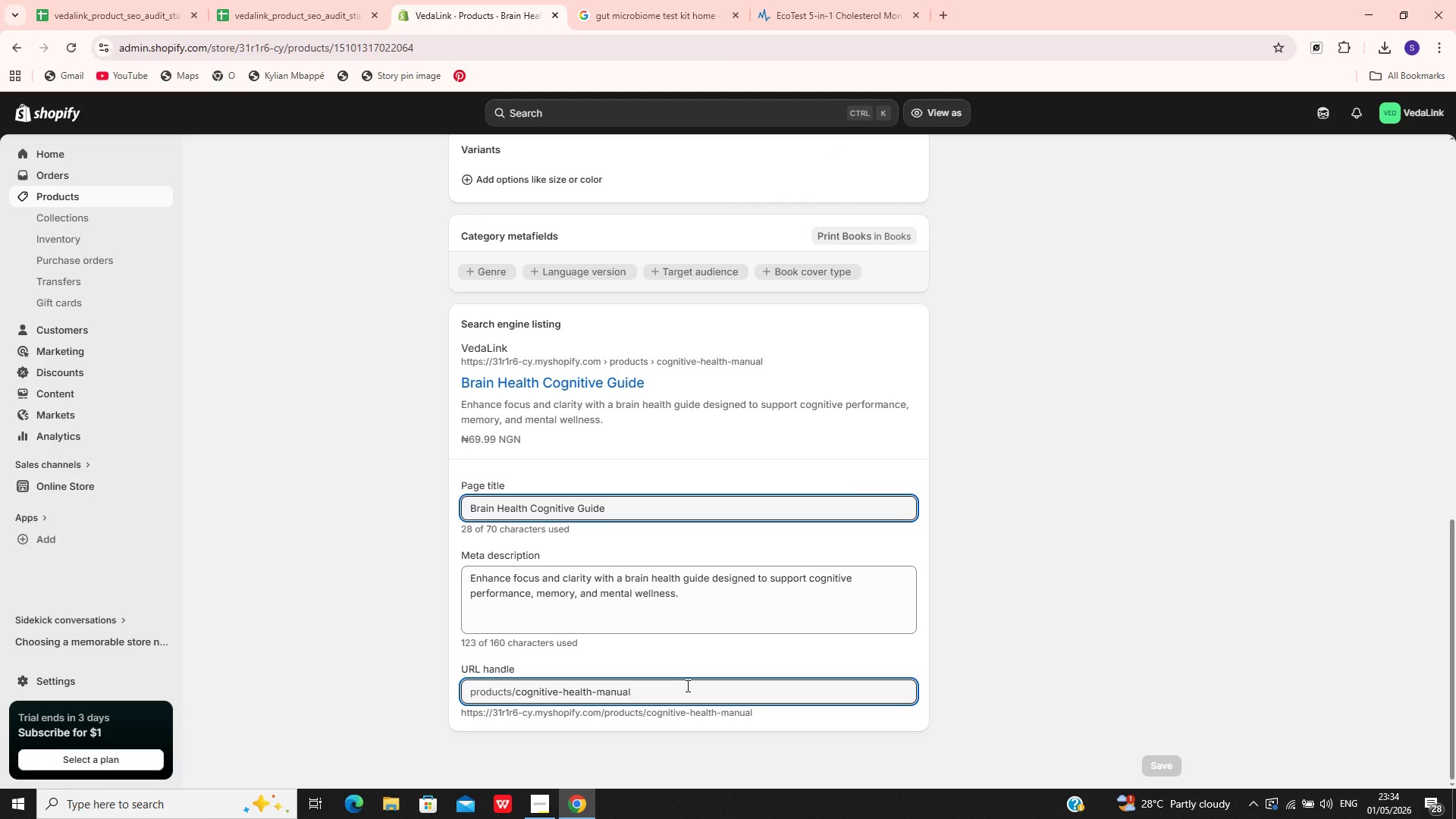 
key(Backspace)
 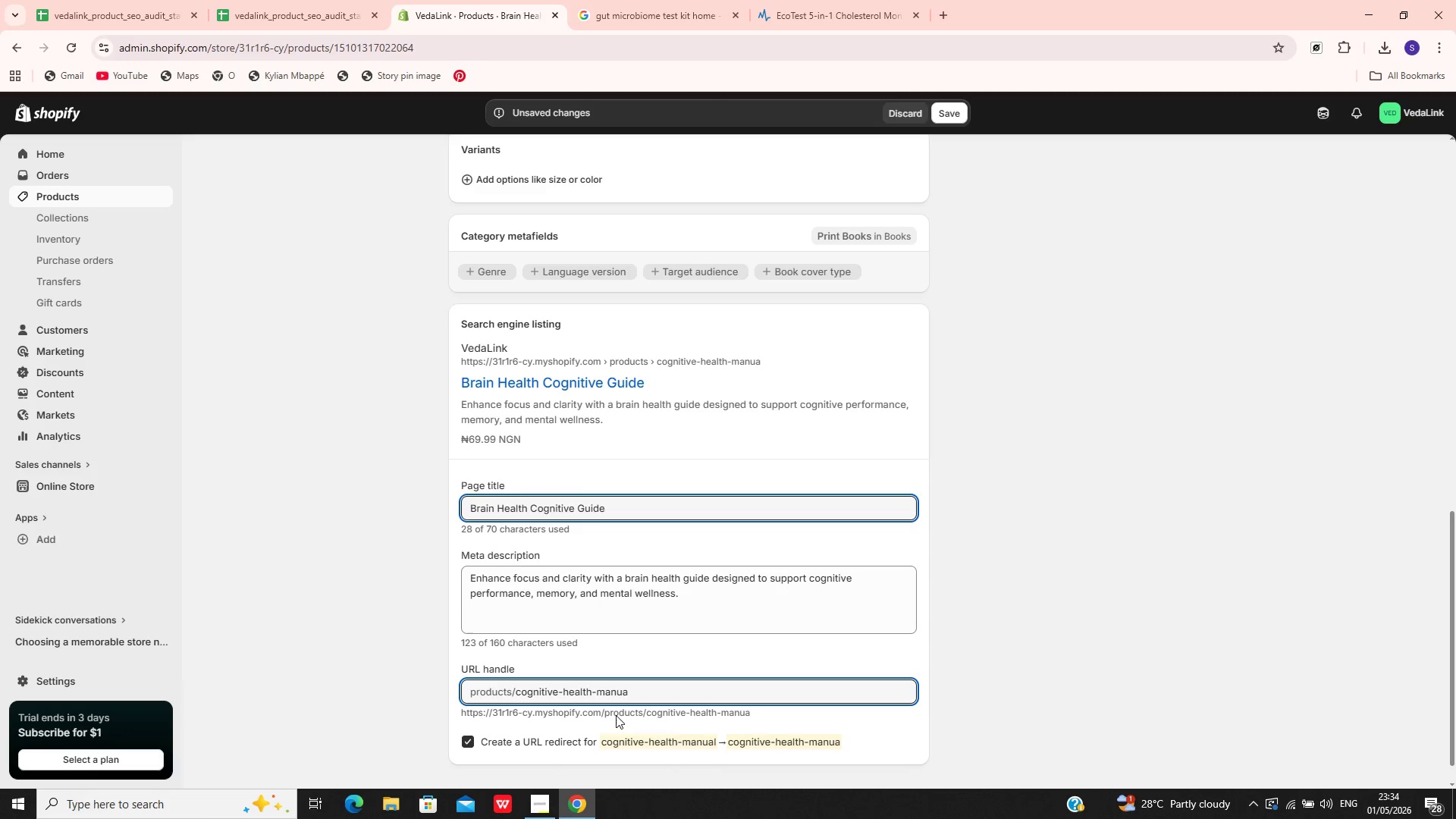 
wait(5.08)
 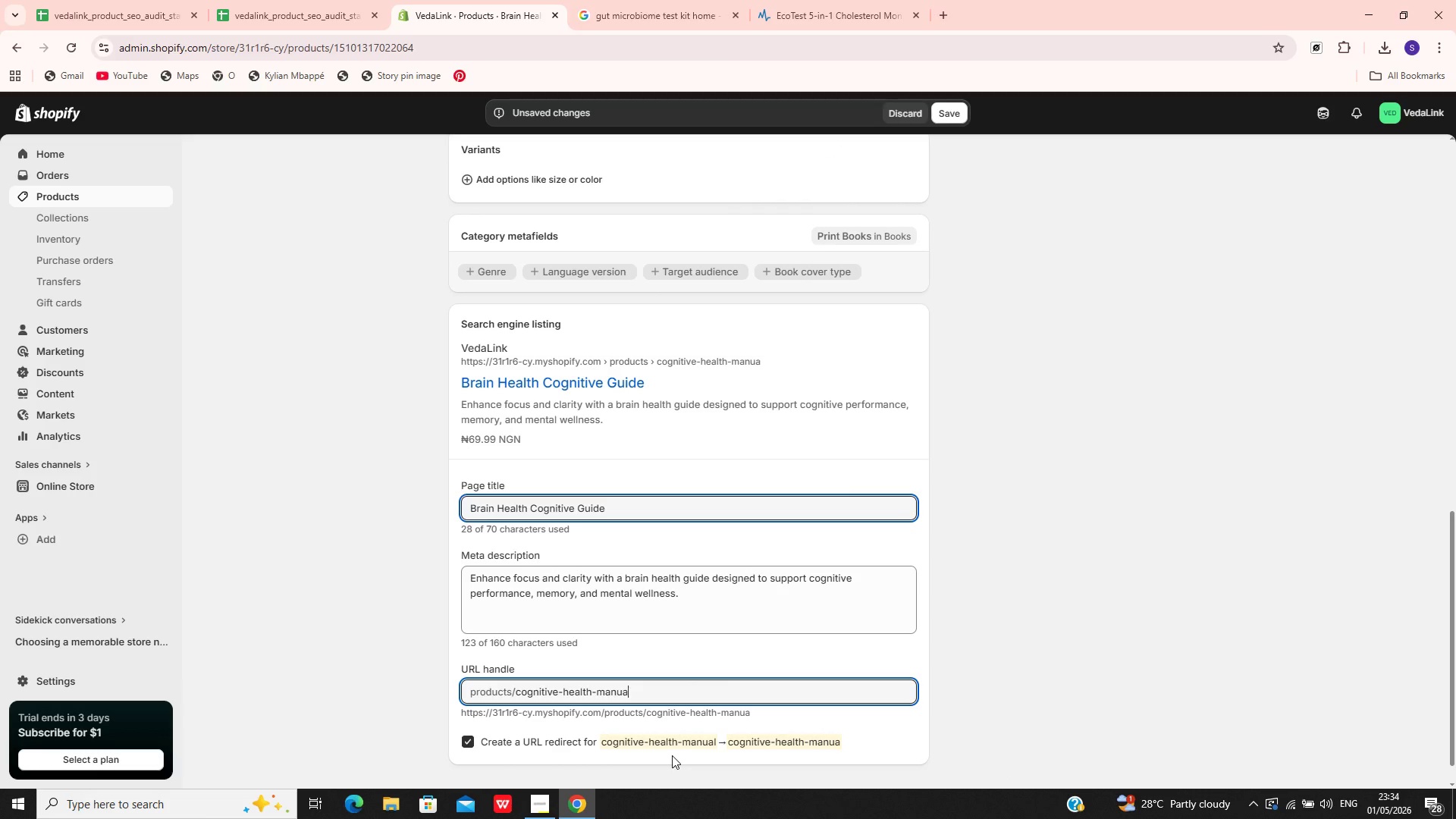 
left_click([651, 689])
 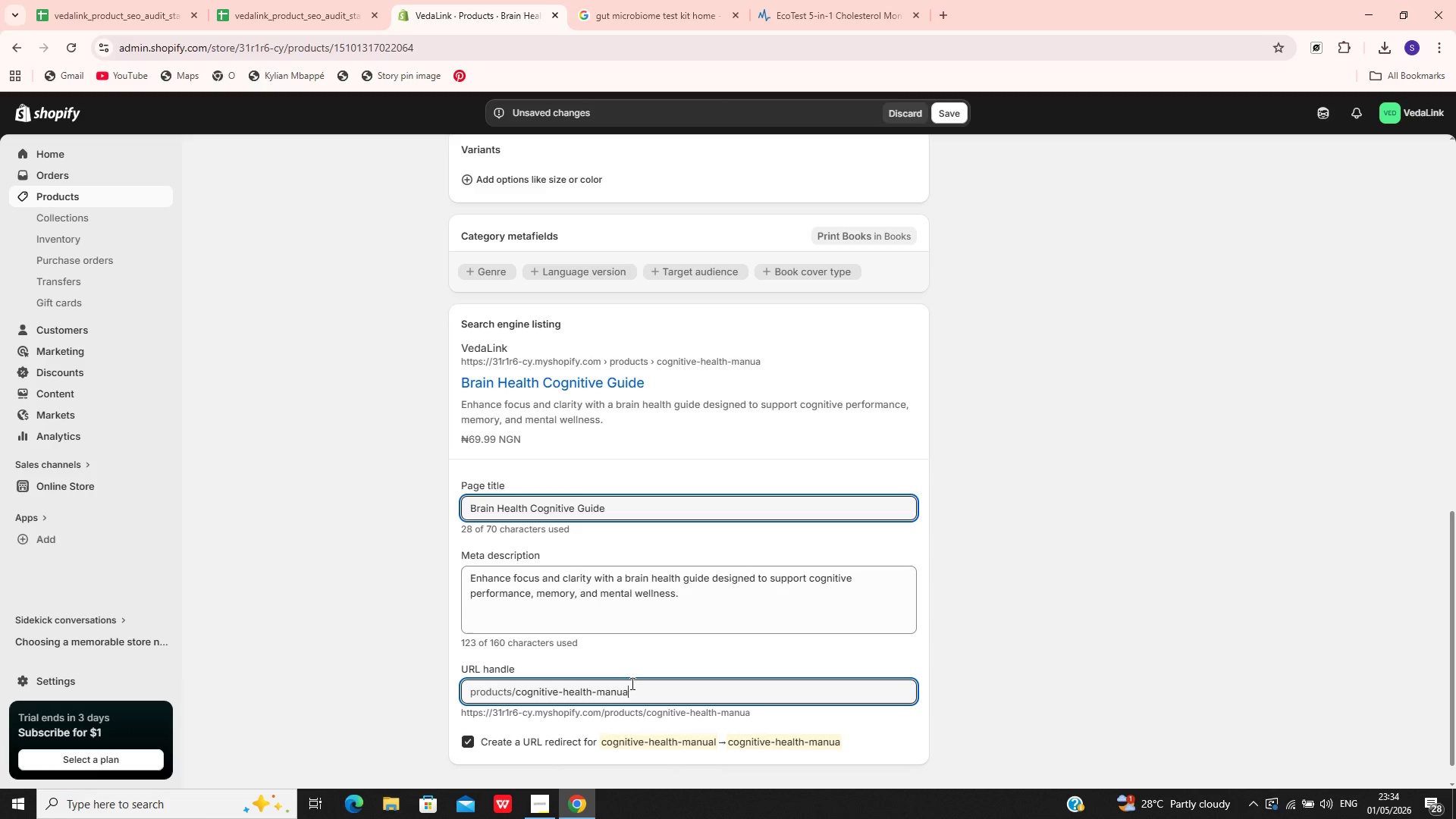 
hold_key(key=Backspace, duration=0.83)
 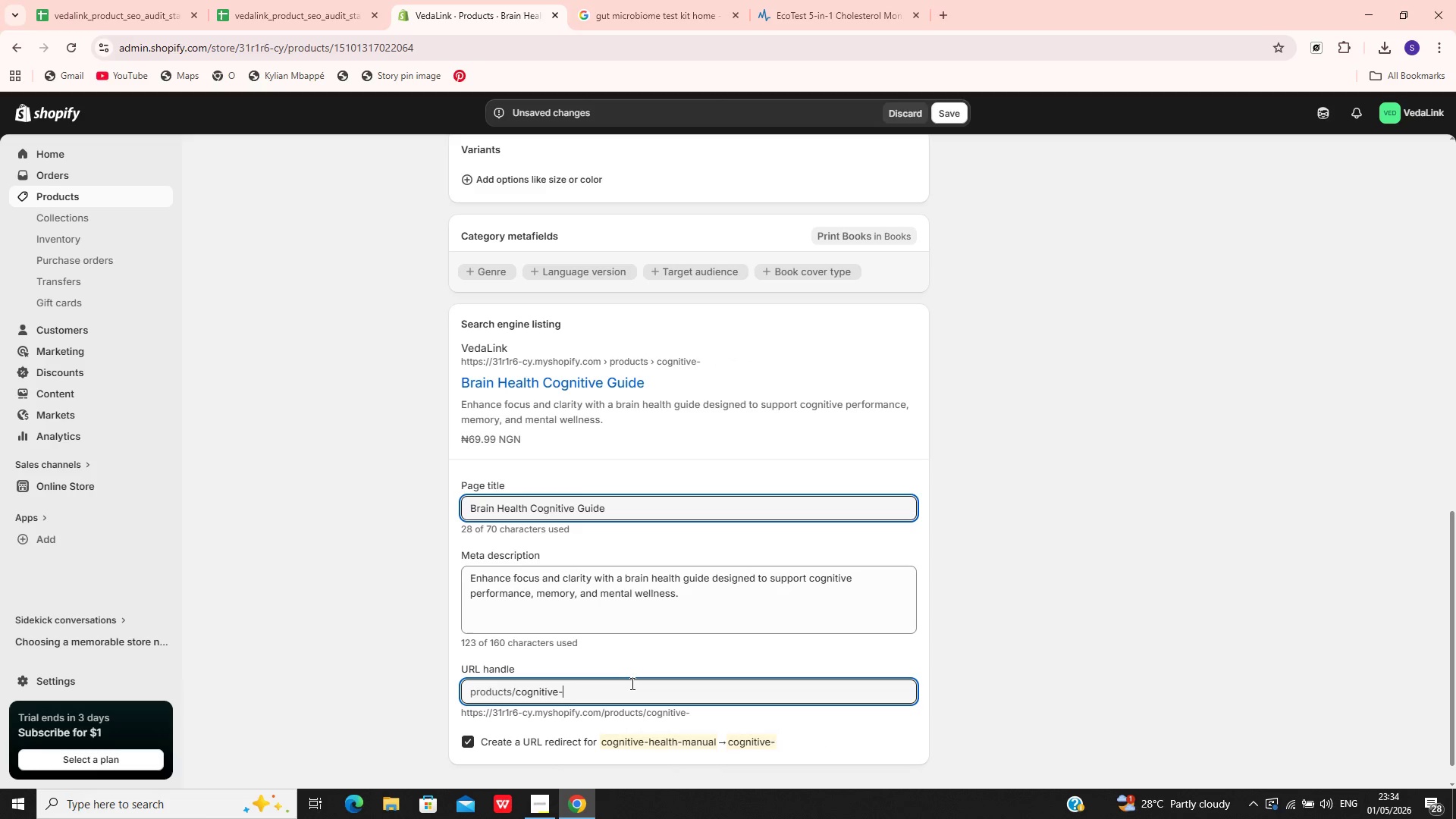 
hold_key(key=Backspace, duration=0.62)
 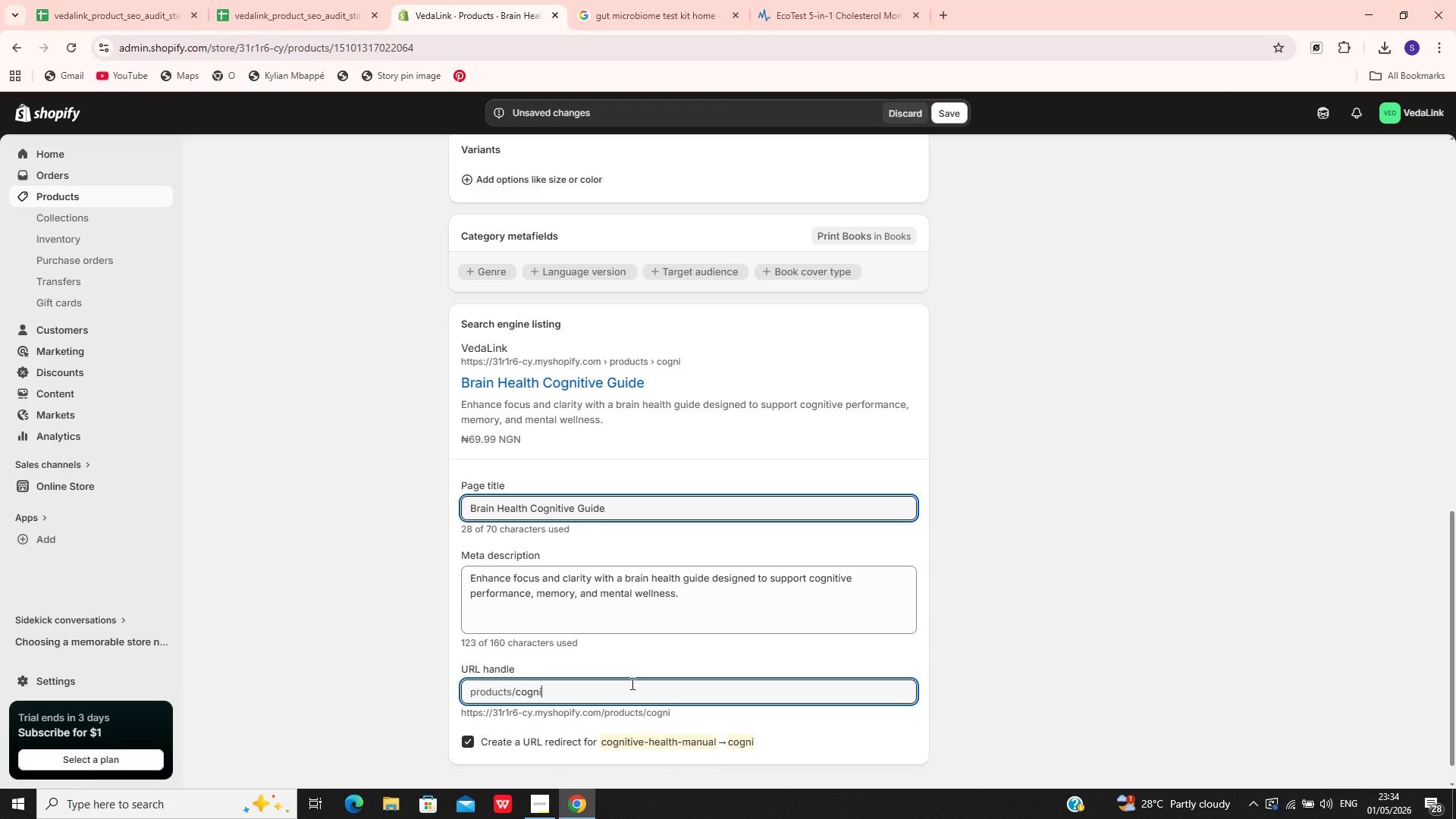 
key(Backspace)
 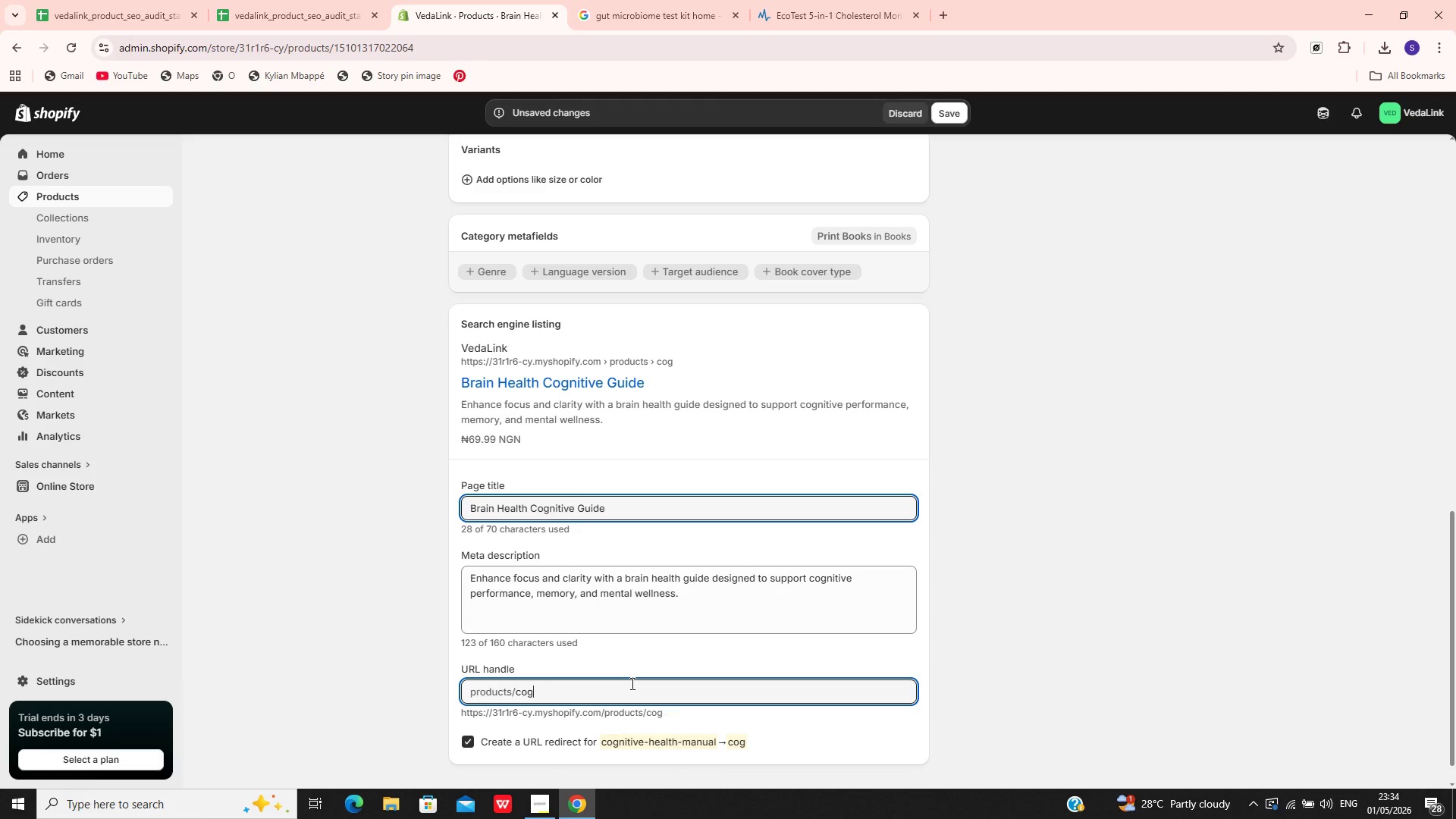 
hold_key(key=Backspace, duration=0.33)
 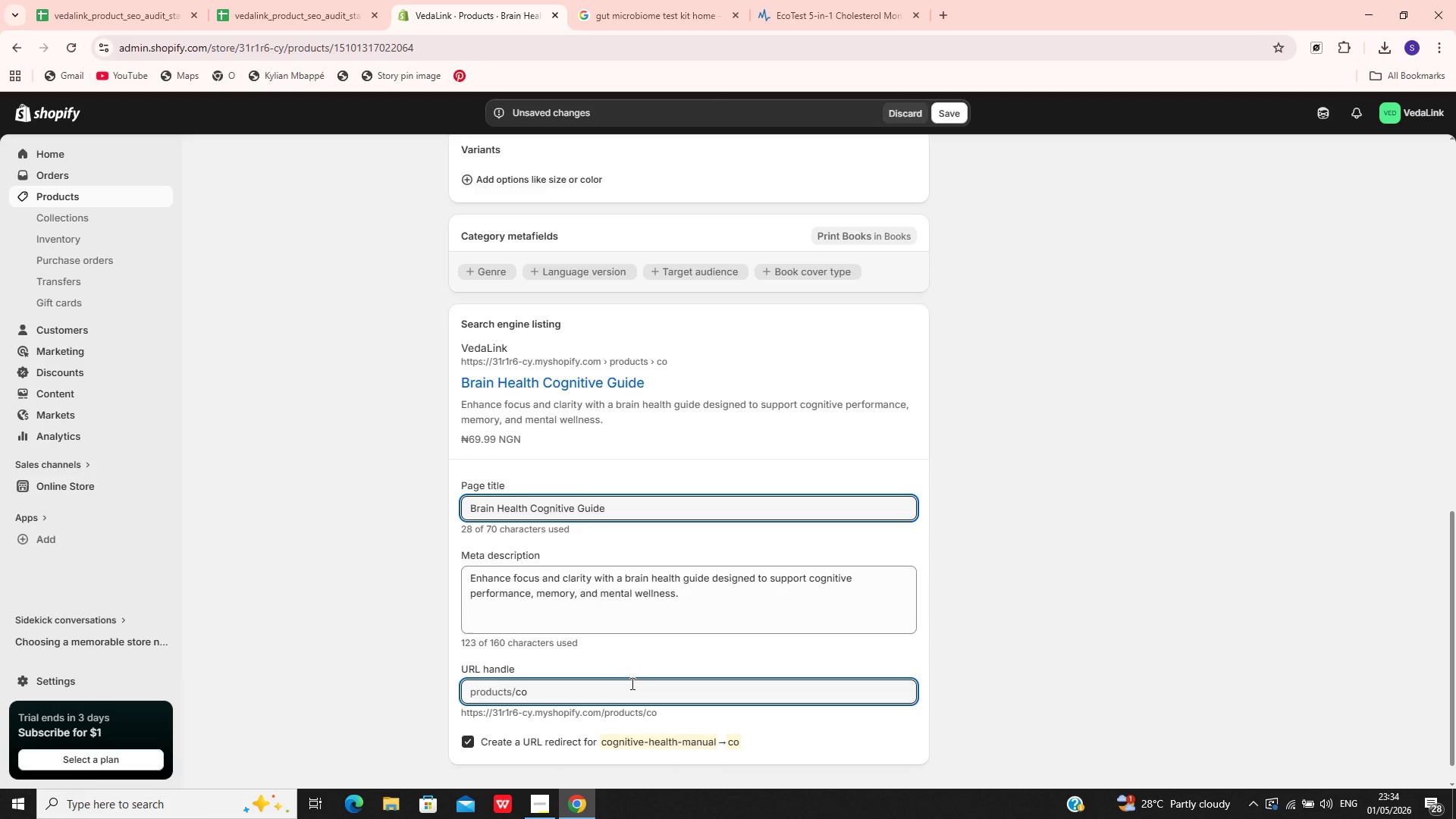 
key(Backspace)
 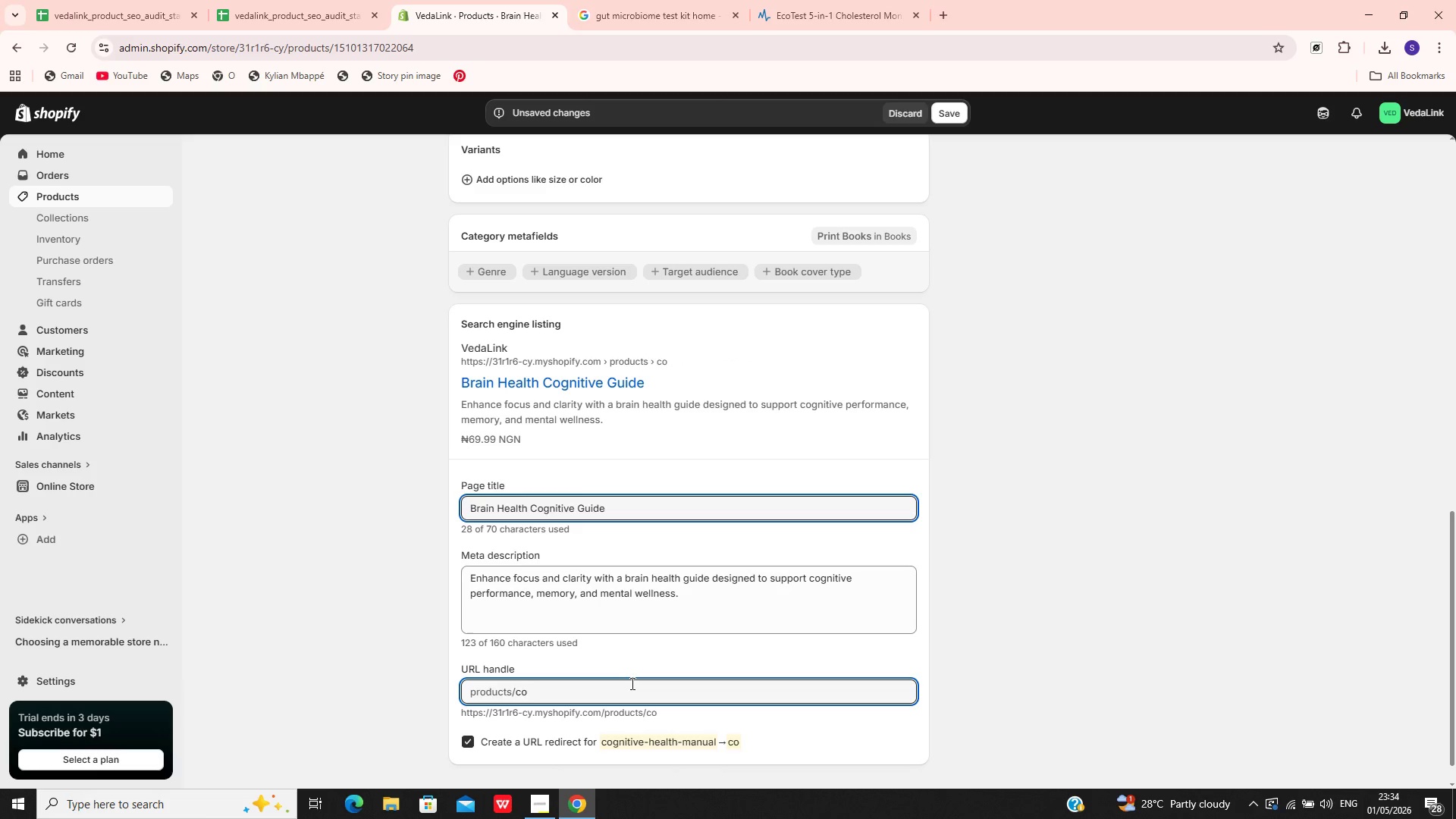 
key(Backspace)
 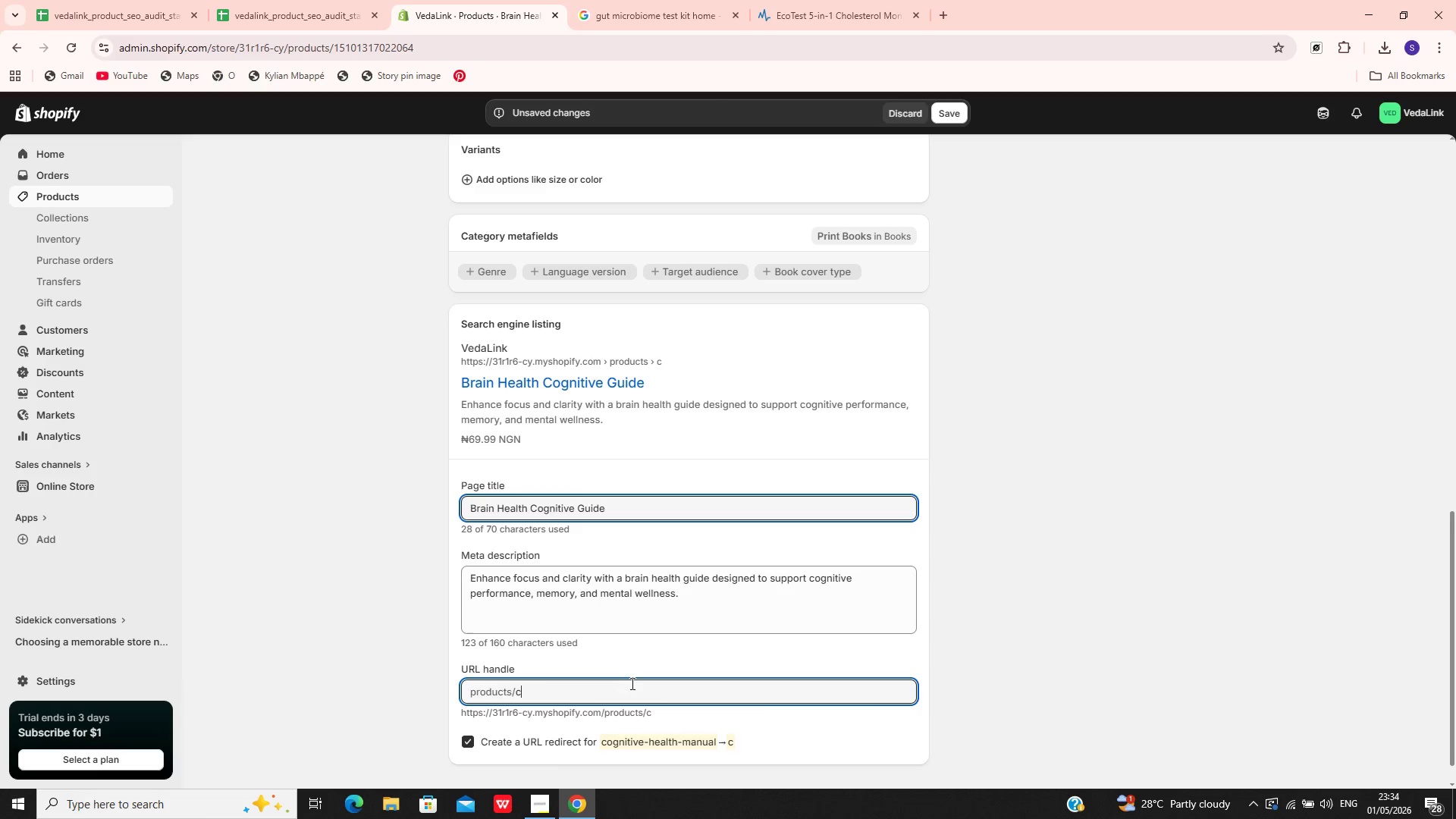 
key(Backspace)
 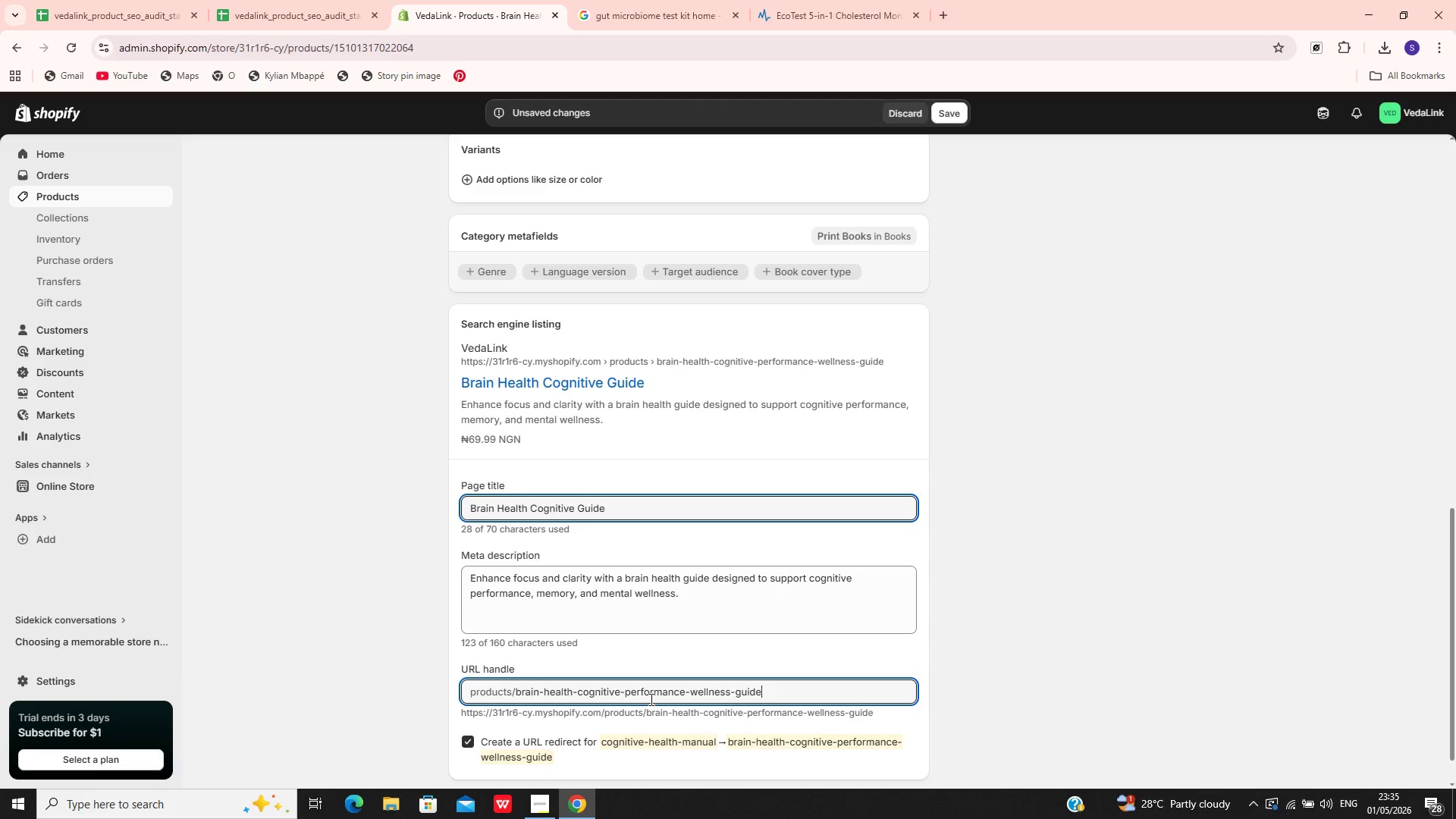 
wait(17.77)
 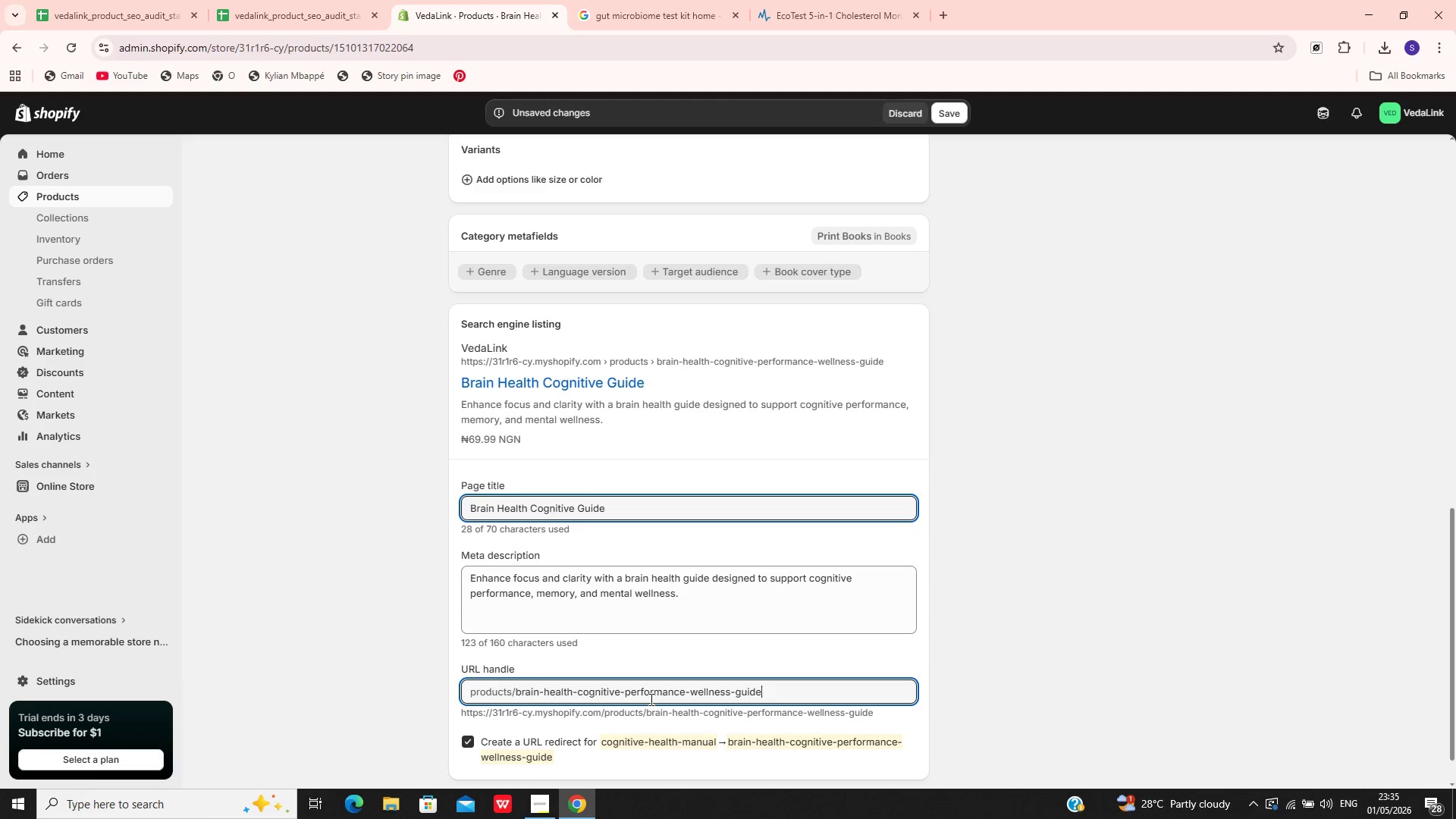 
left_click([959, 104])
 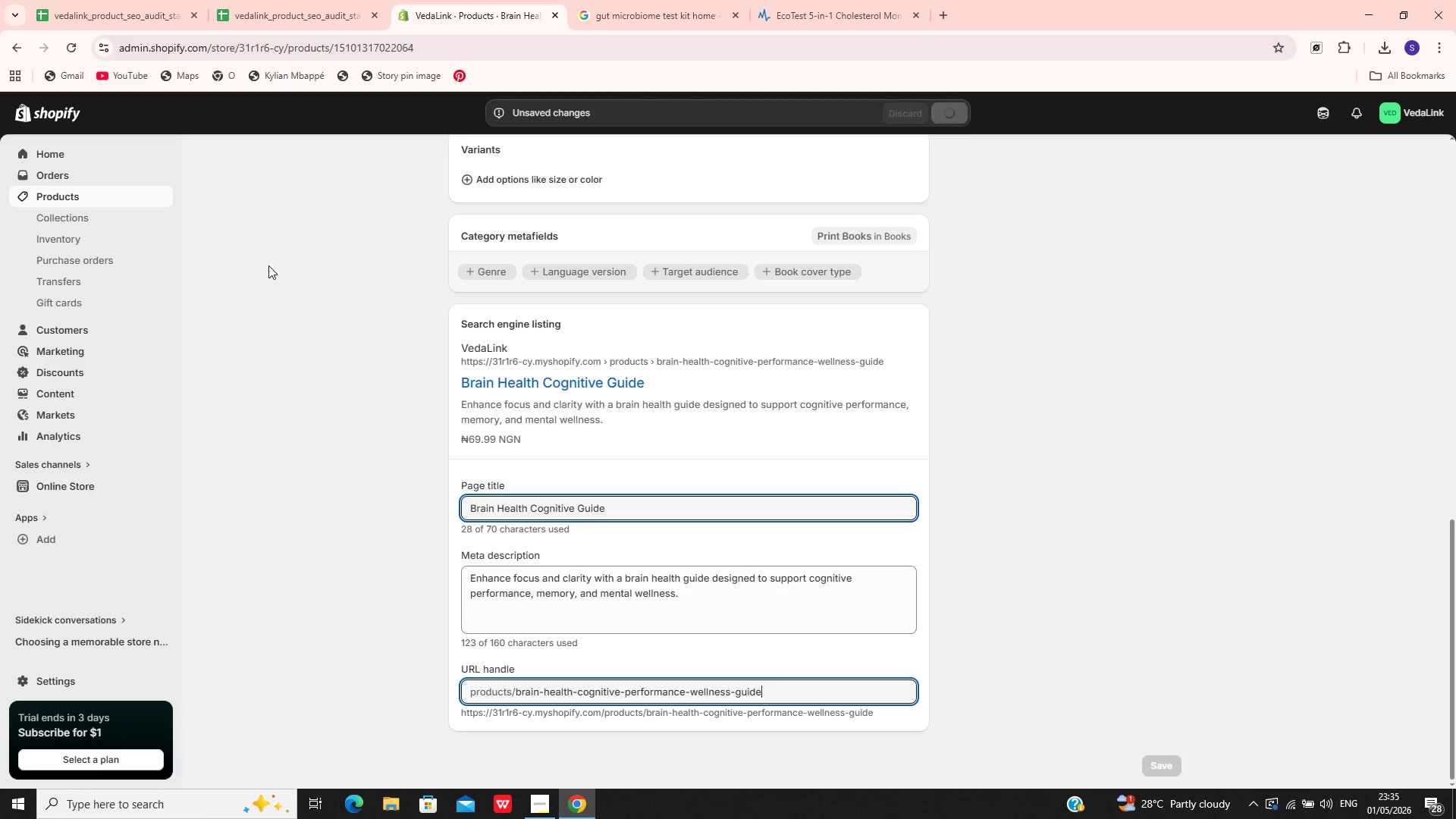 
left_click([107, 198])
 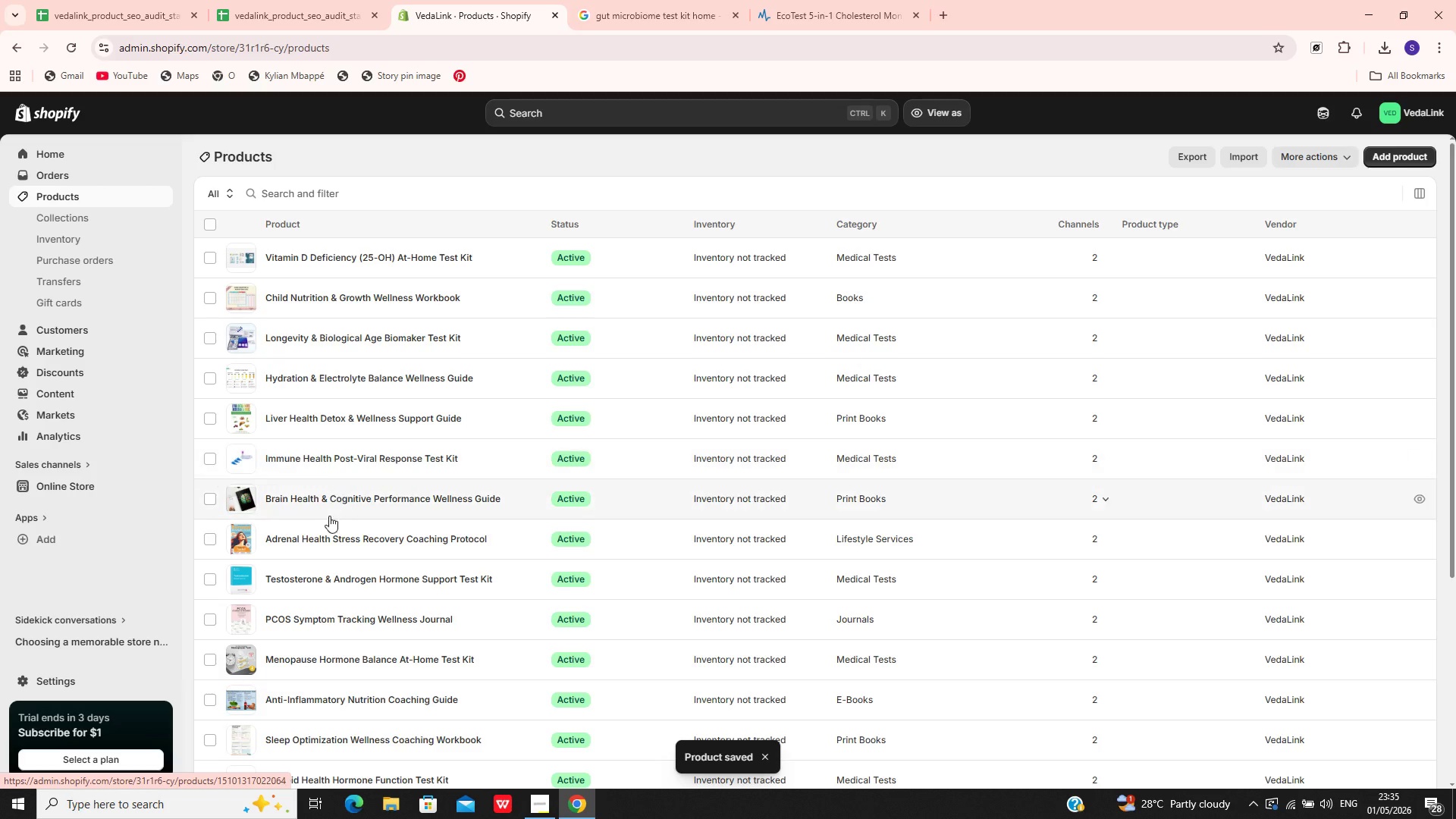 
left_click([322, 538])
 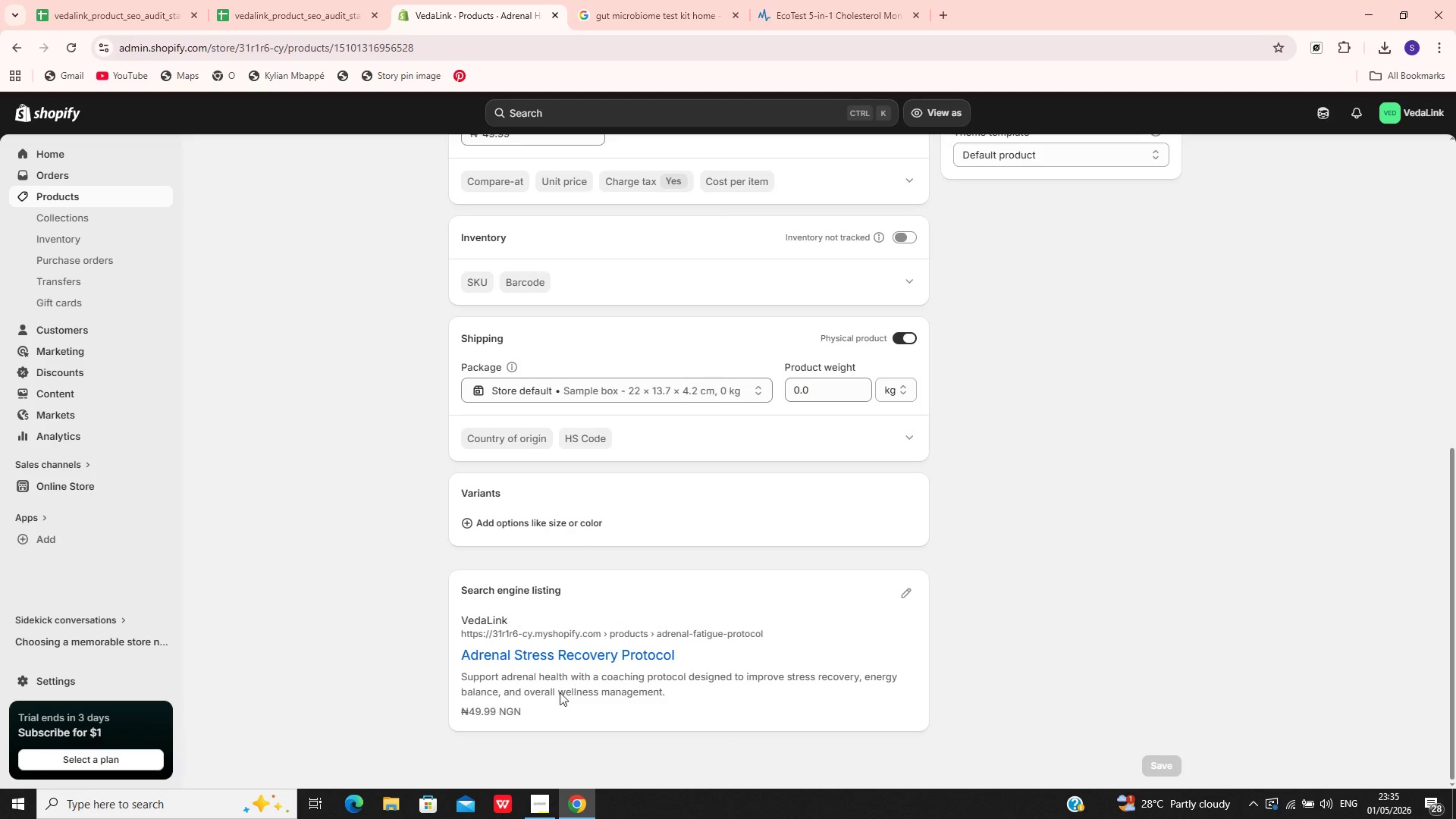 
wait(6.84)
 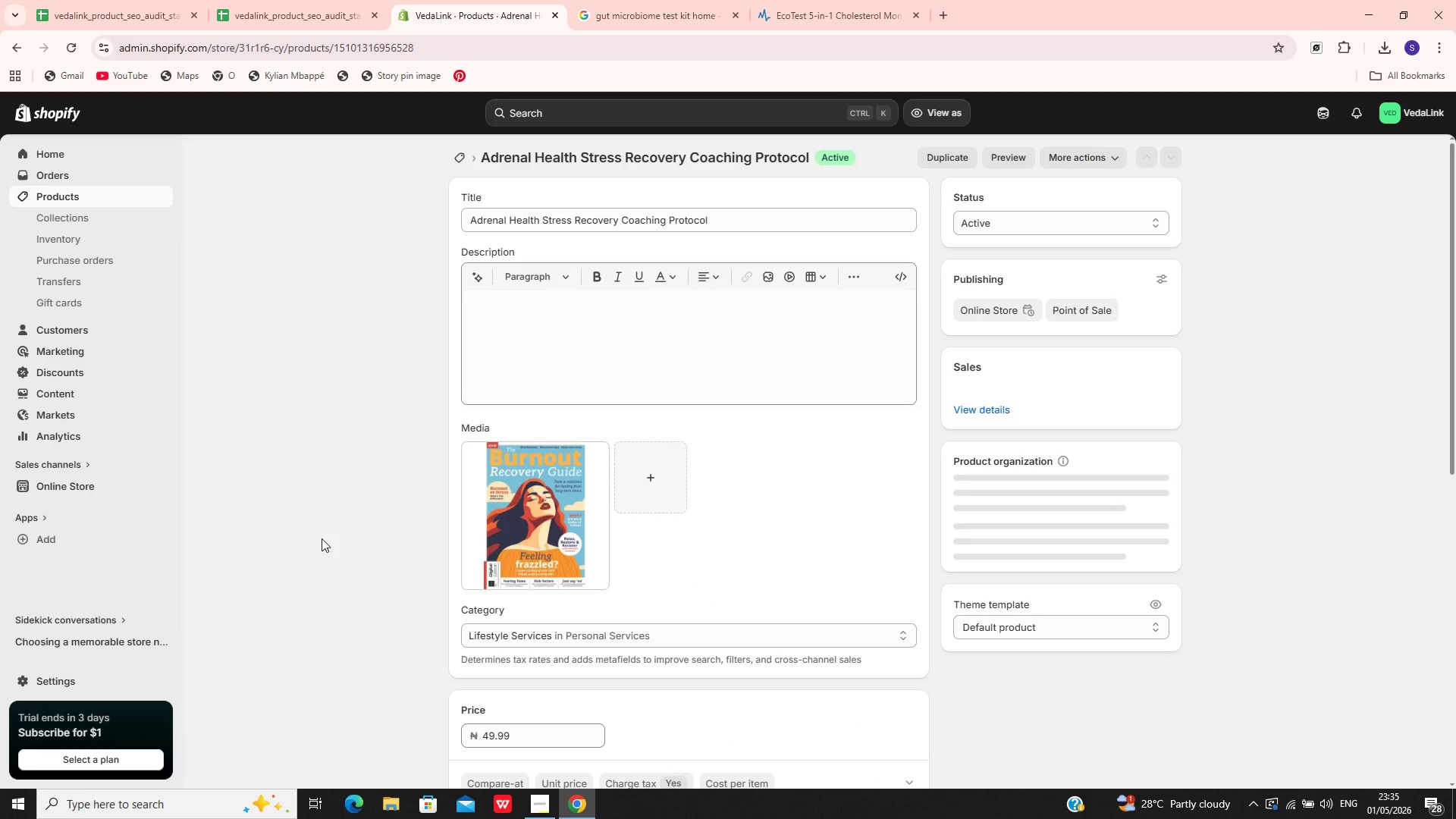 
left_click([913, 597])
 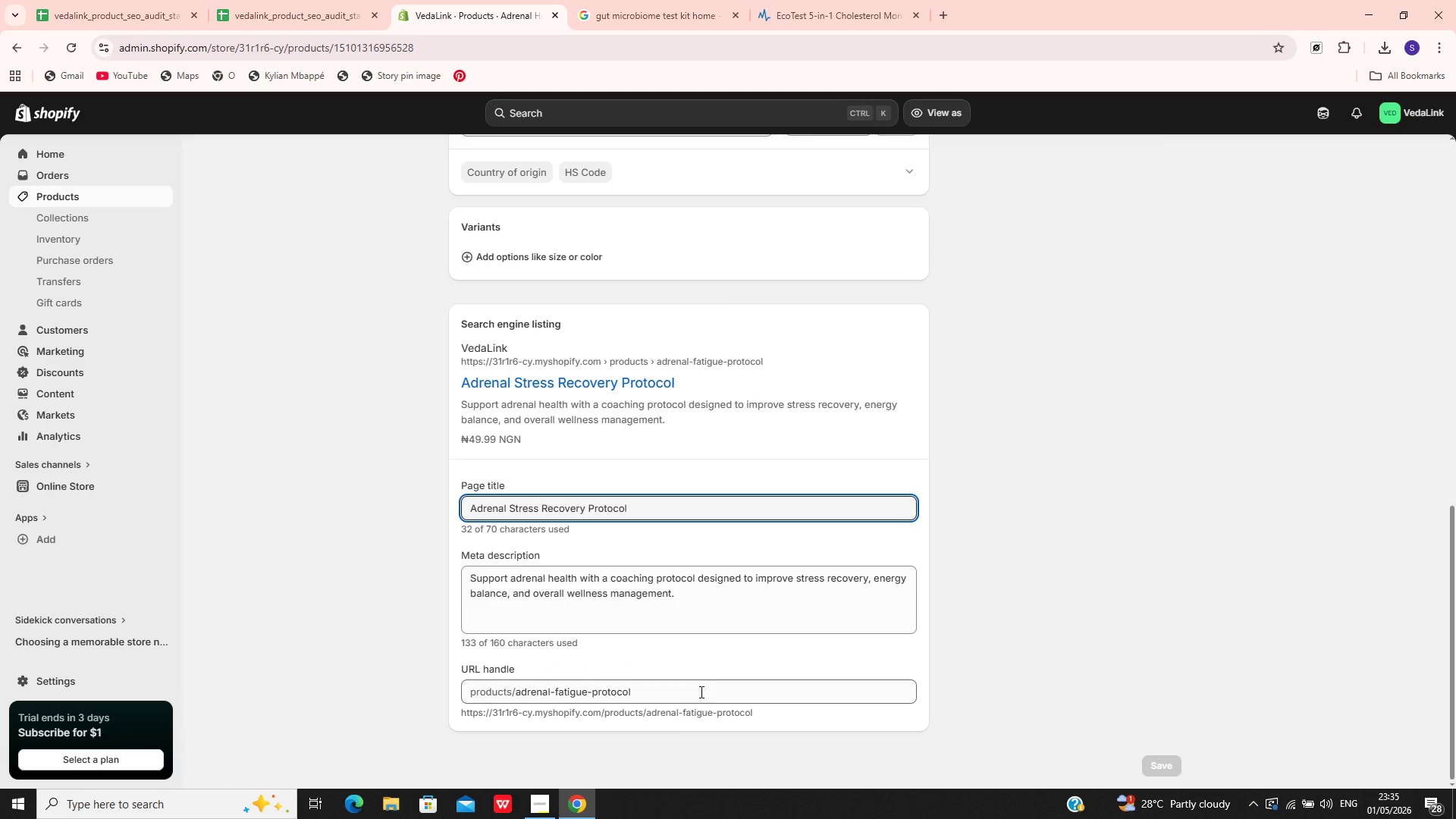 
left_click([704, 688])
 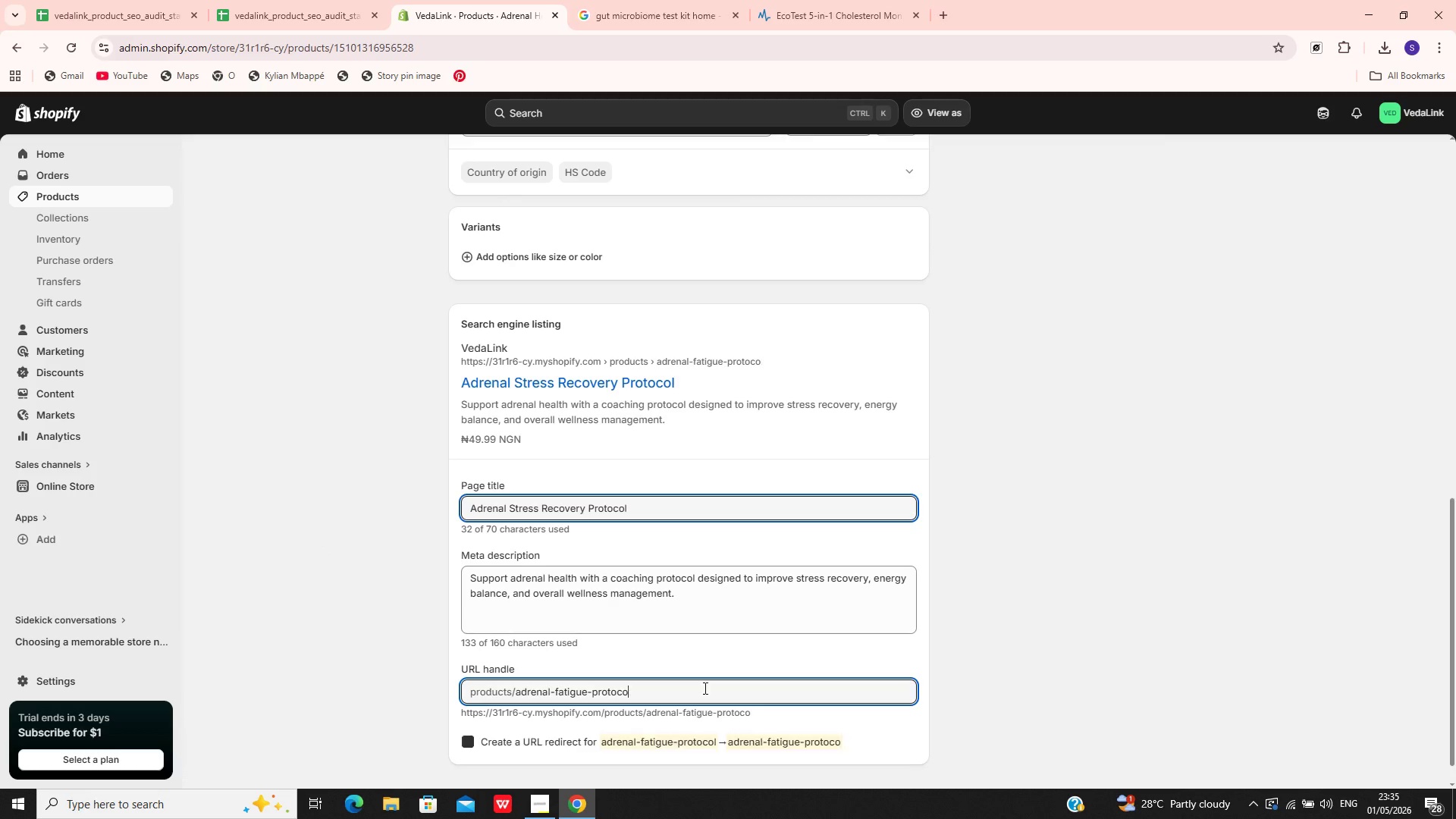 
hold_key(key=Backspace, duration=1.0)
 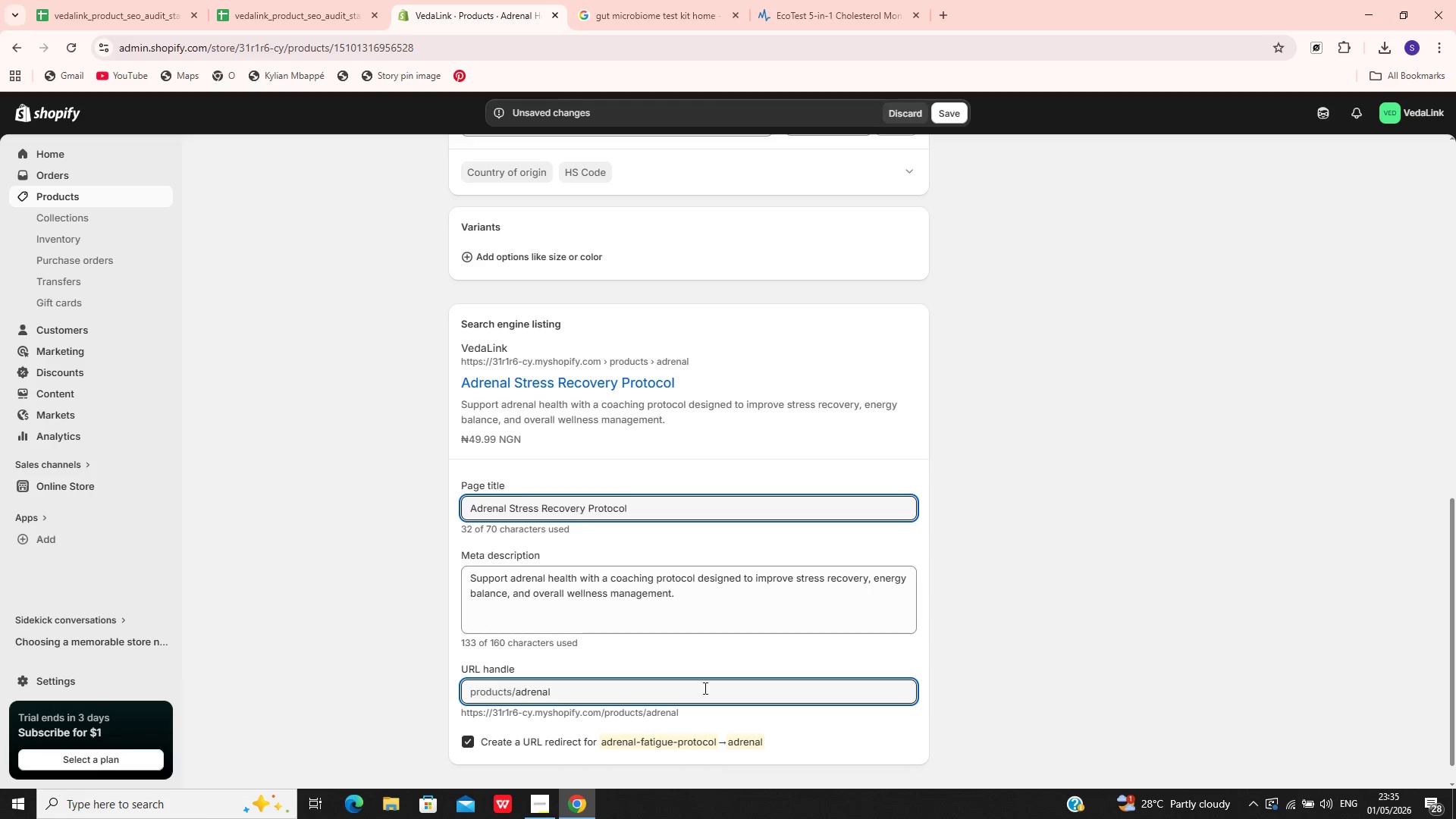 
key(Backspace)
 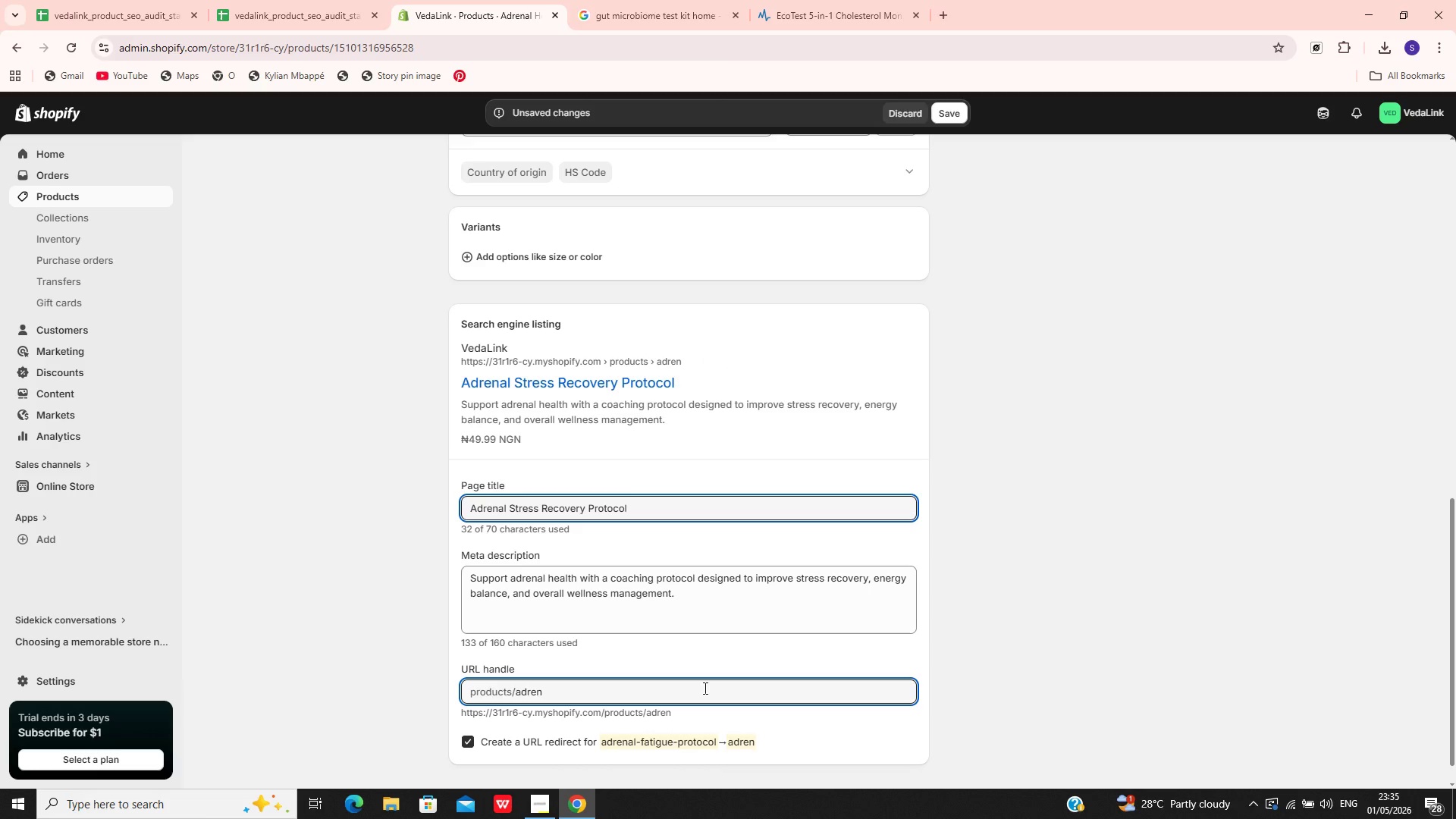 
key(Backspace)
 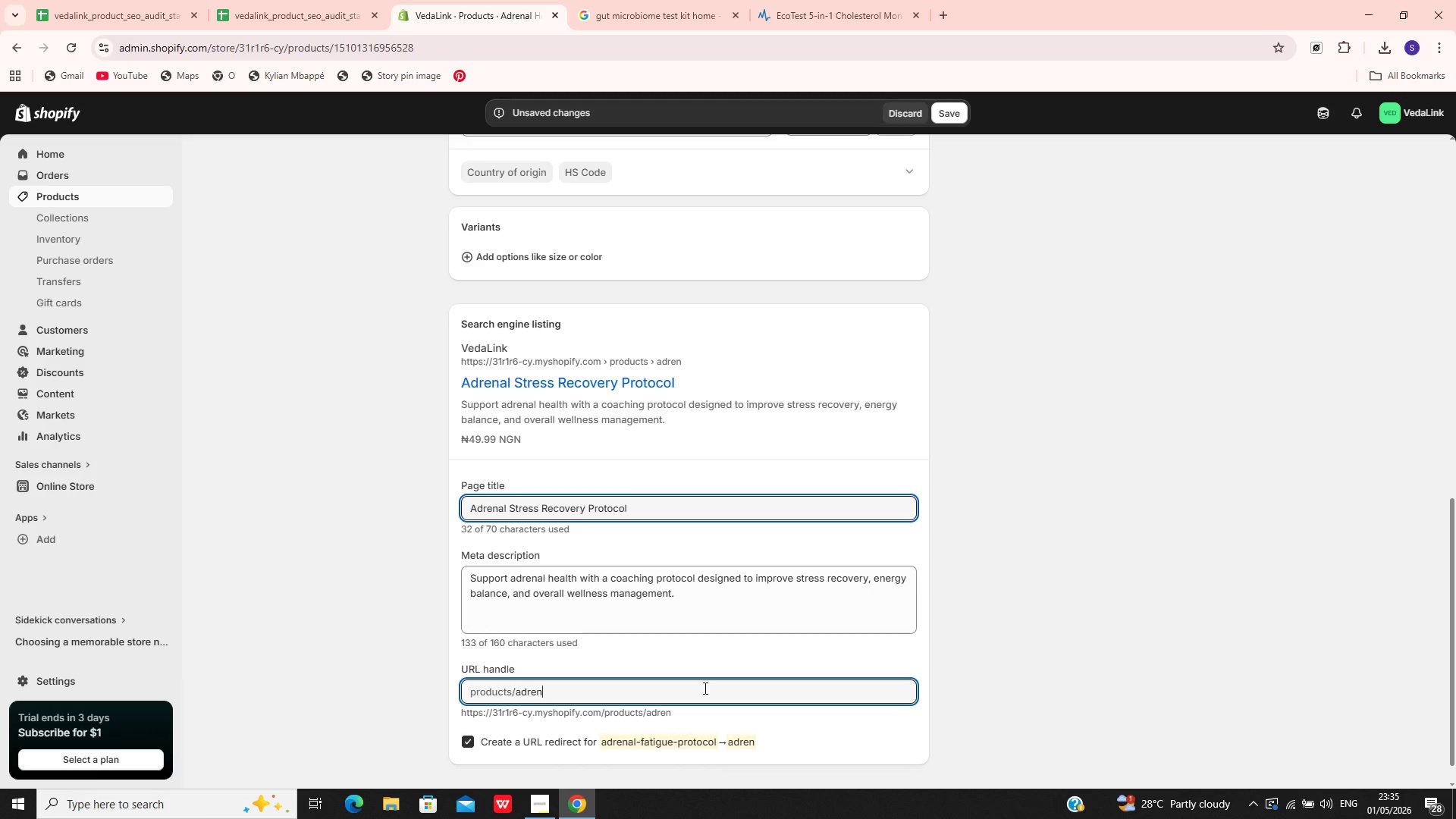 
key(Backspace)
 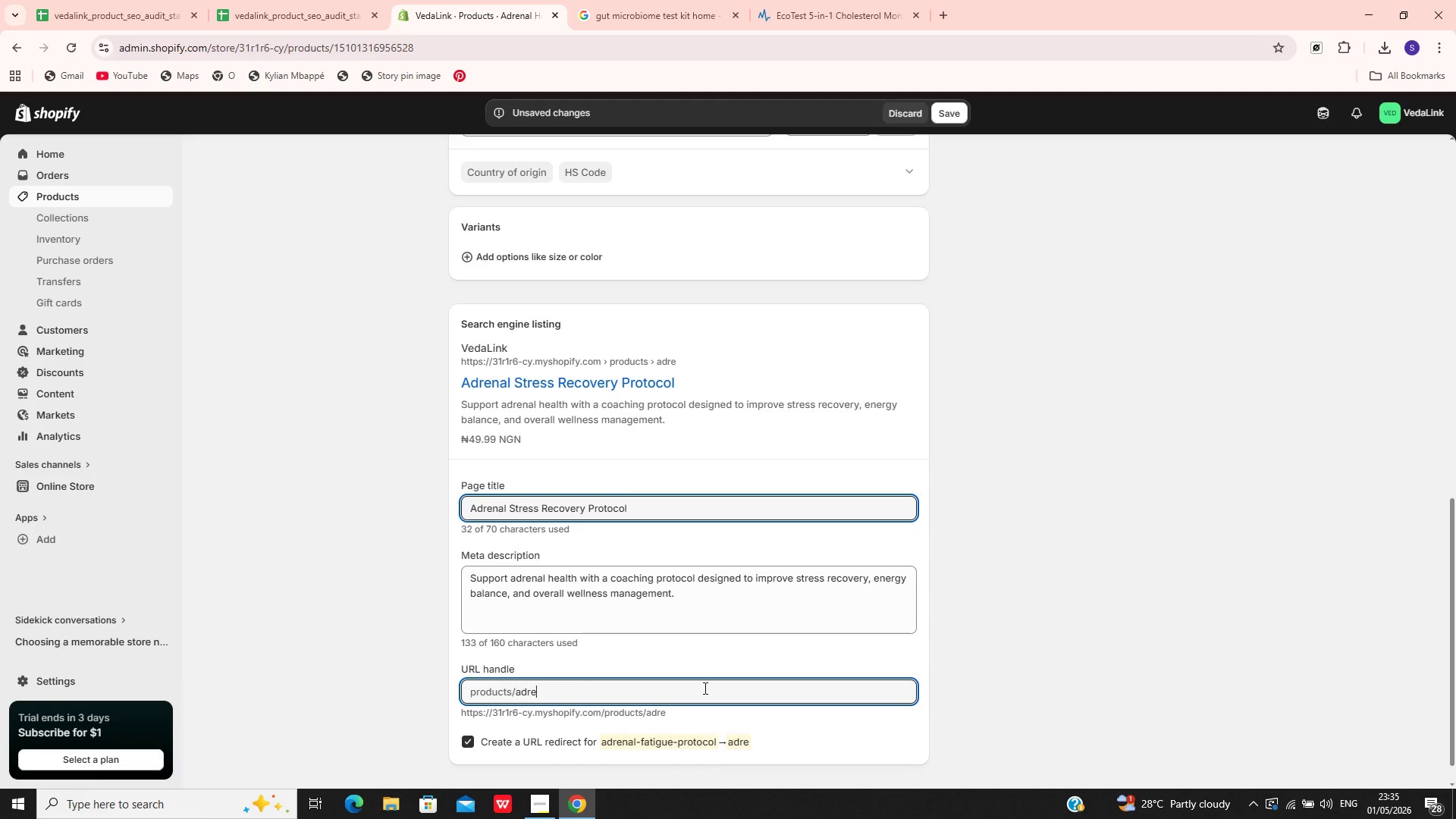 
key(Backspace)
 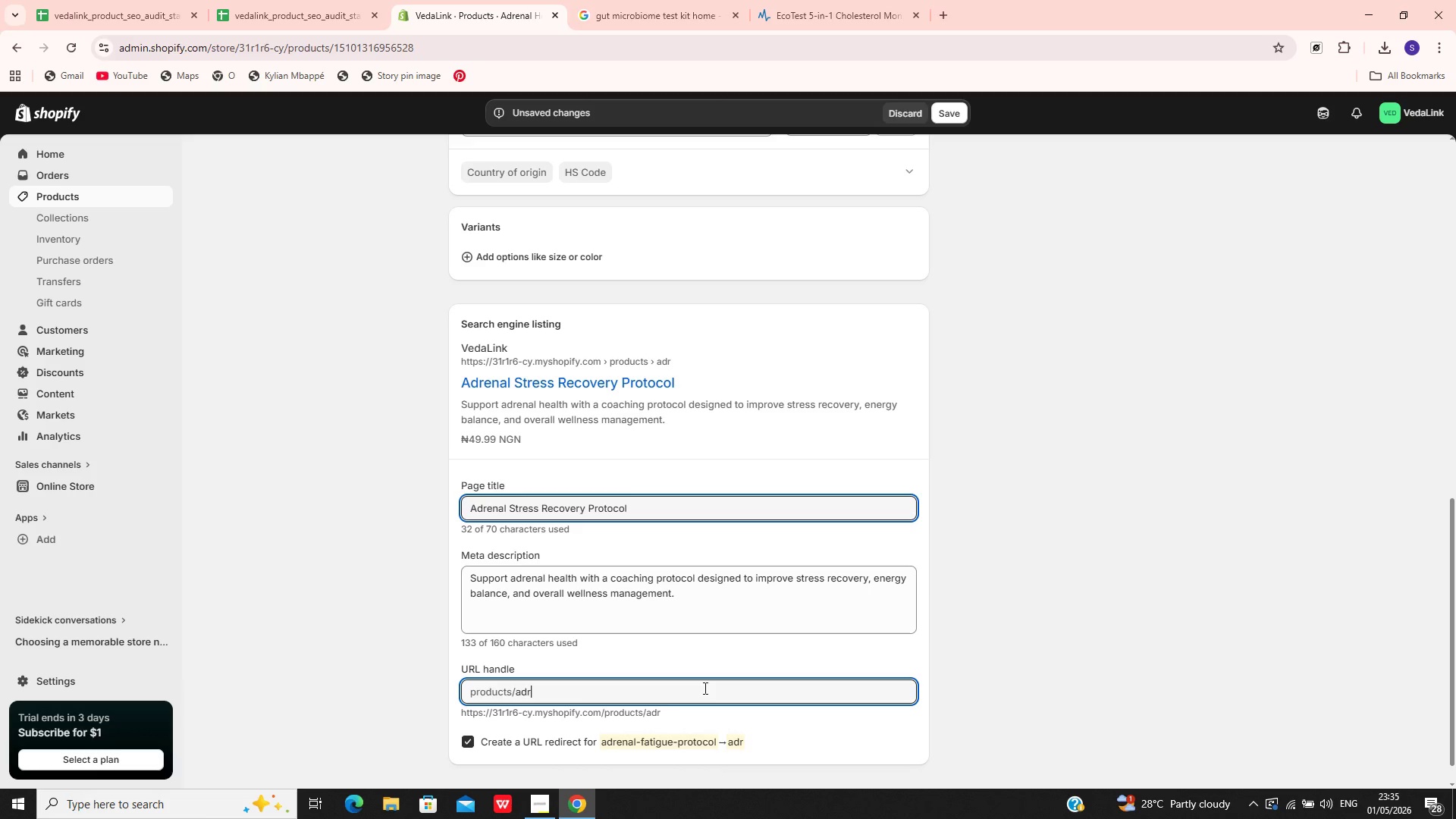 
key(Backspace)
 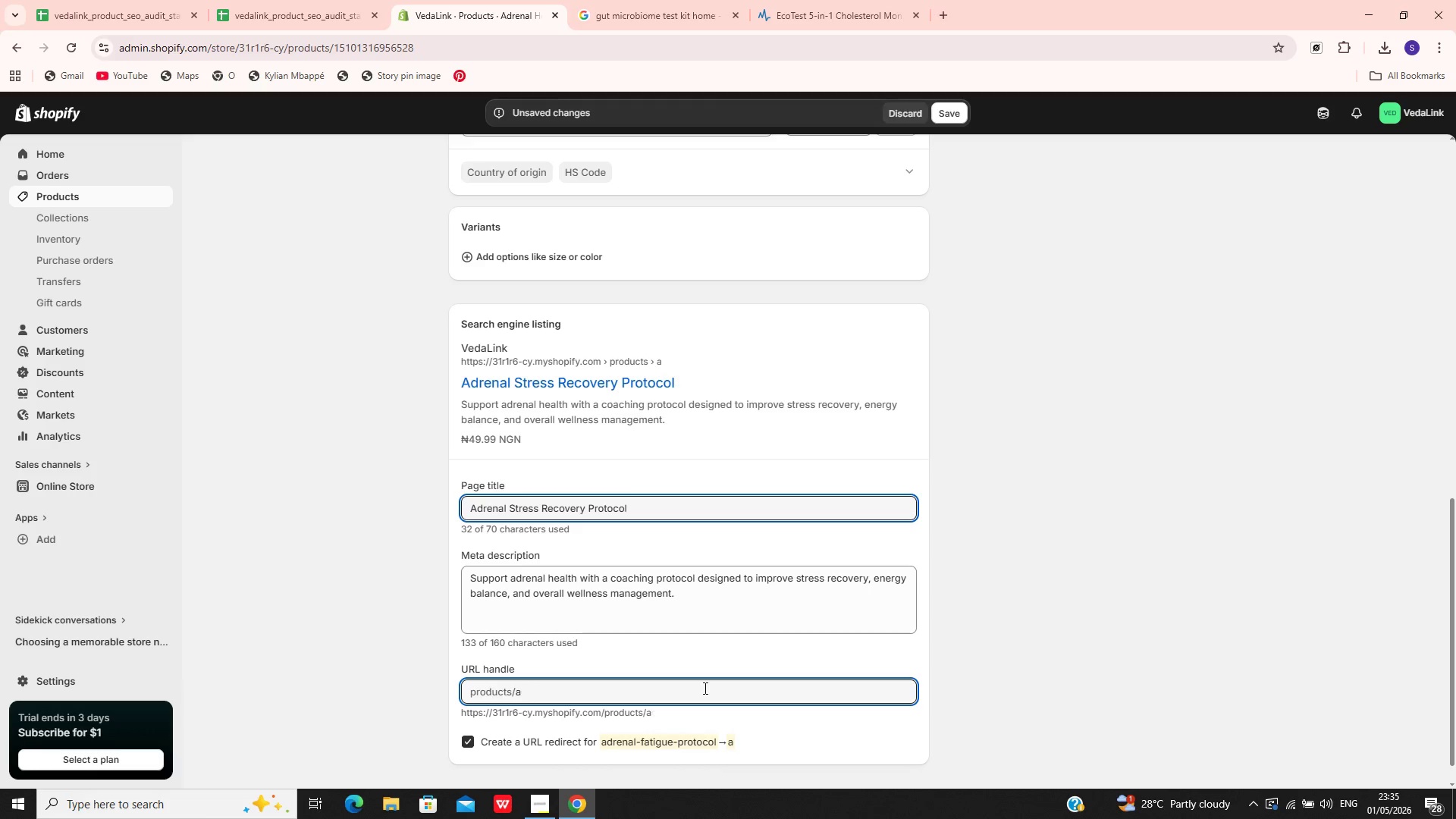 
key(Backspace)
 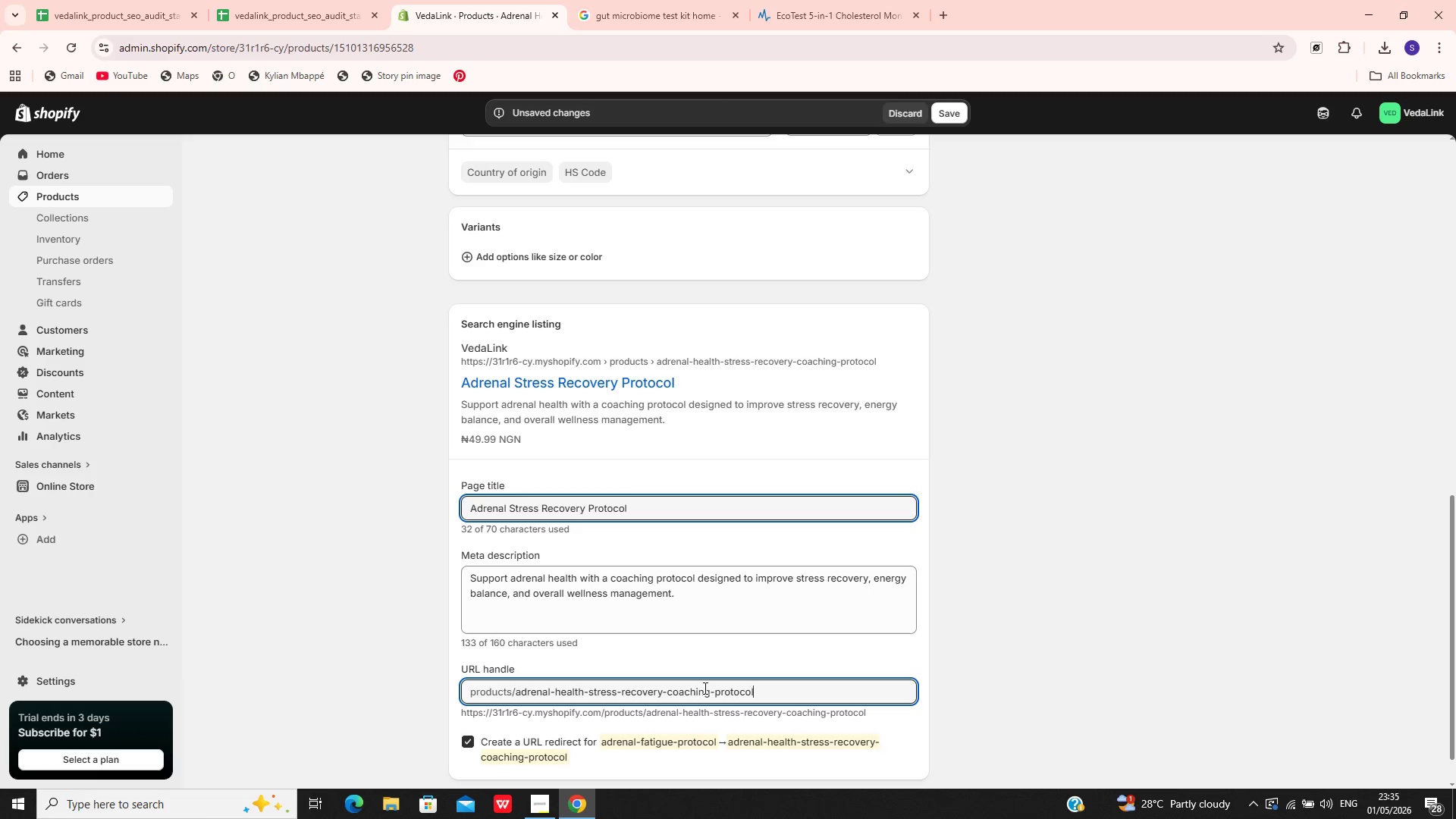 
key(Backspace)
 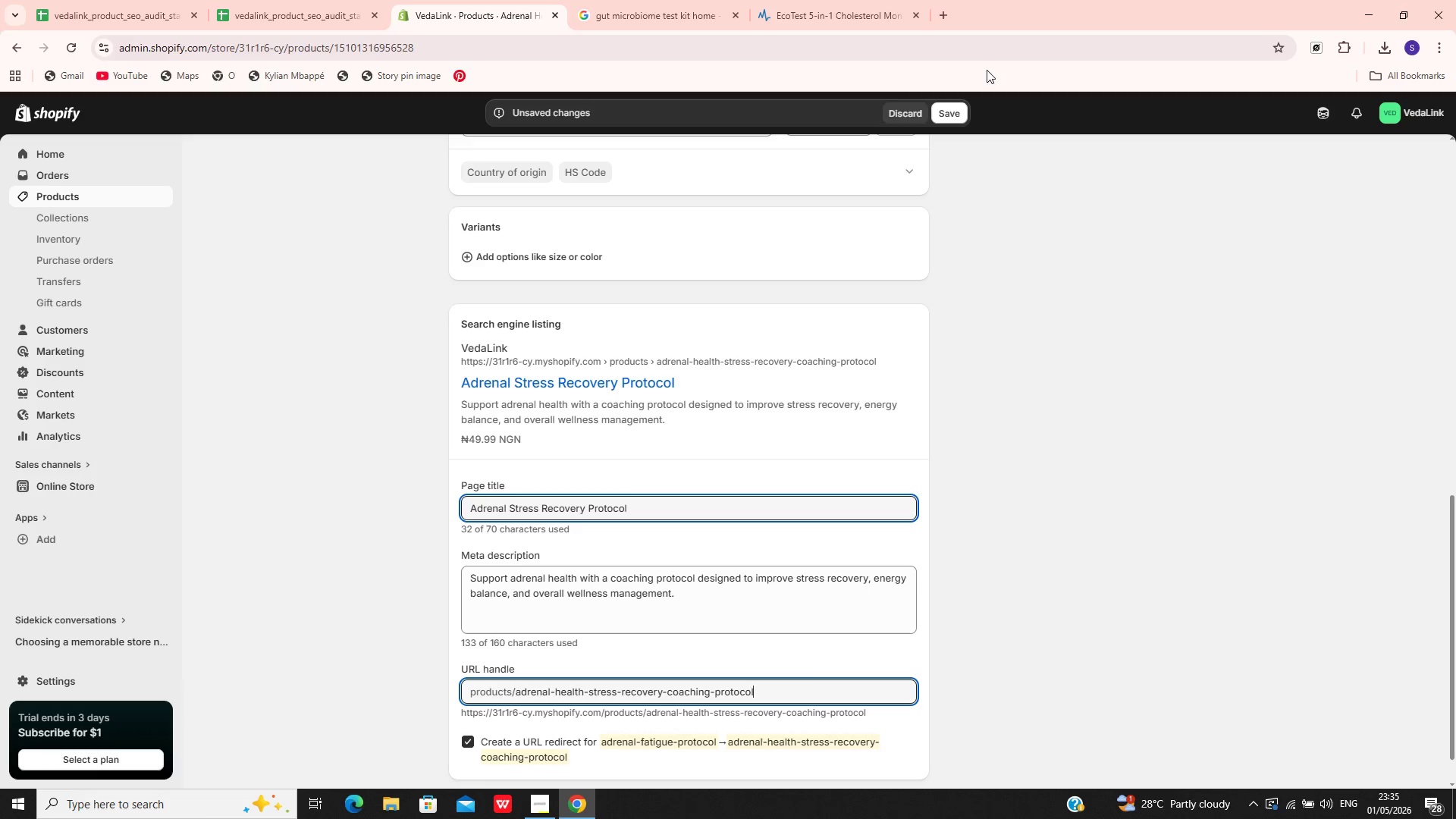 
left_click([956, 114])
 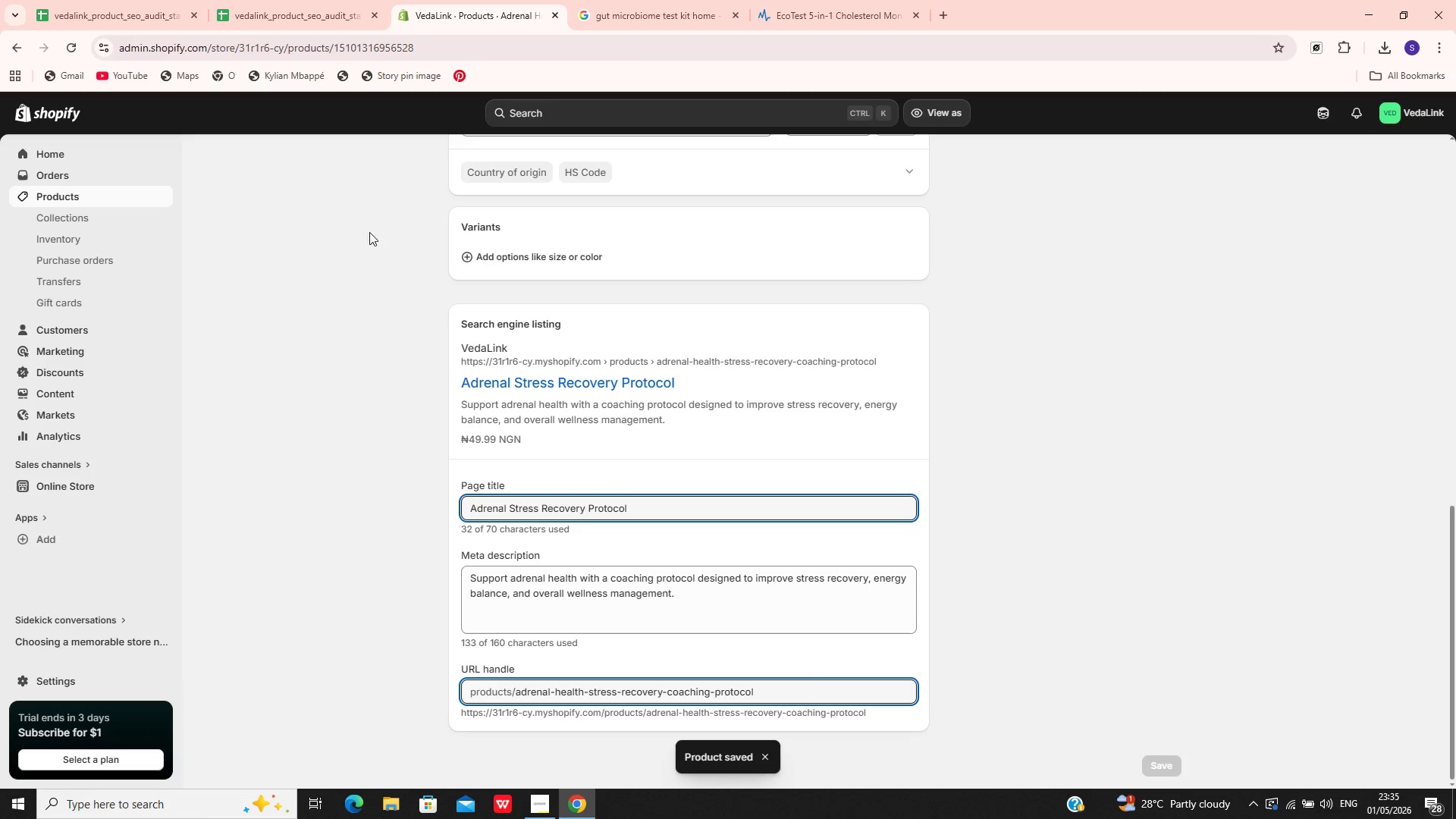 
left_click([108, 199])
 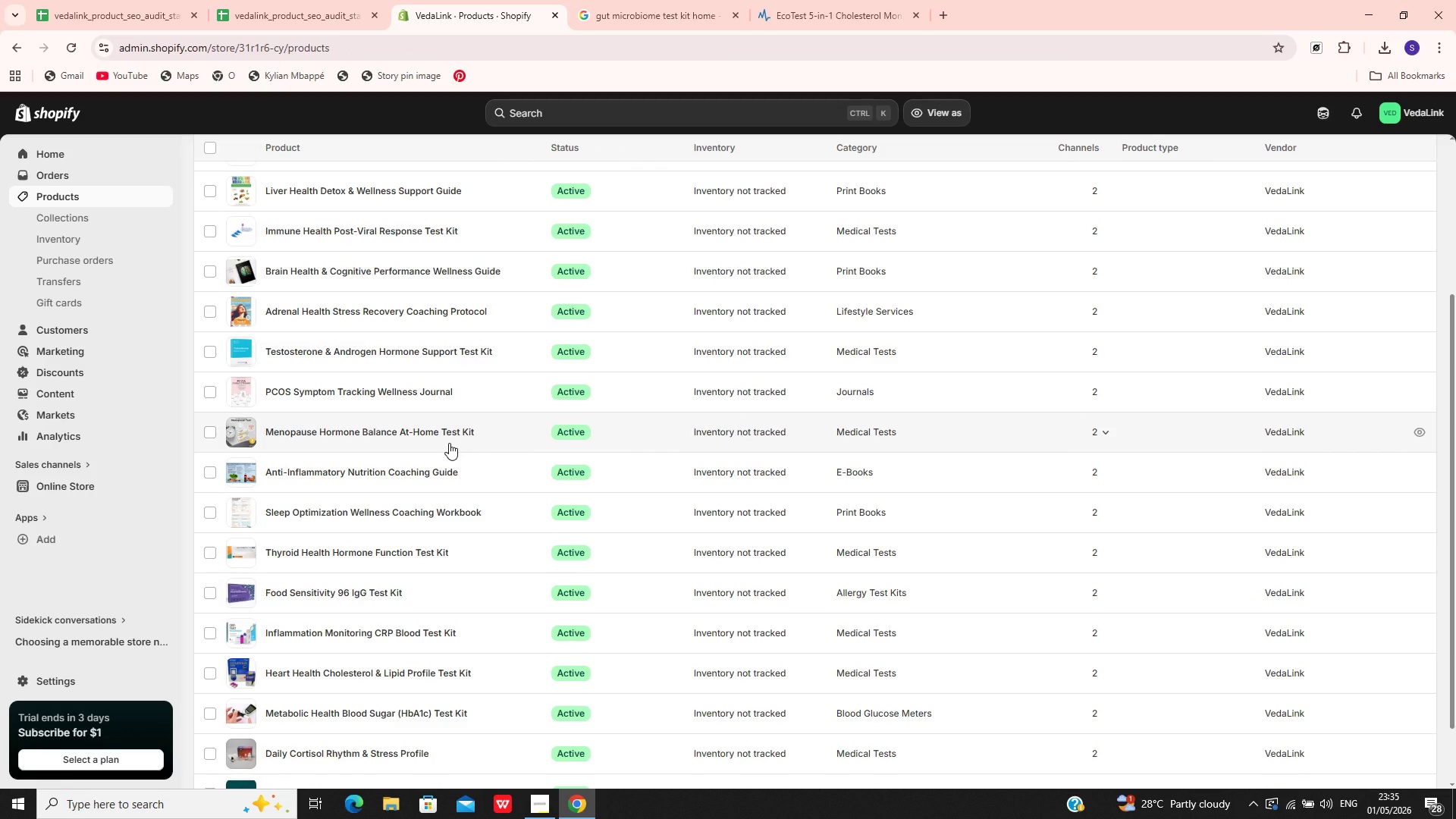 
wait(11.19)
 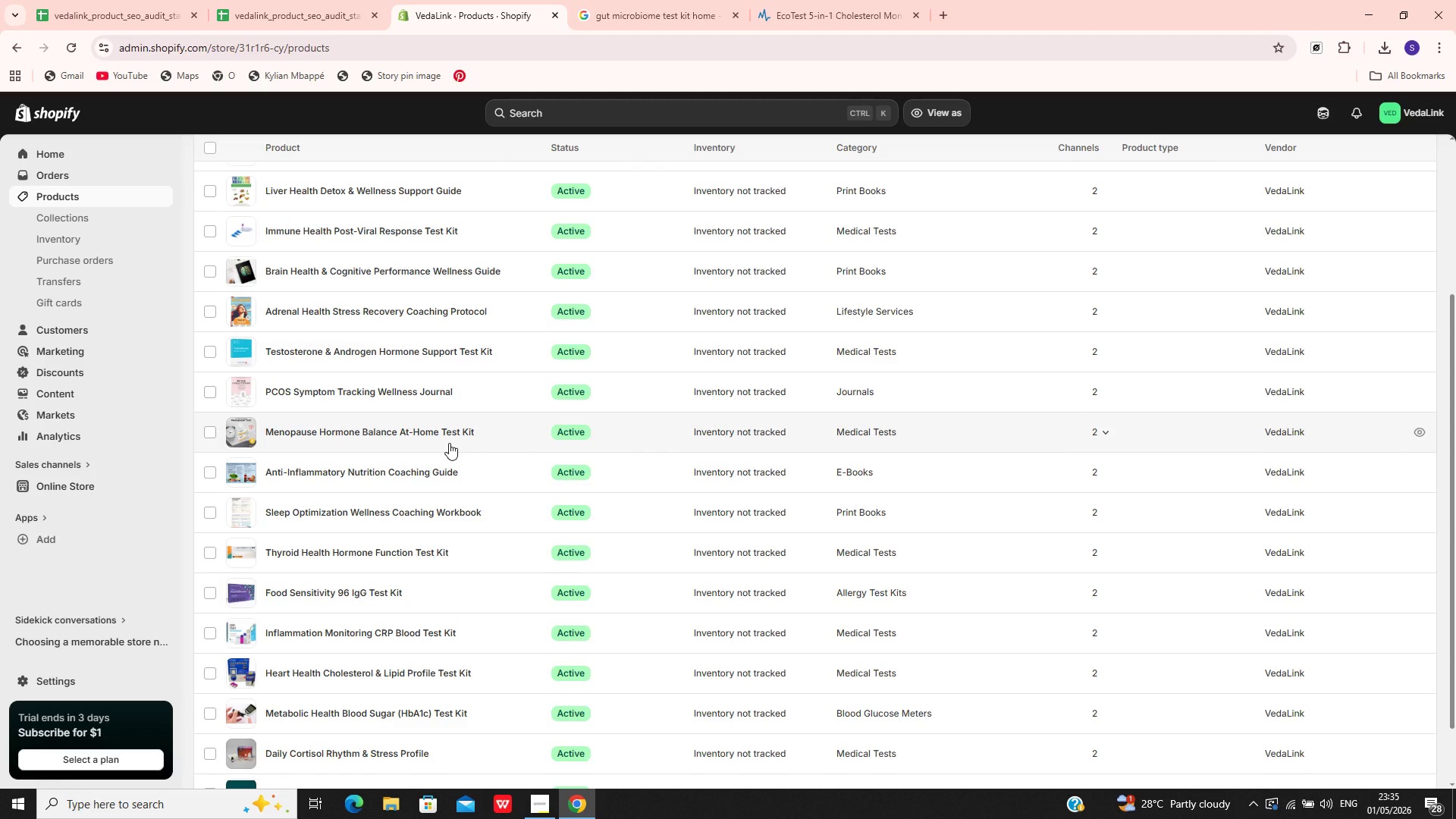 
left_click([382, 344])
 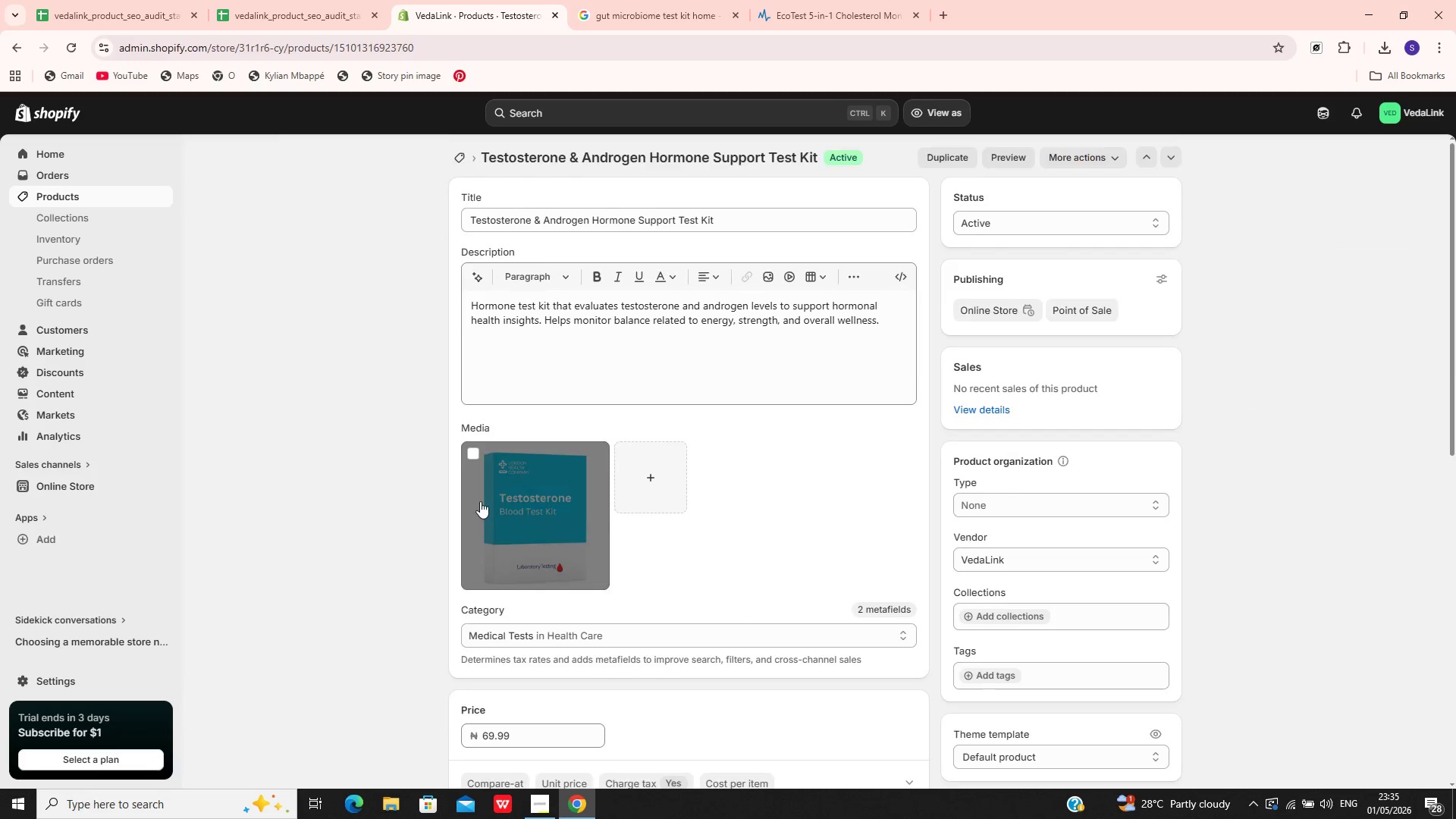 
wait(6.49)
 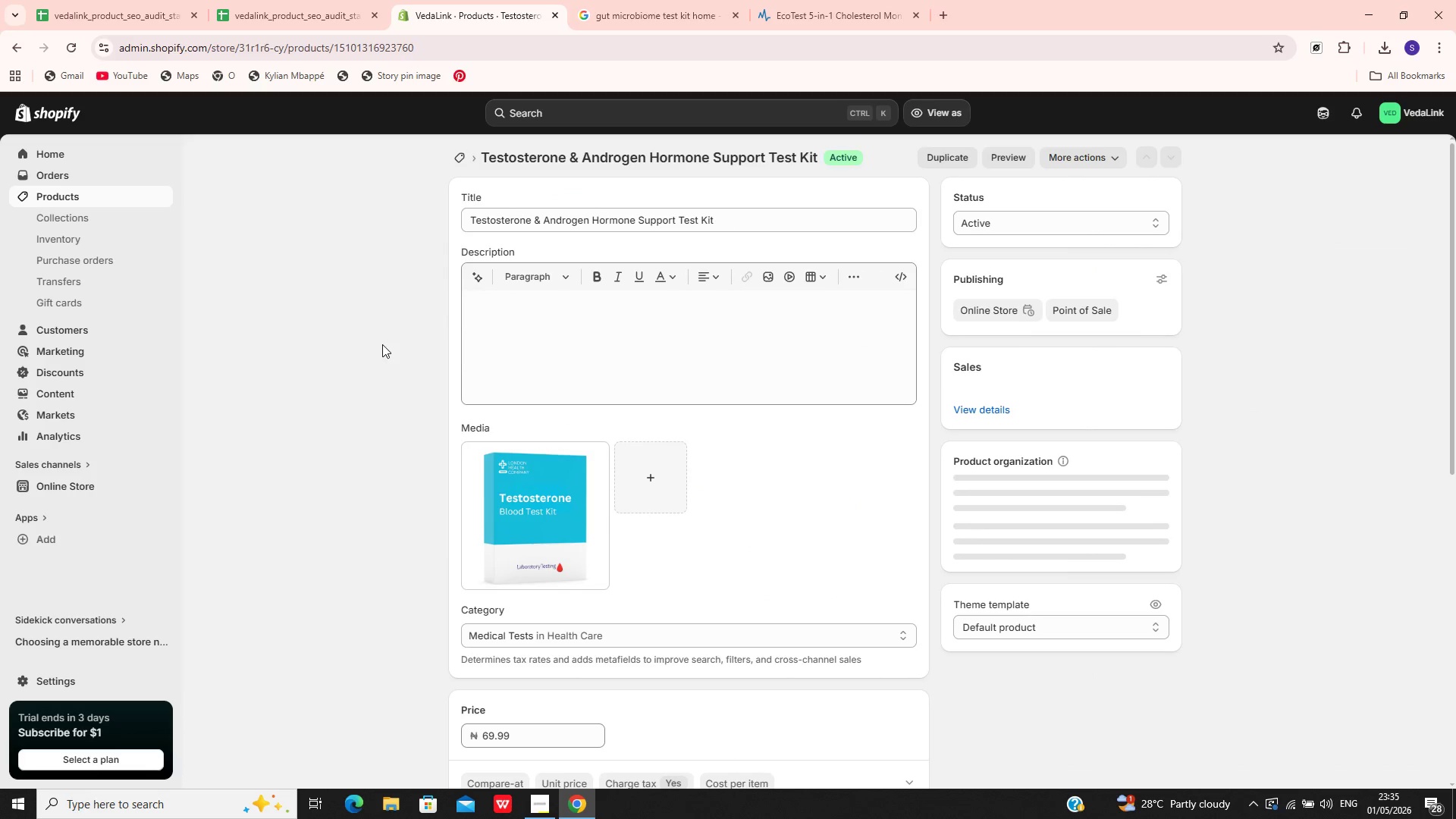 
left_click([900, 592])
 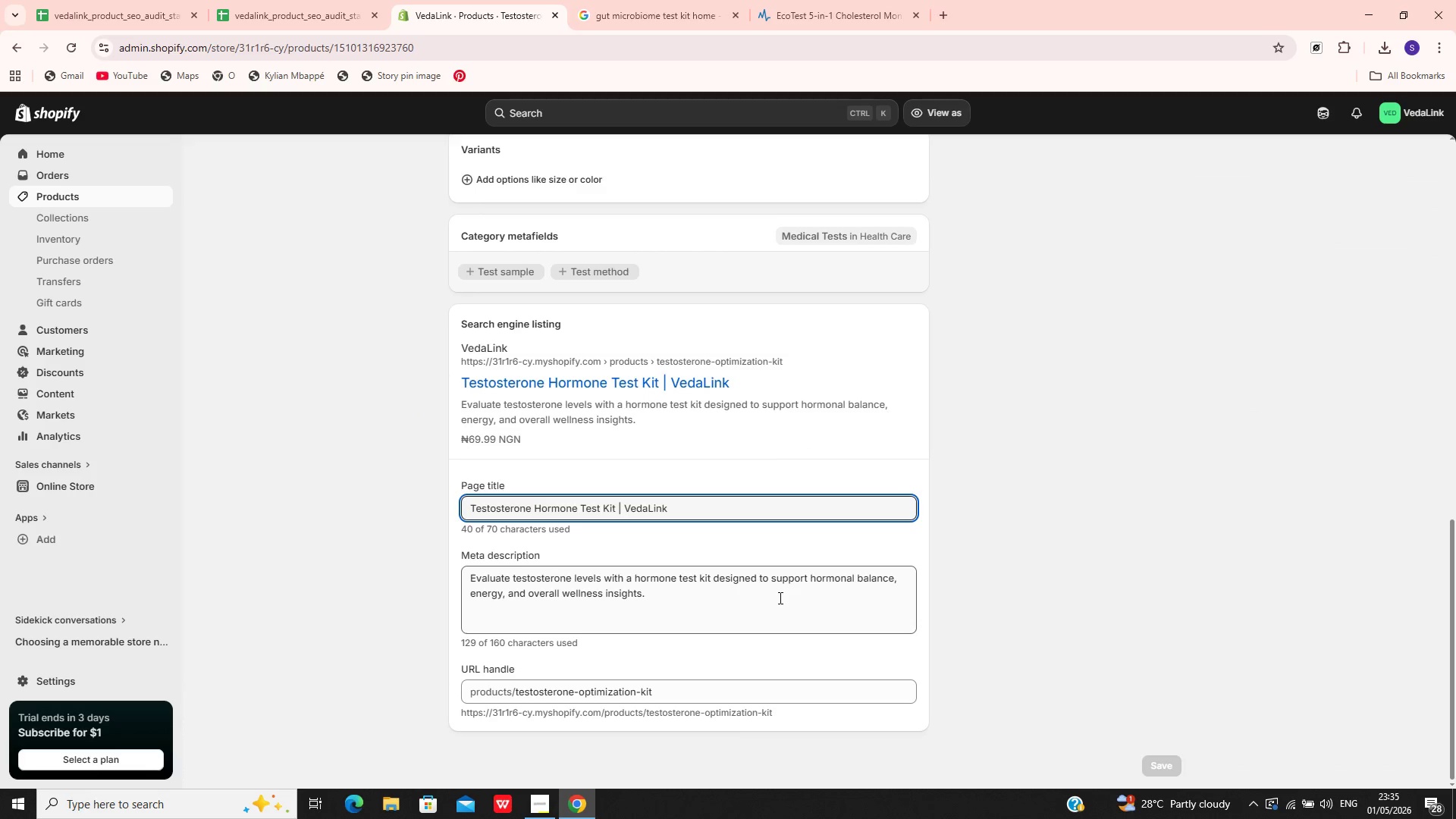 
left_click_drag(start_coordinate=[737, 704], to_coordinate=[760, 689])
 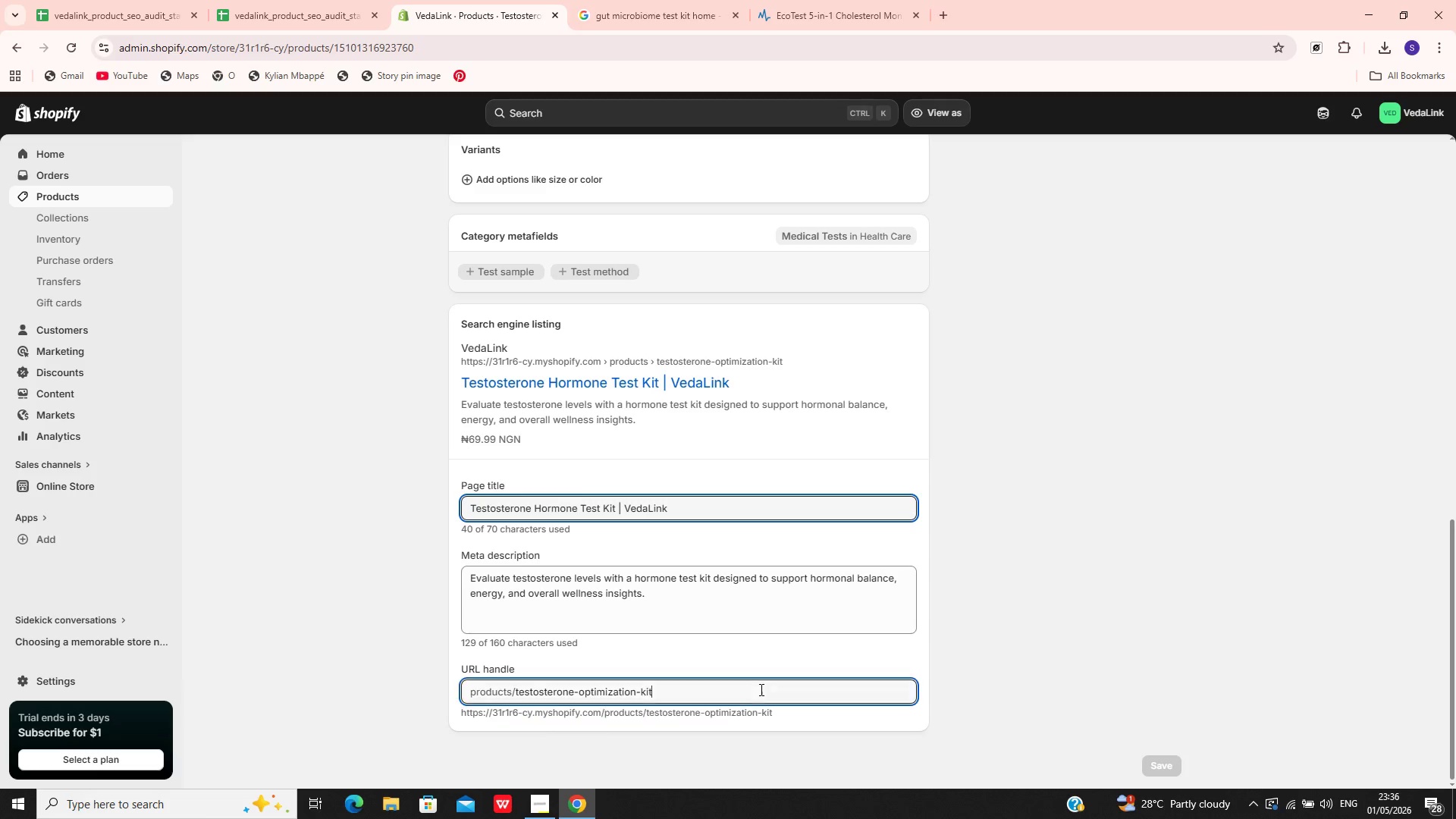 
left_click([760, 689])
 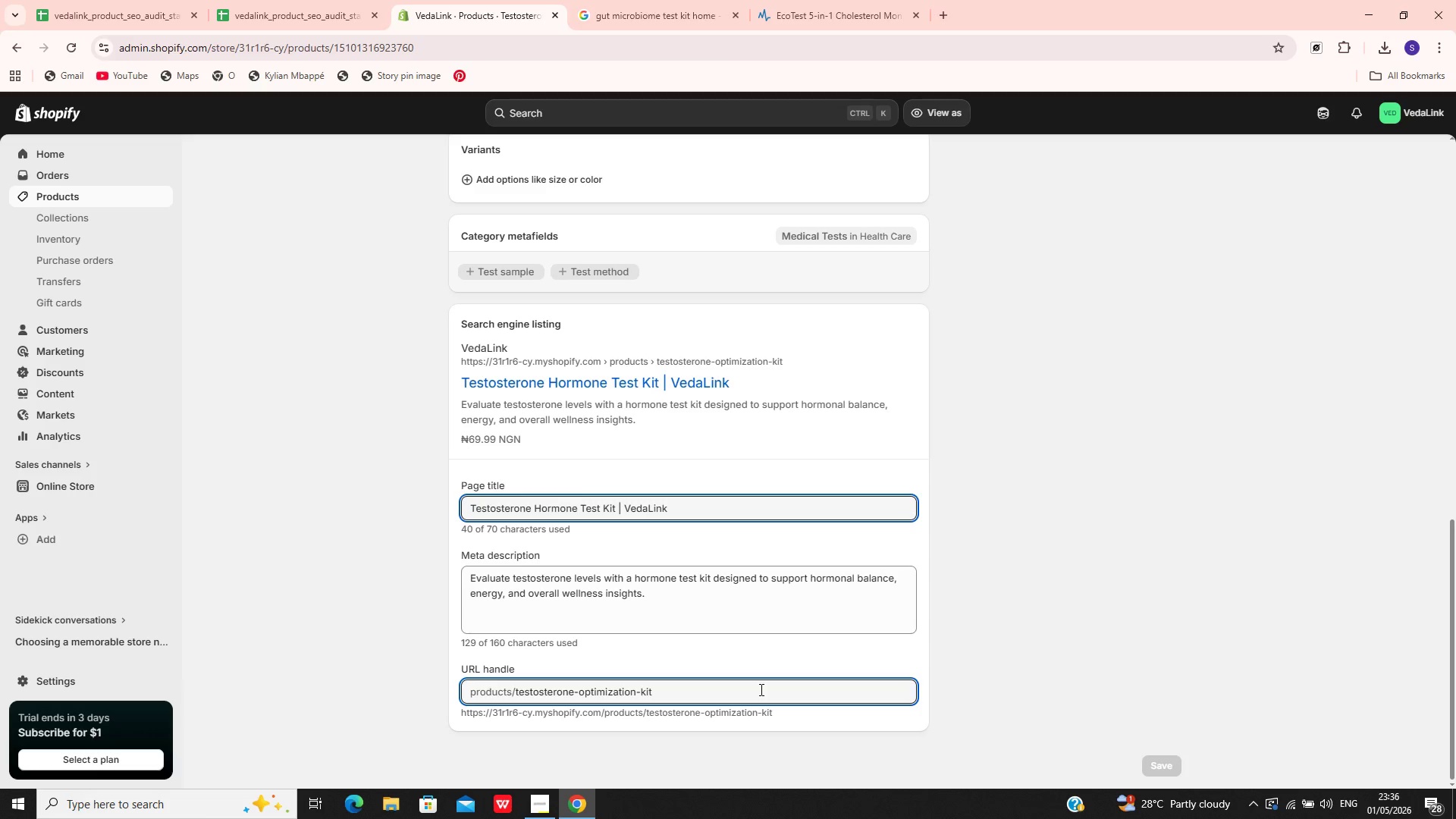 
hold_key(key=Backspace, duration=0.83)
 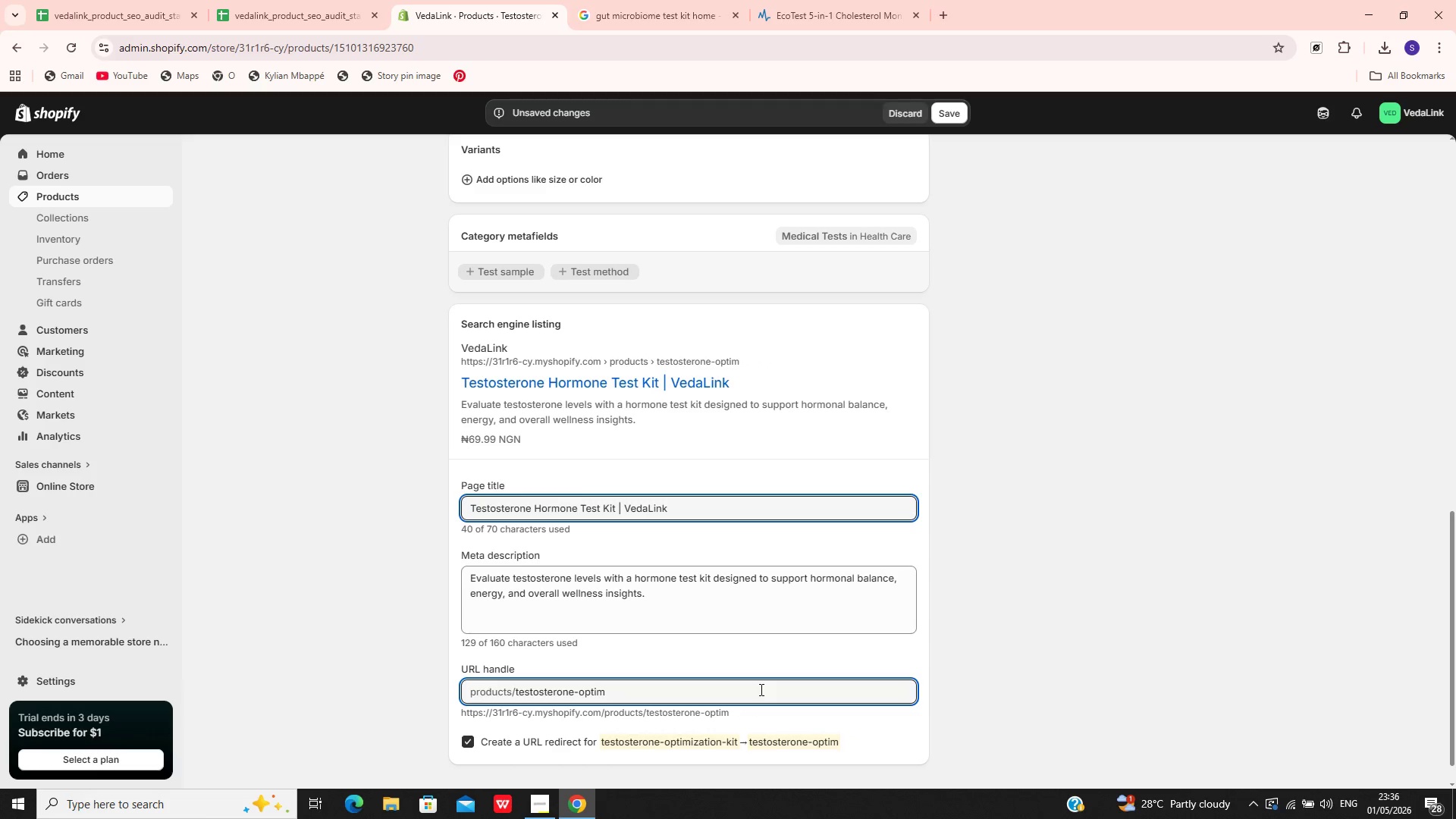 
hold_key(key=Backspace, duration=1.23)
 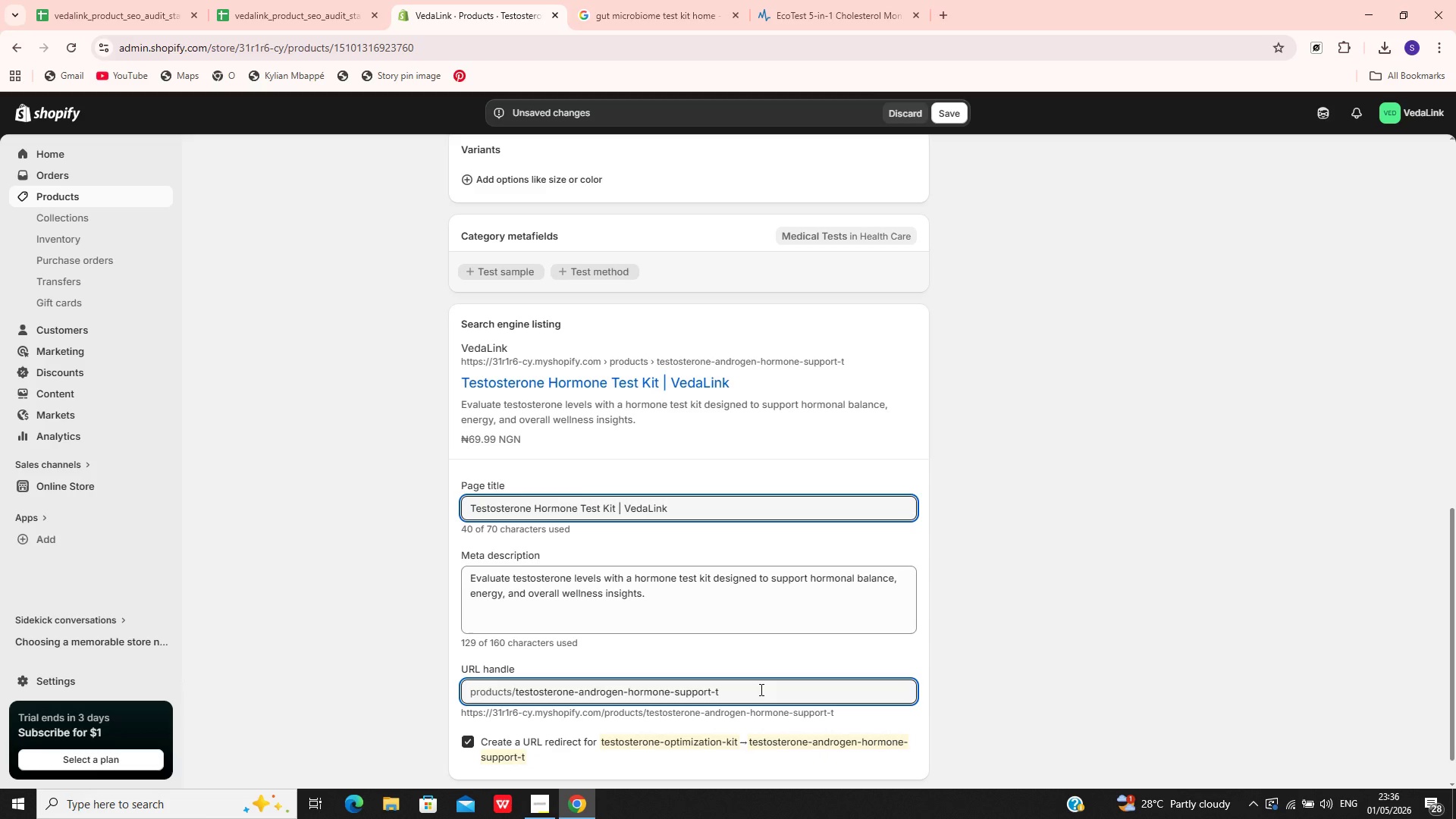 
key(Control+Z)
 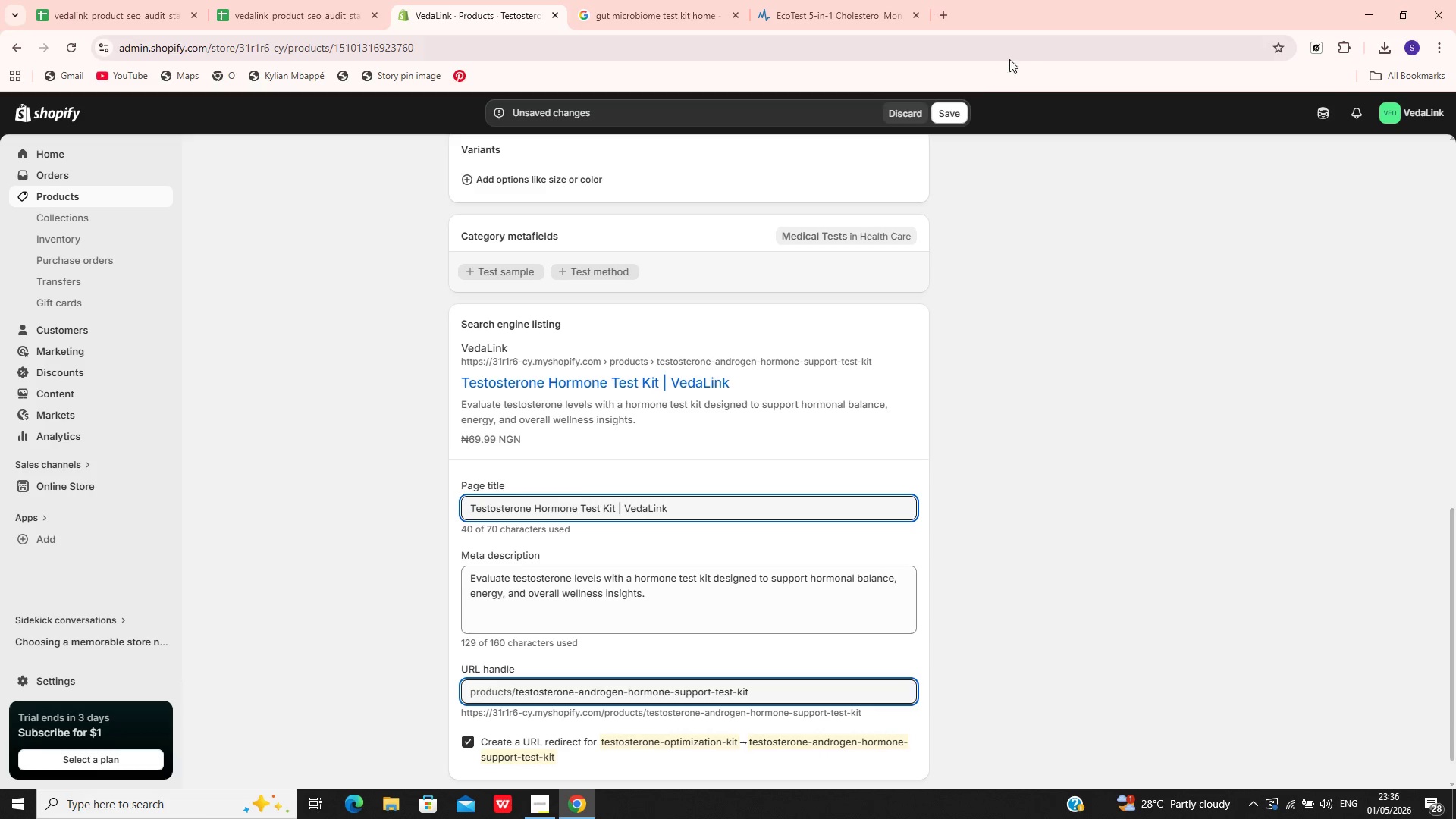 
left_click([954, 117])
 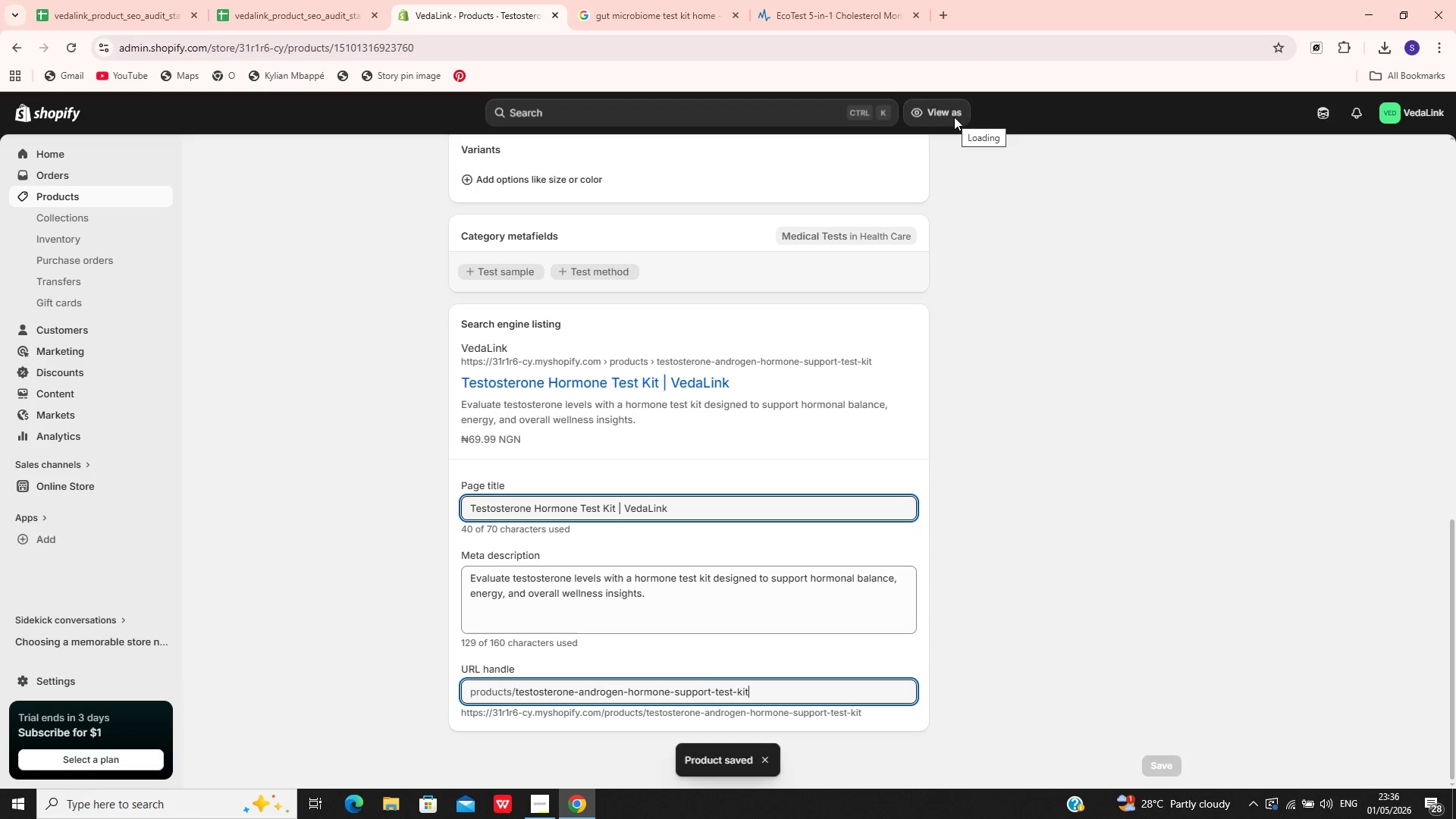 
wait(8.33)
 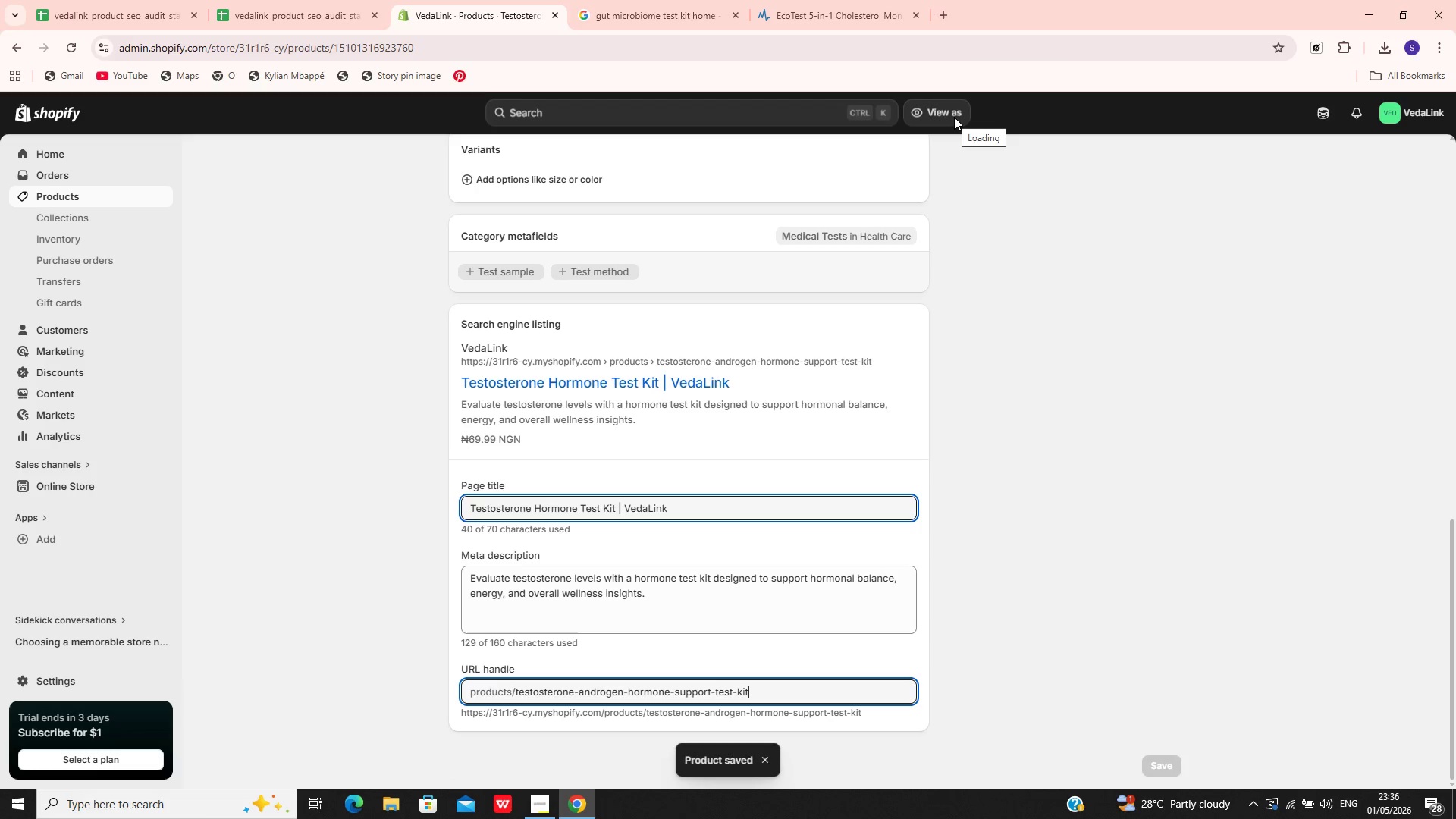 
left_click([127, 202])
 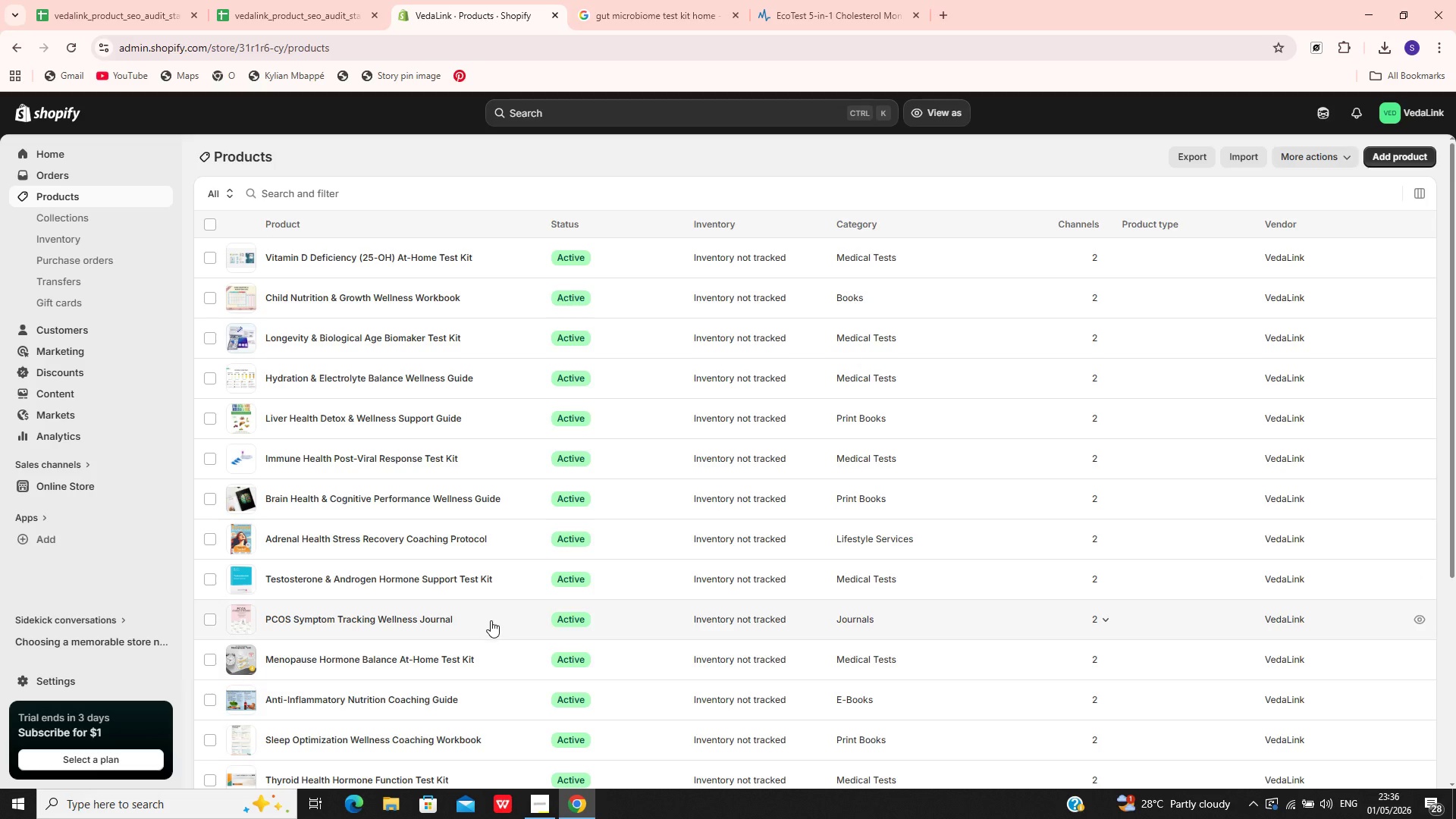 
wait(8.59)
 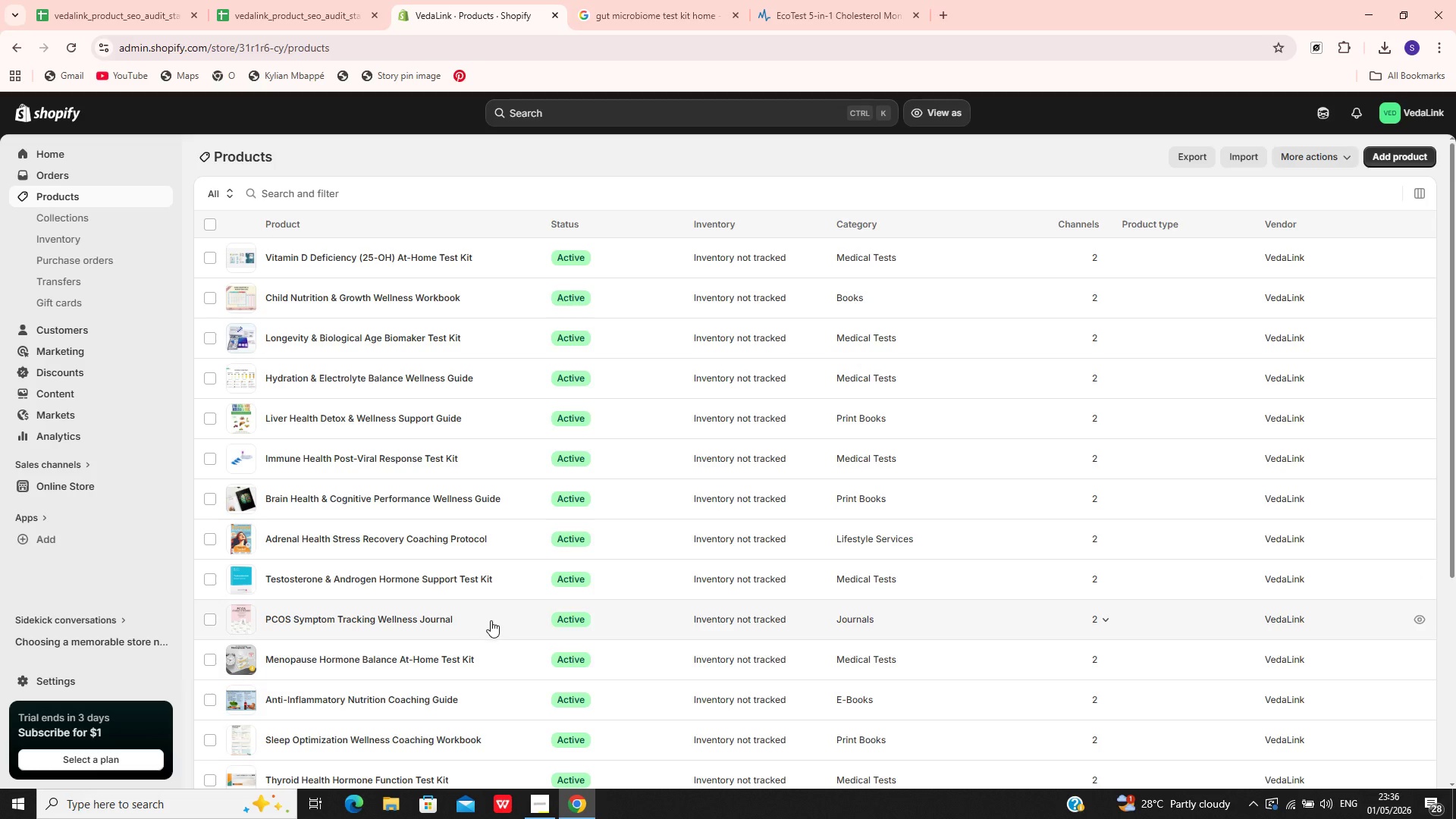 
left_click([389, 557])
 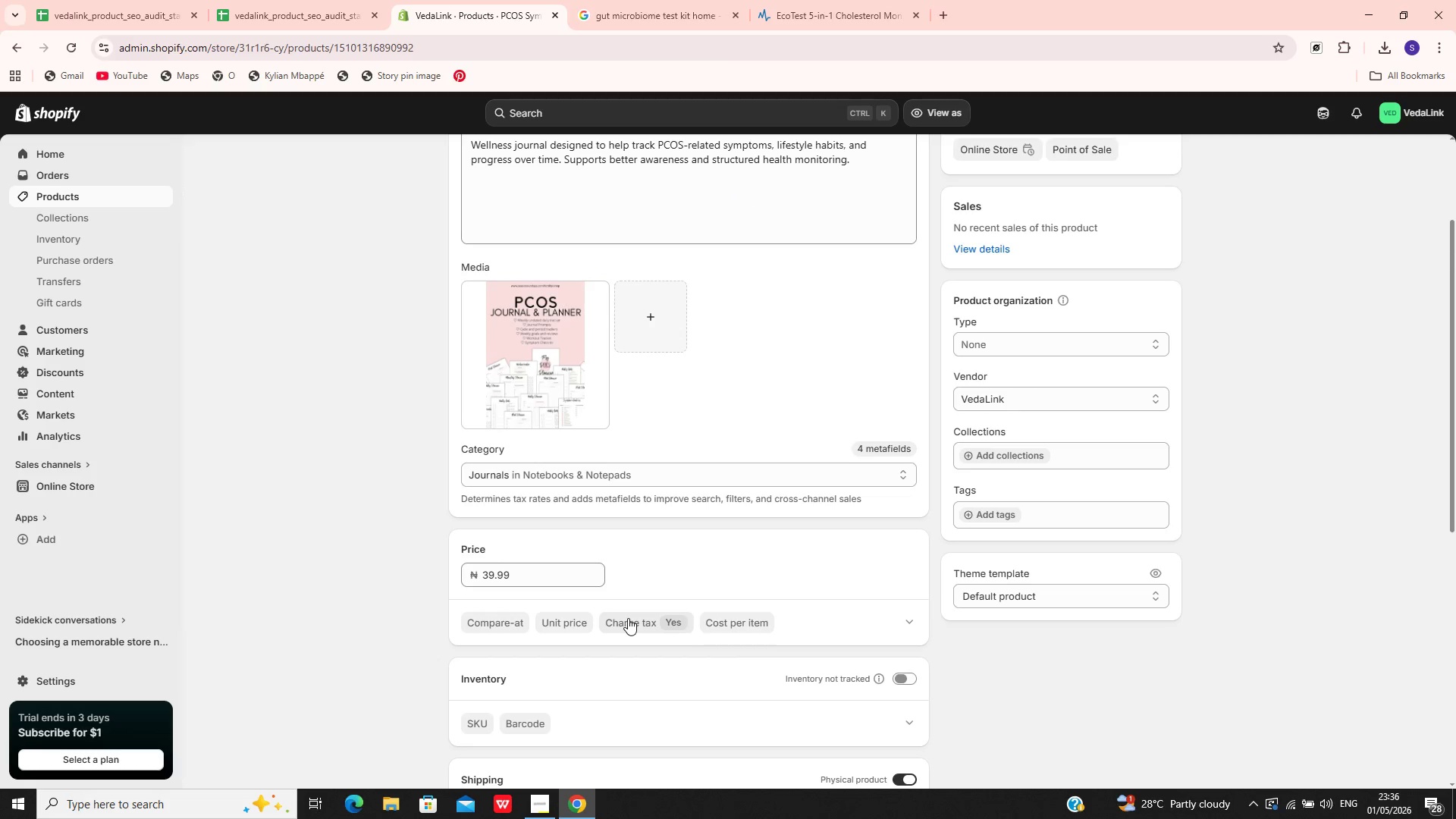 
wait(8.19)
 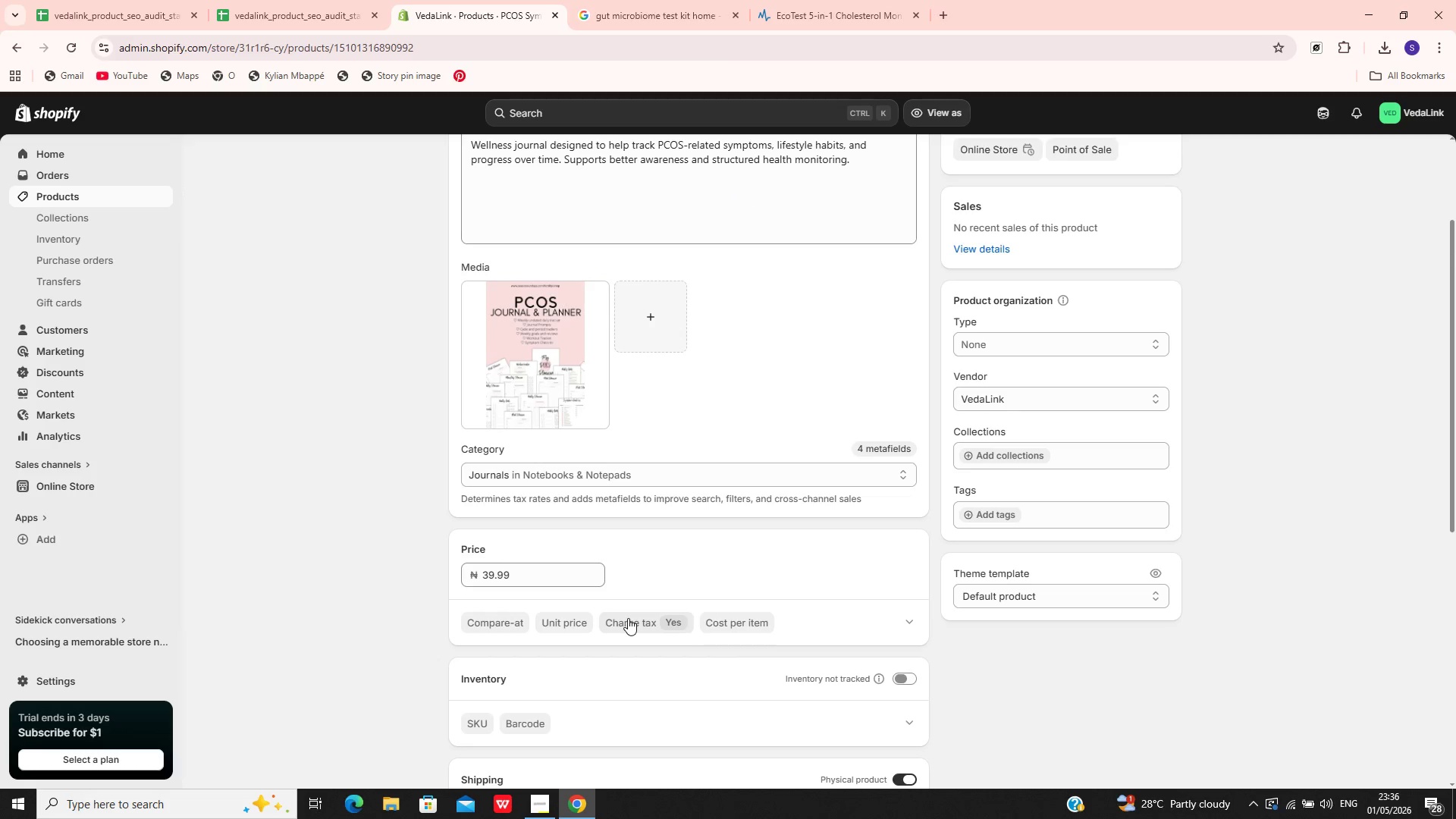 
left_click([904, 588])
 